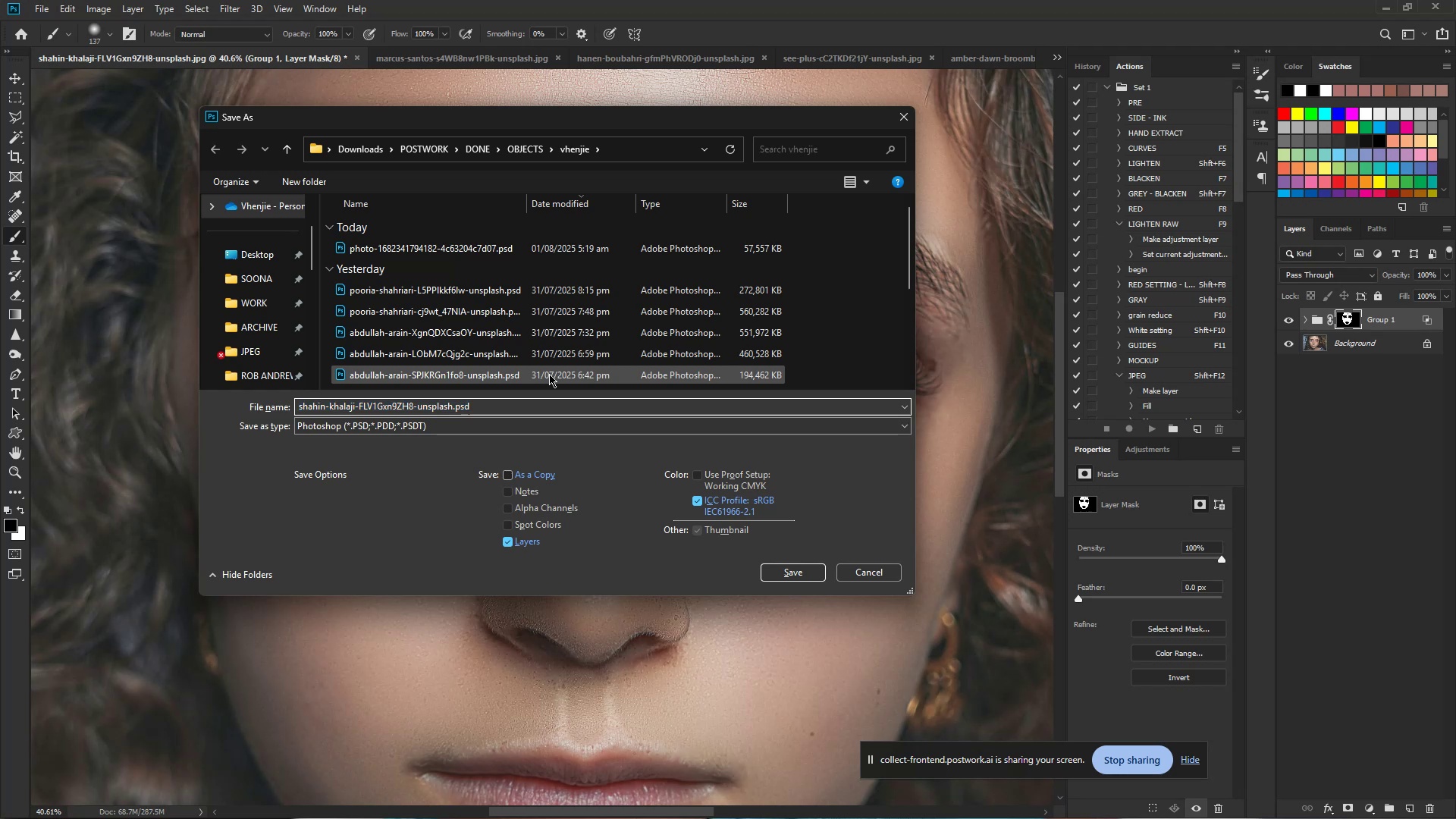 
key(ArrowLeft)
 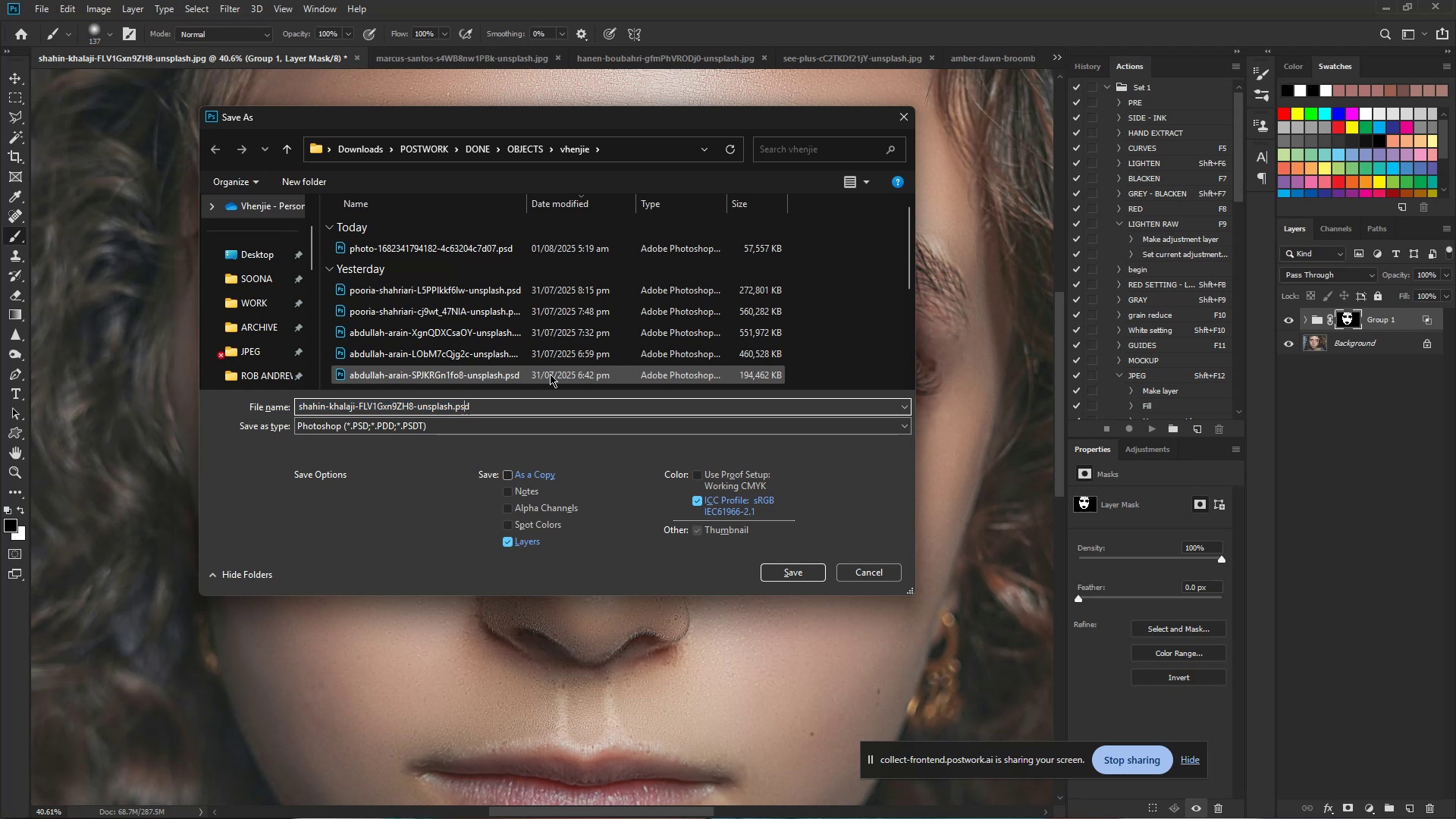 
key(ArrowLeft)
 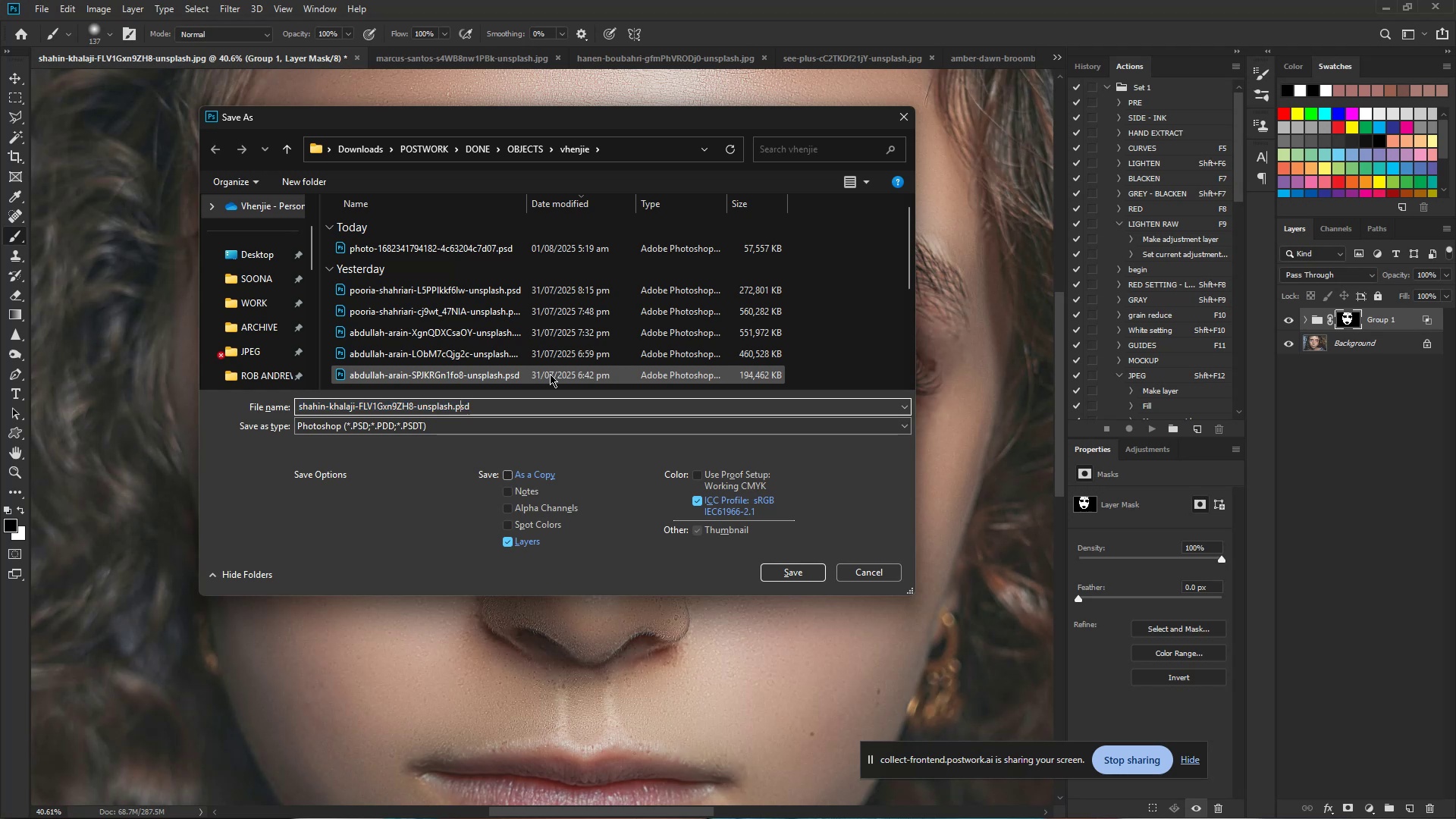 
key(ArrowLeft)
 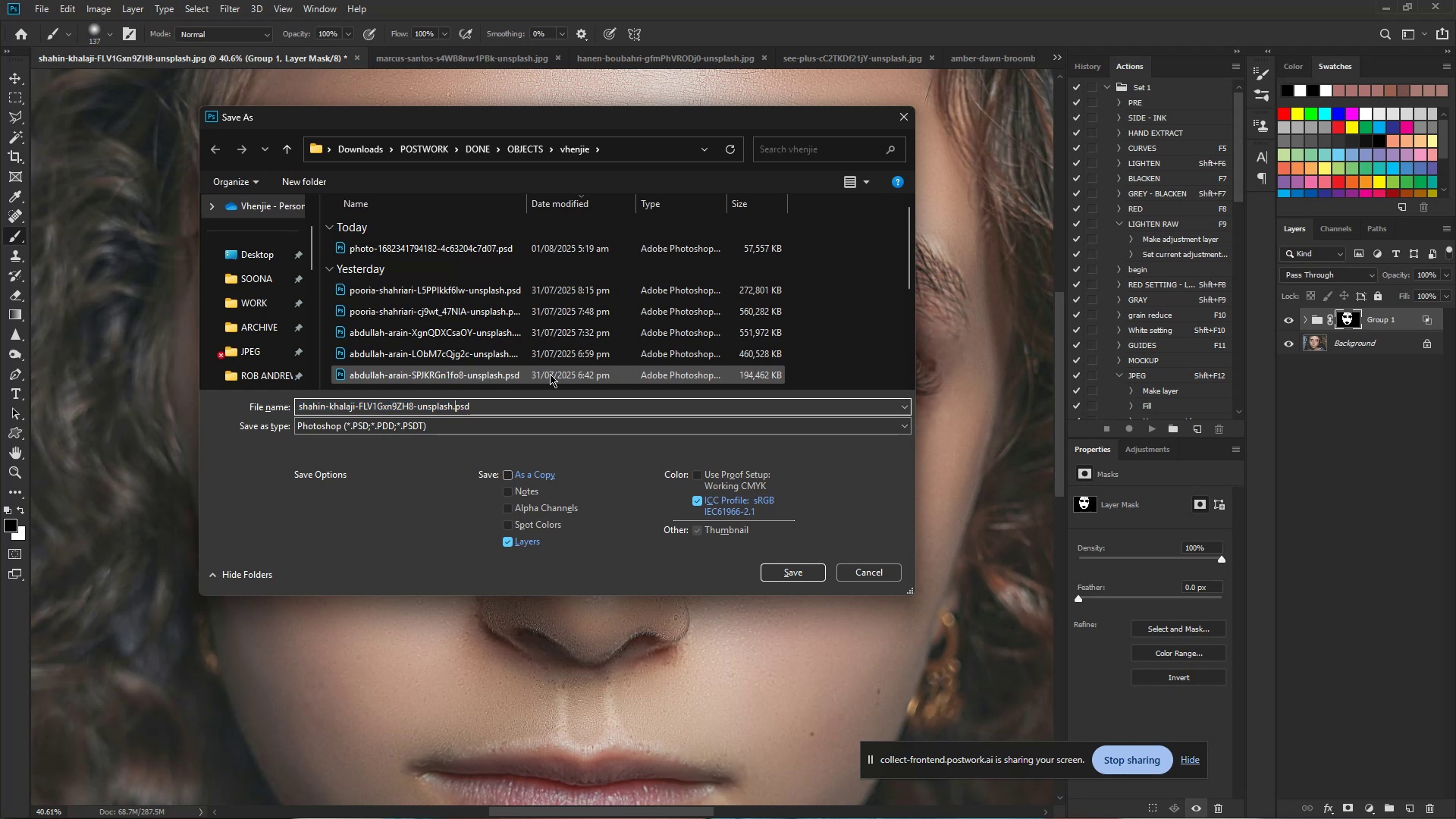 
key(ArrowLeft)
 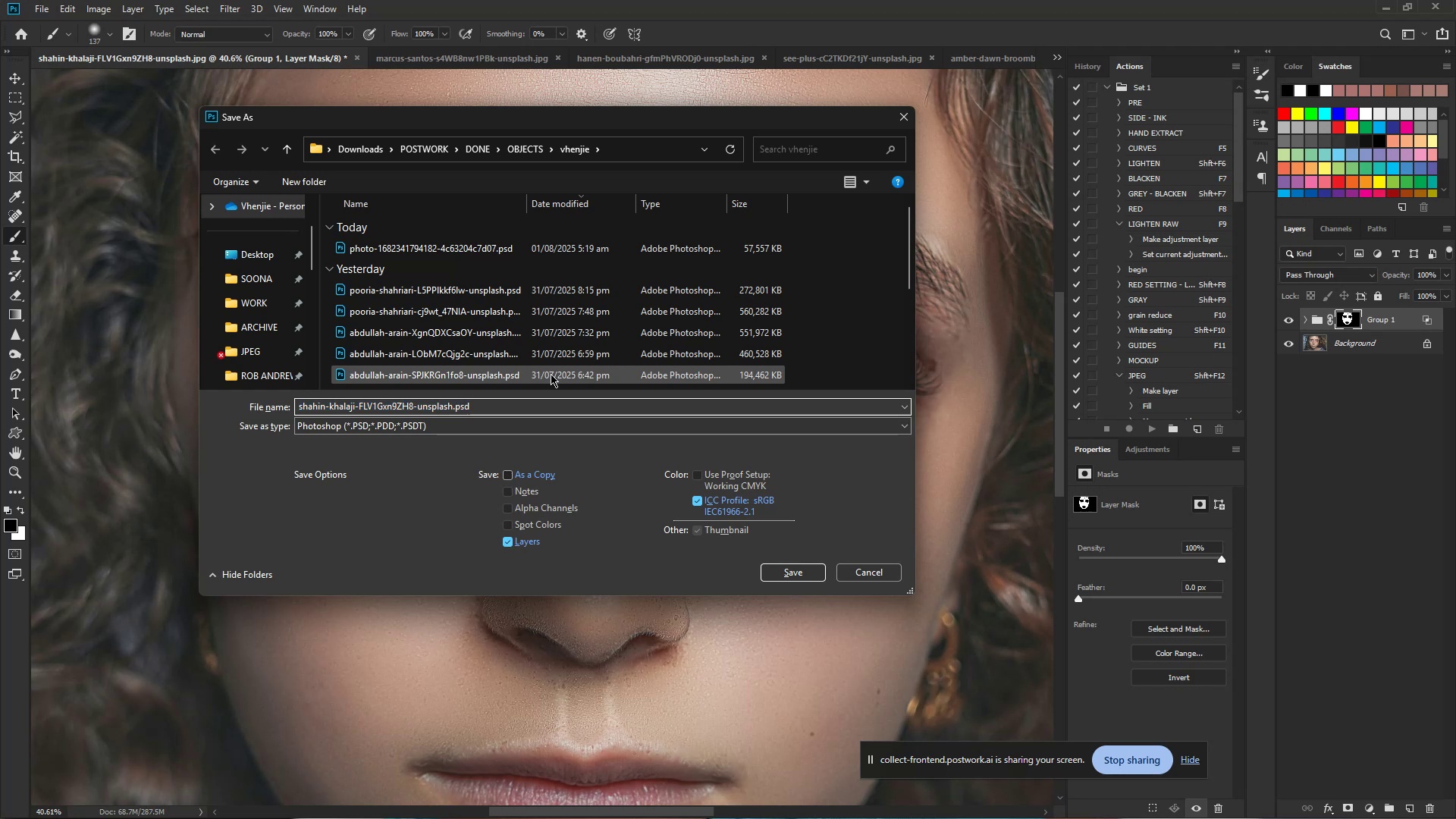 
key(Minus)
 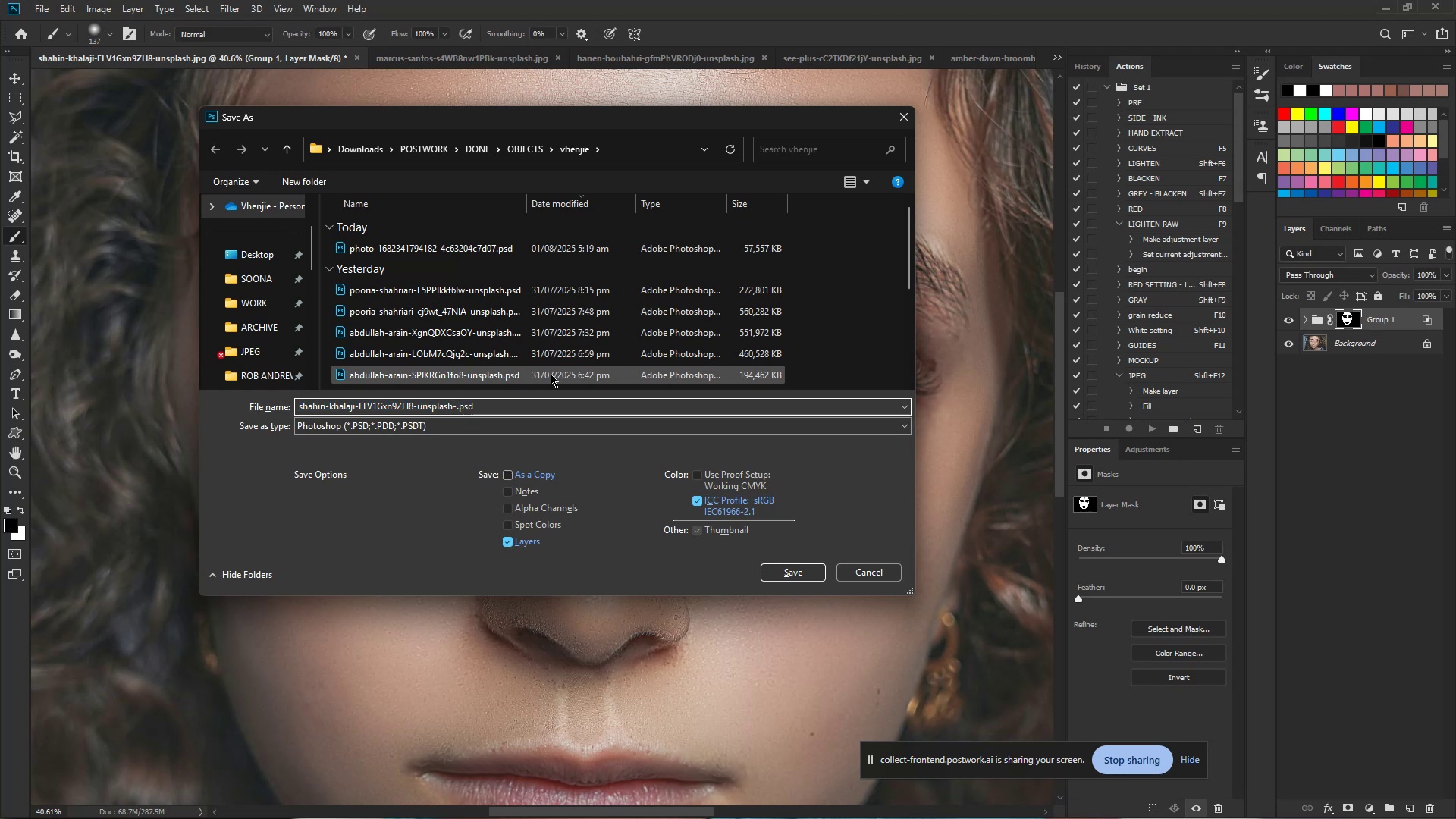 
key(1)
 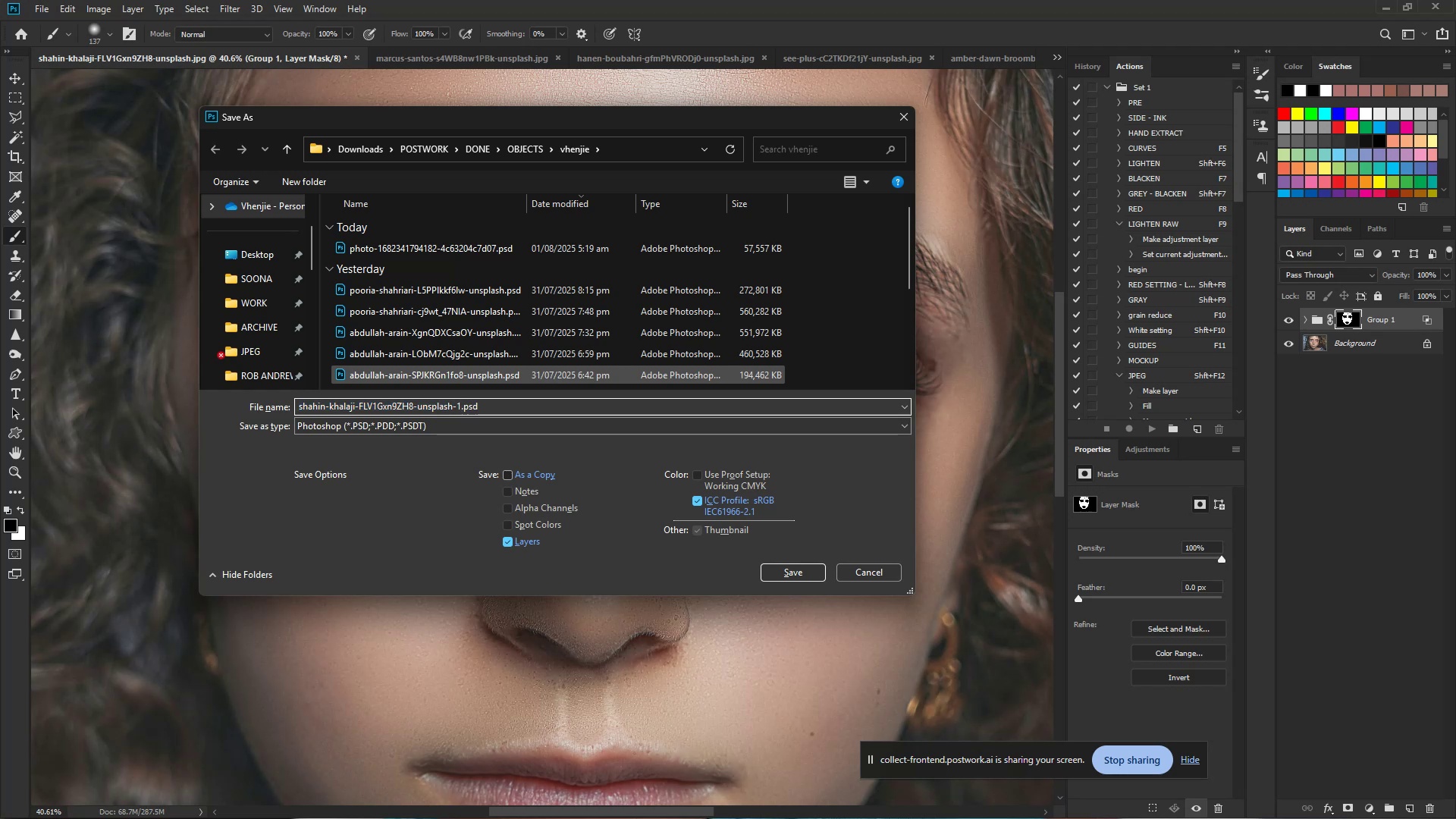 
key(Tab)
 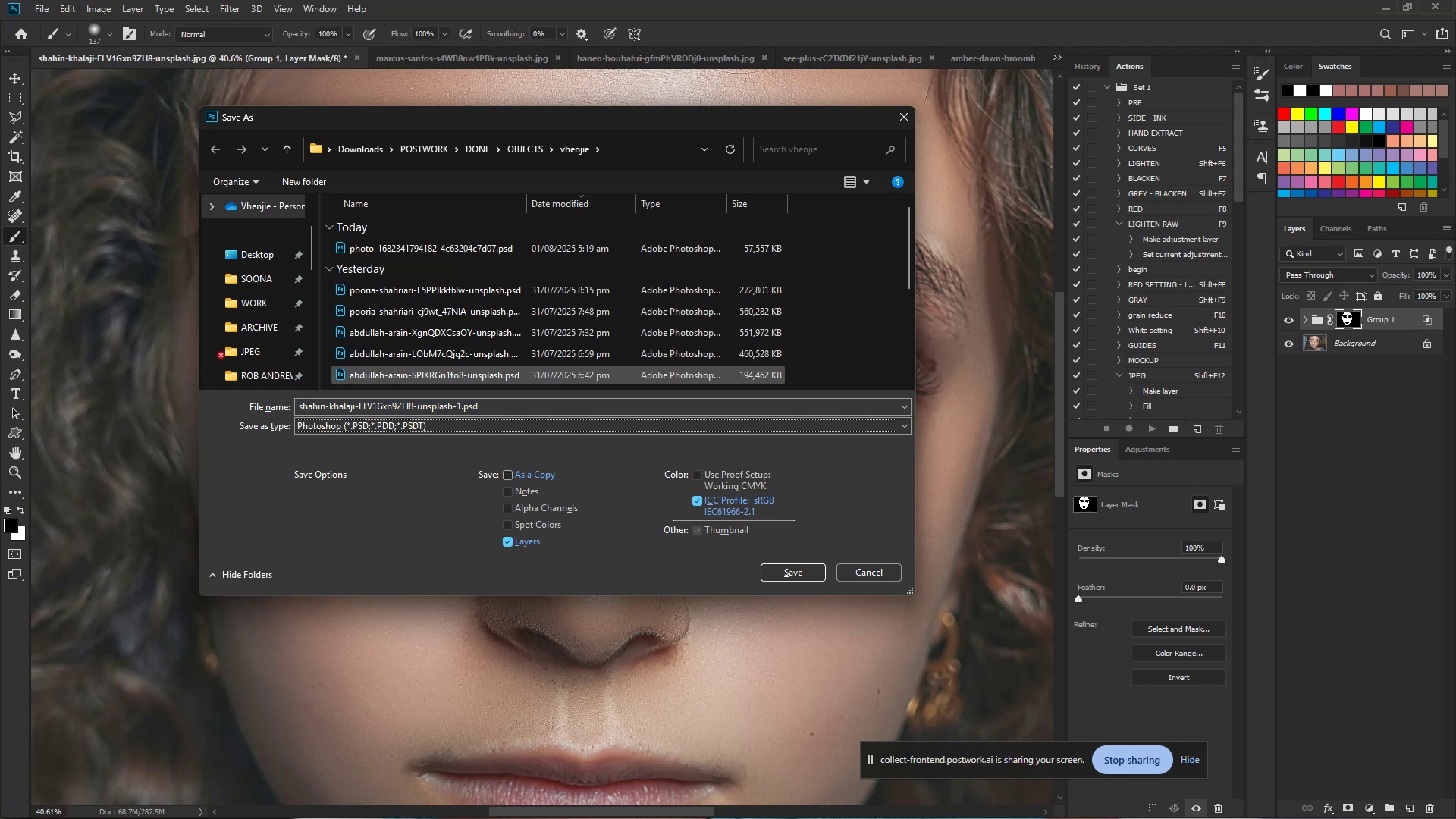 
key(J)
 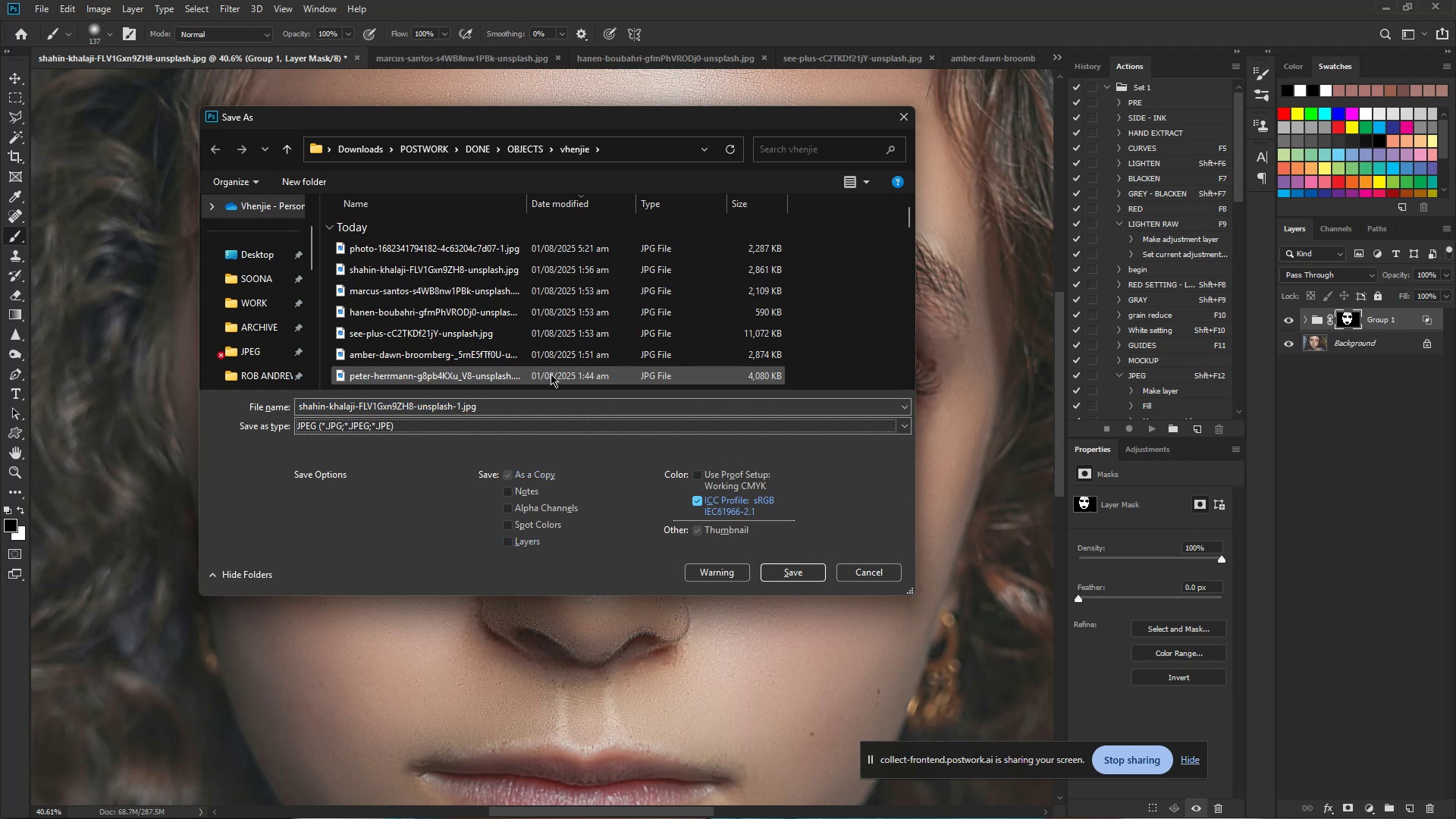 
key(Enter)
 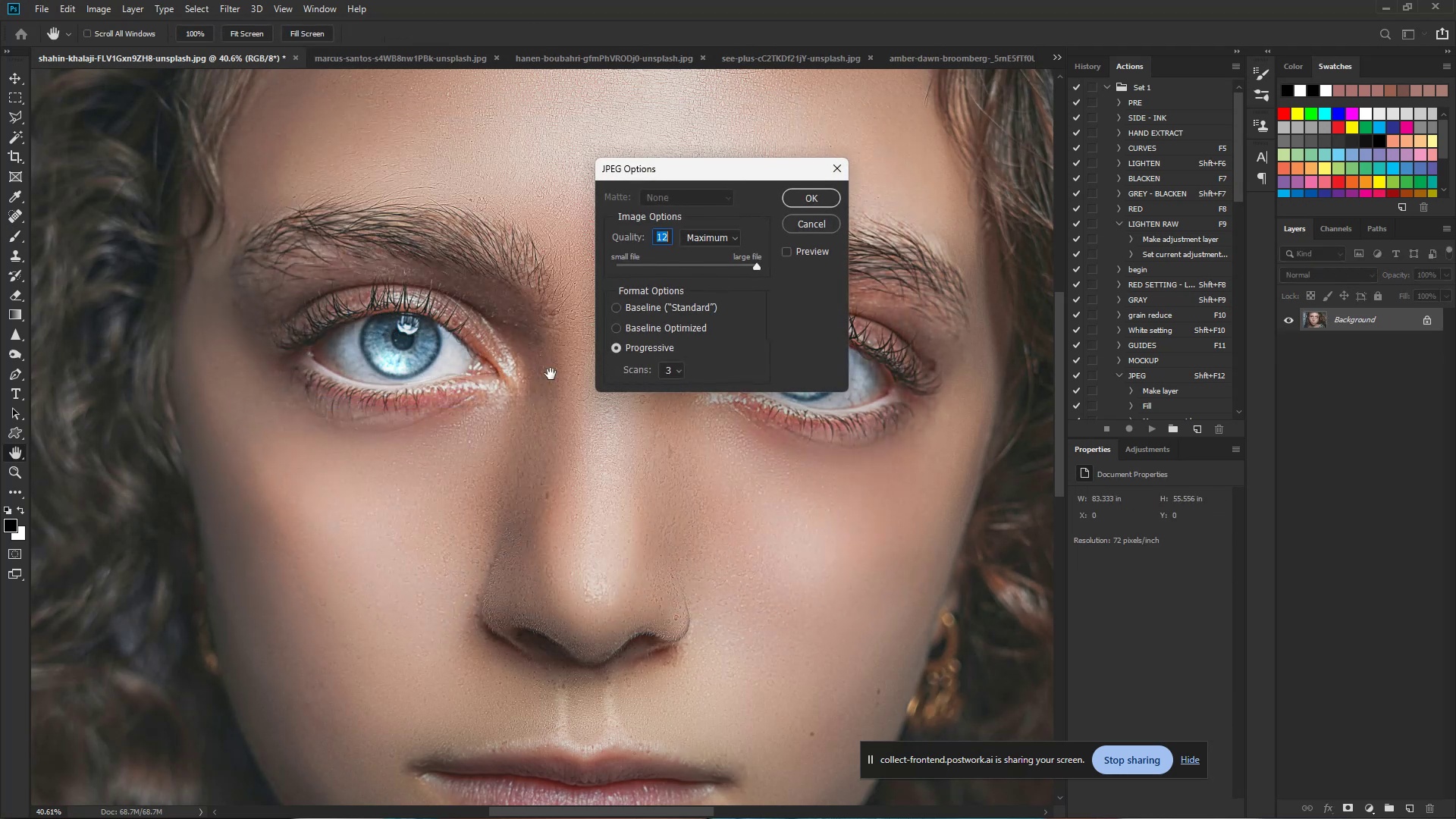 
key(Enter)
 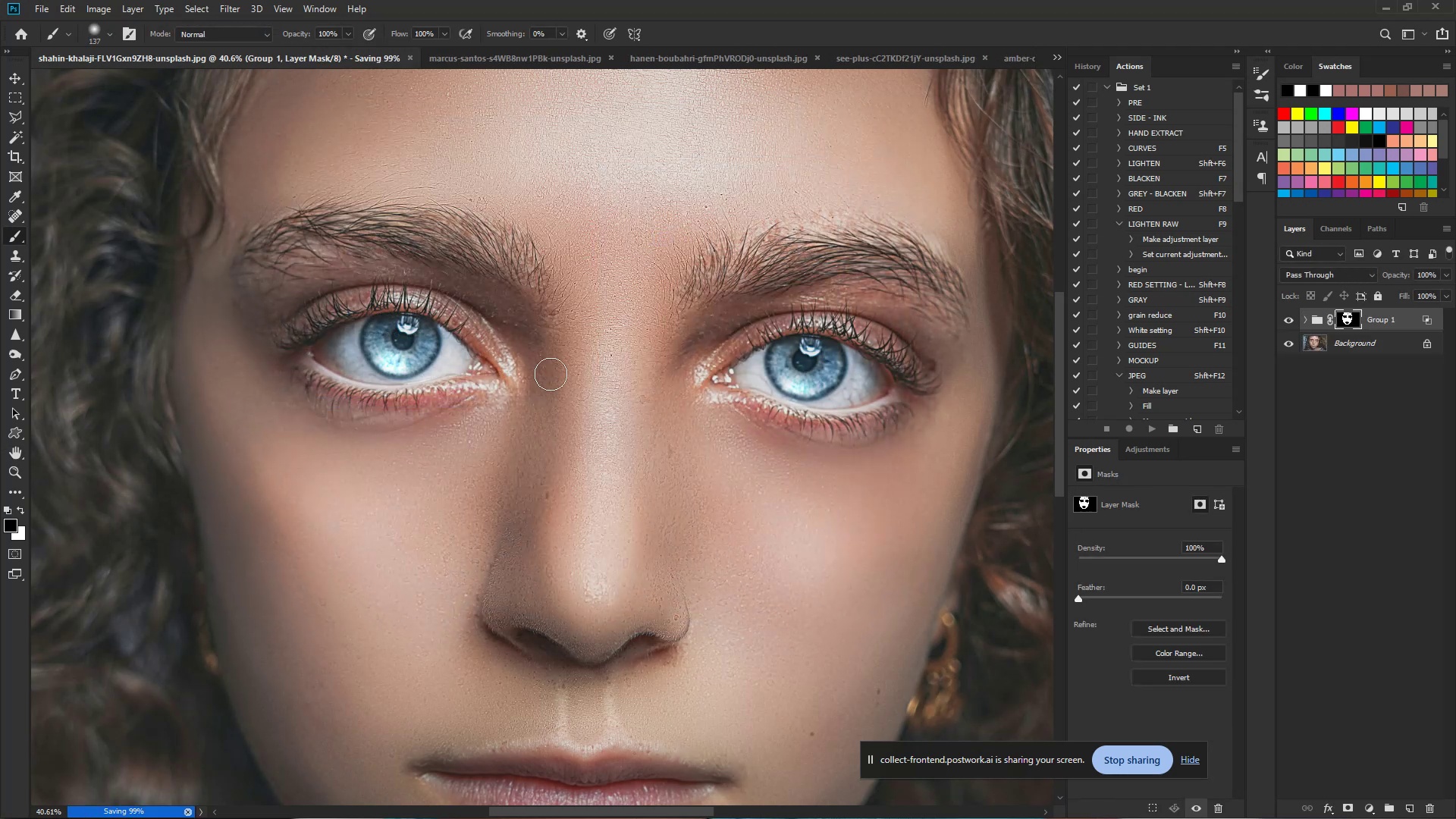 
hold_key(key=ShiftLeft, duration=0.37)
 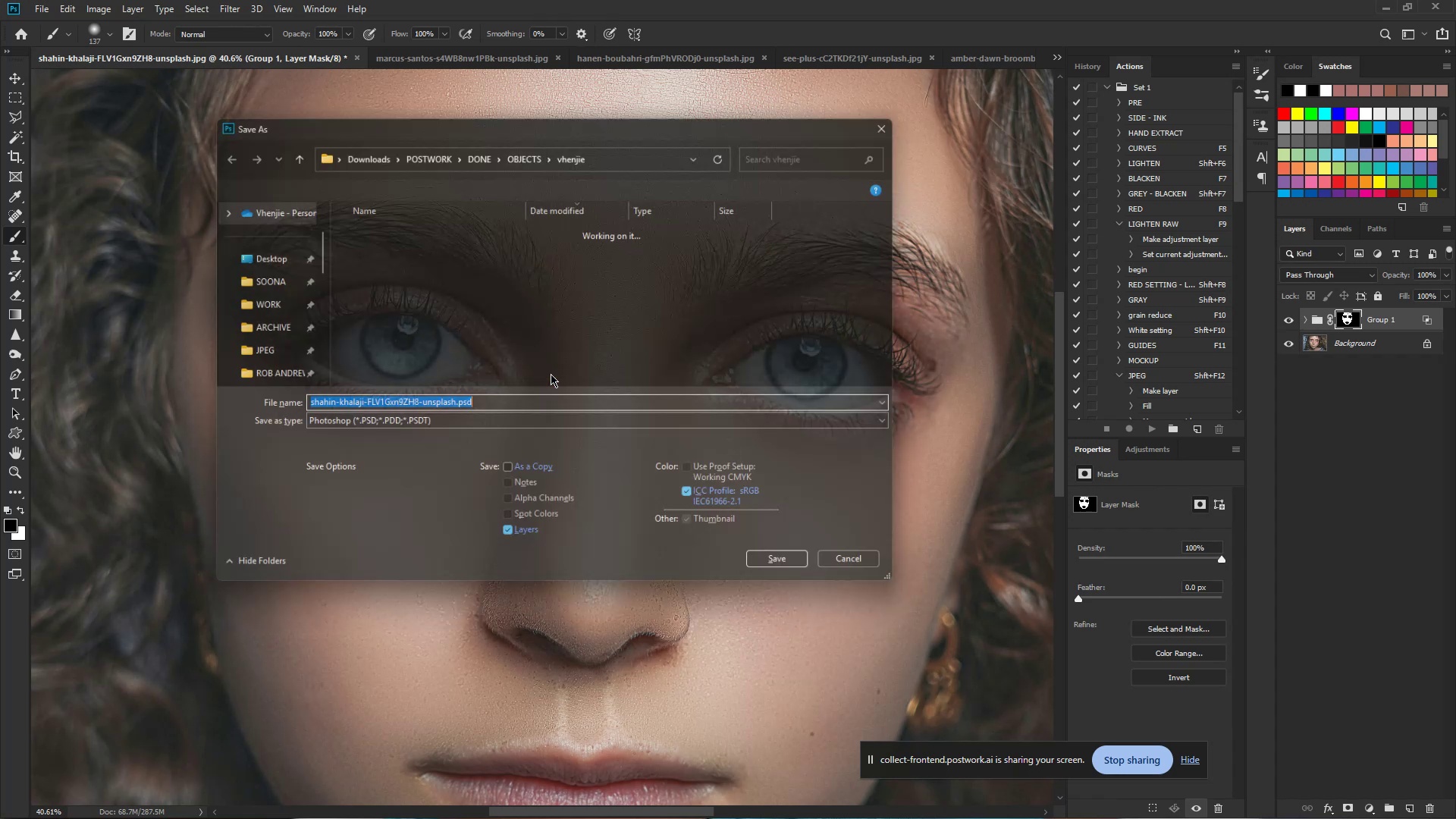 
key(Control+S)
 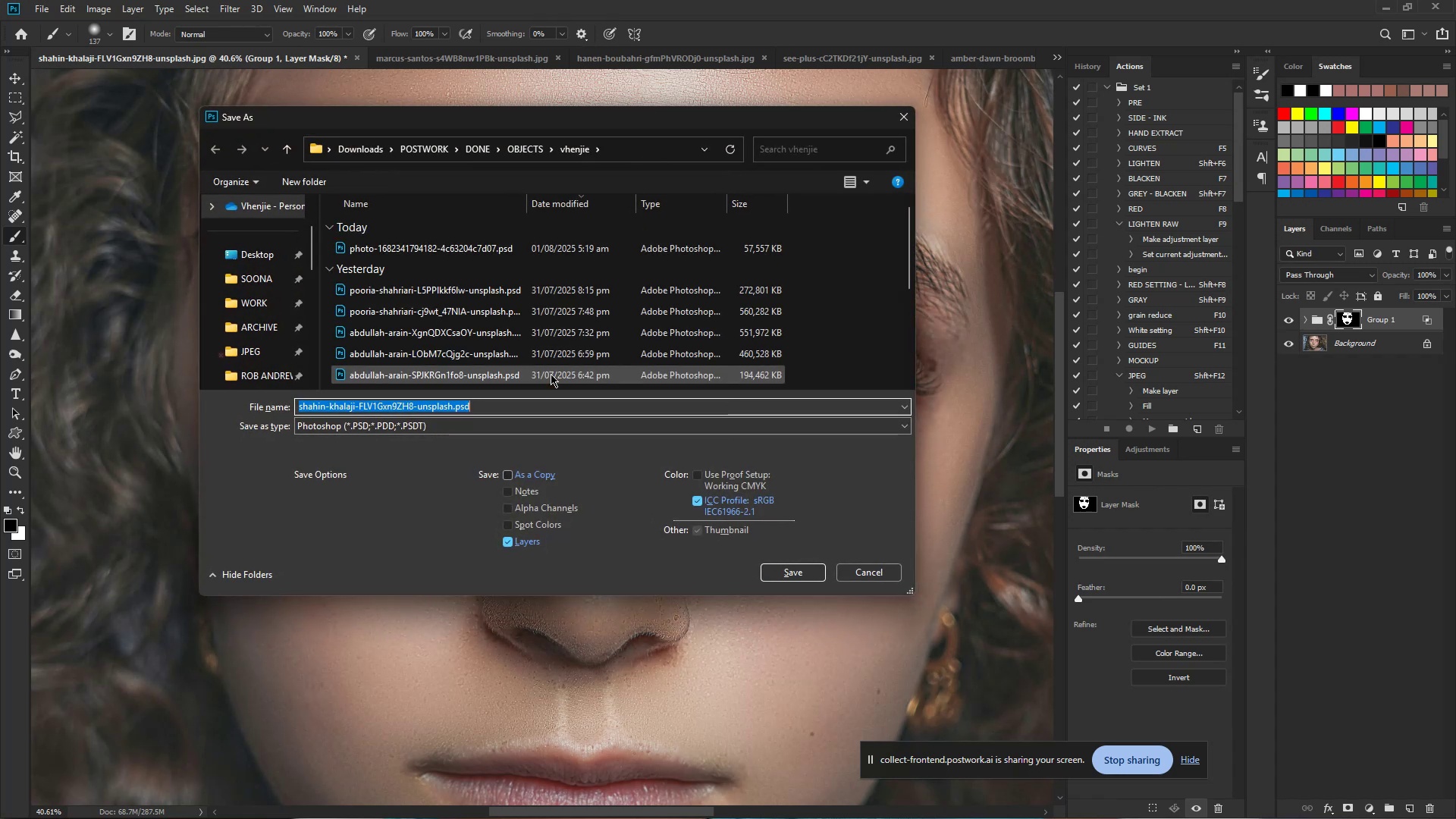 
key(Enter)
 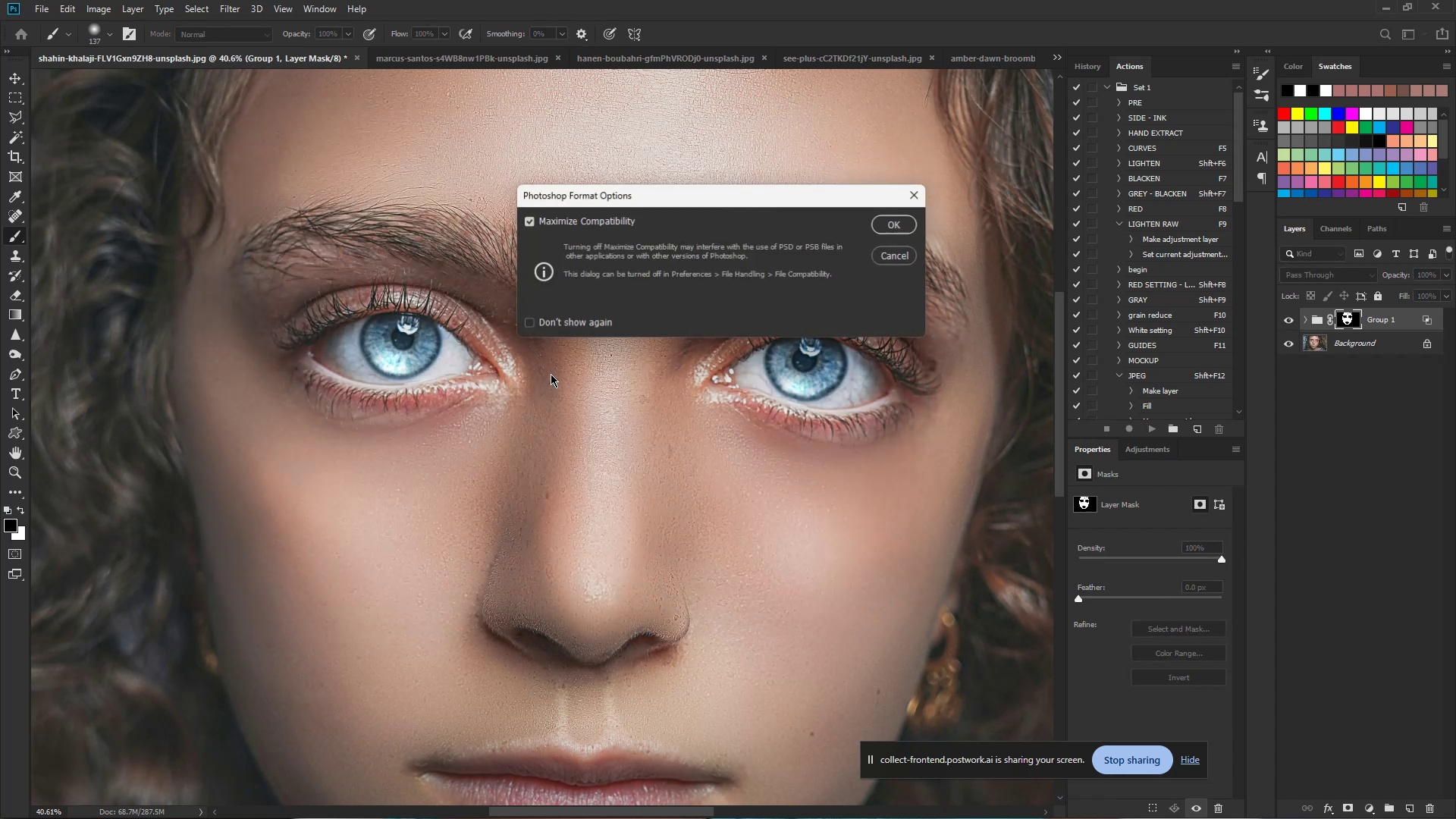 
key(Enter)
 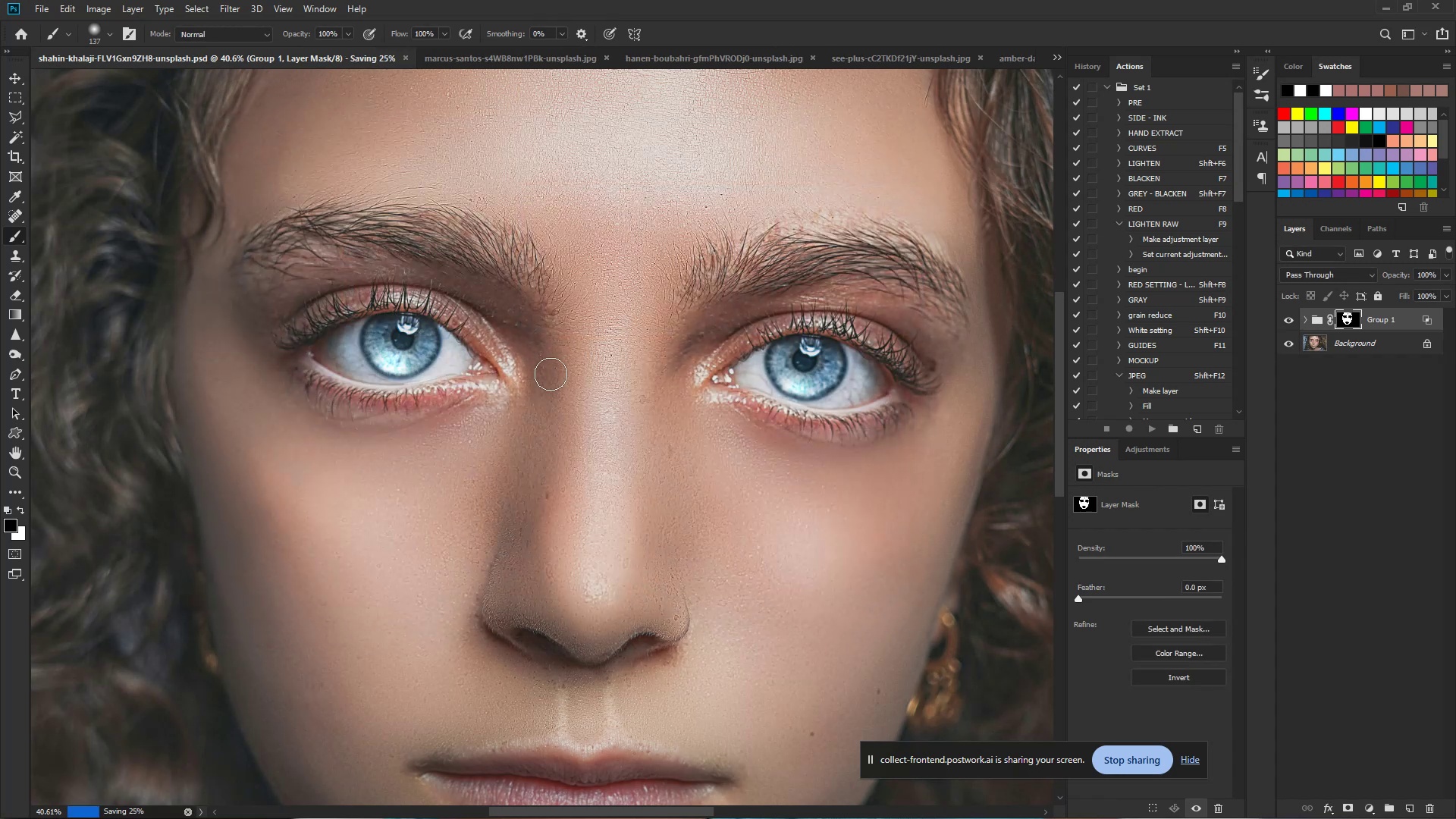 
hold_key(key=ControlLeft, duration=1.12)
 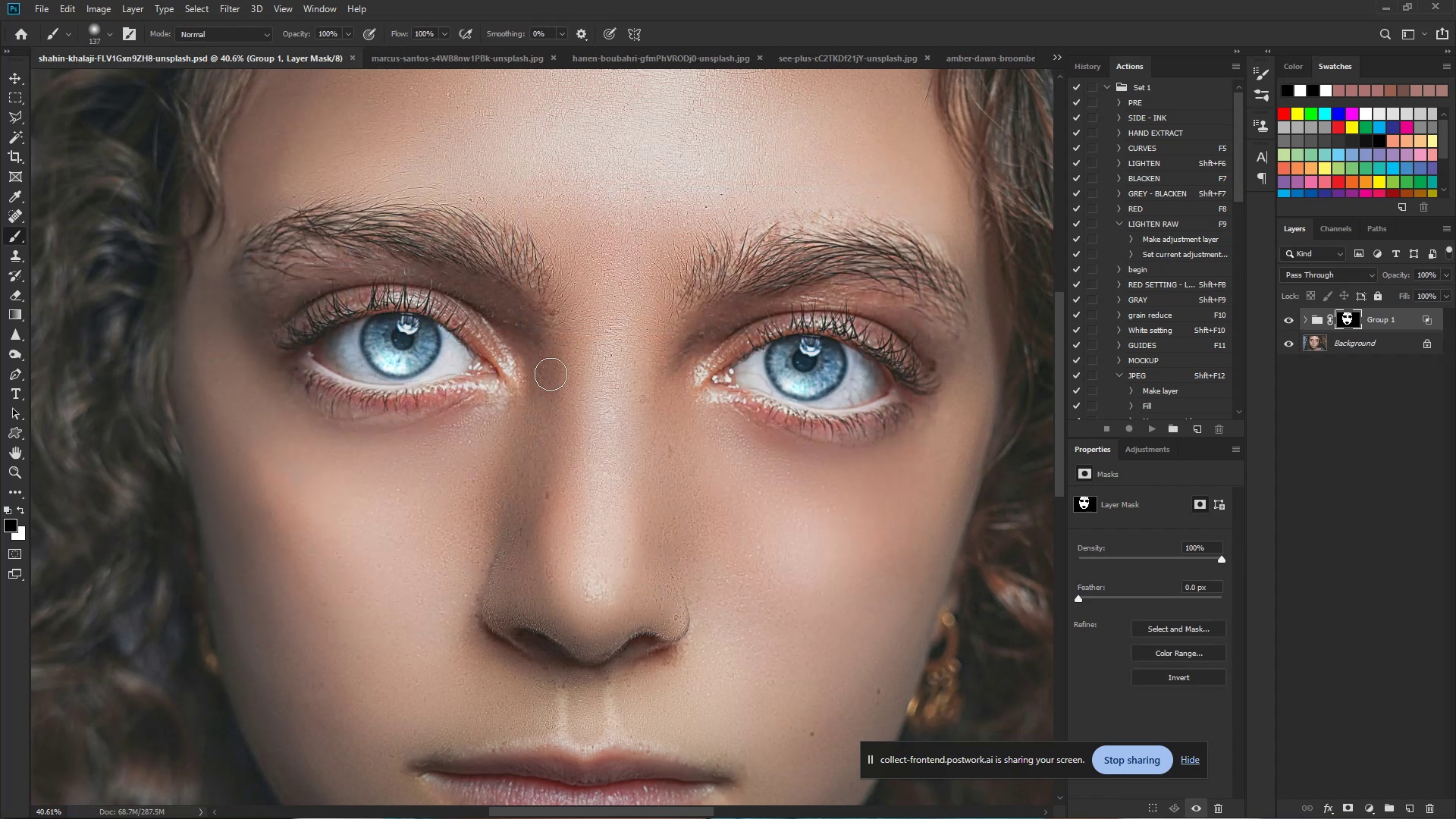 
key(Control+Tab)
 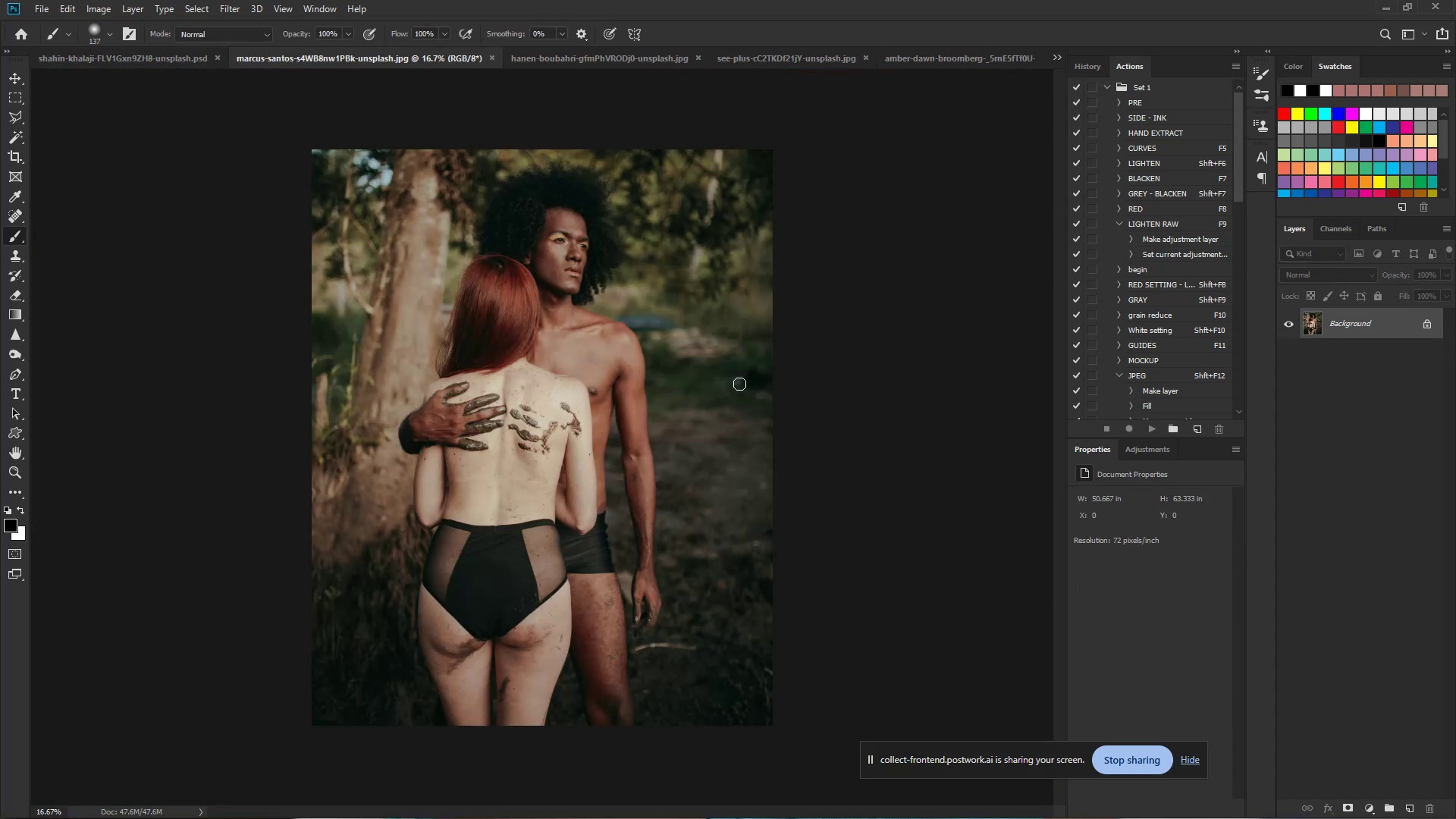 
hold_key(key=ControlLeft, duration=1.25)
 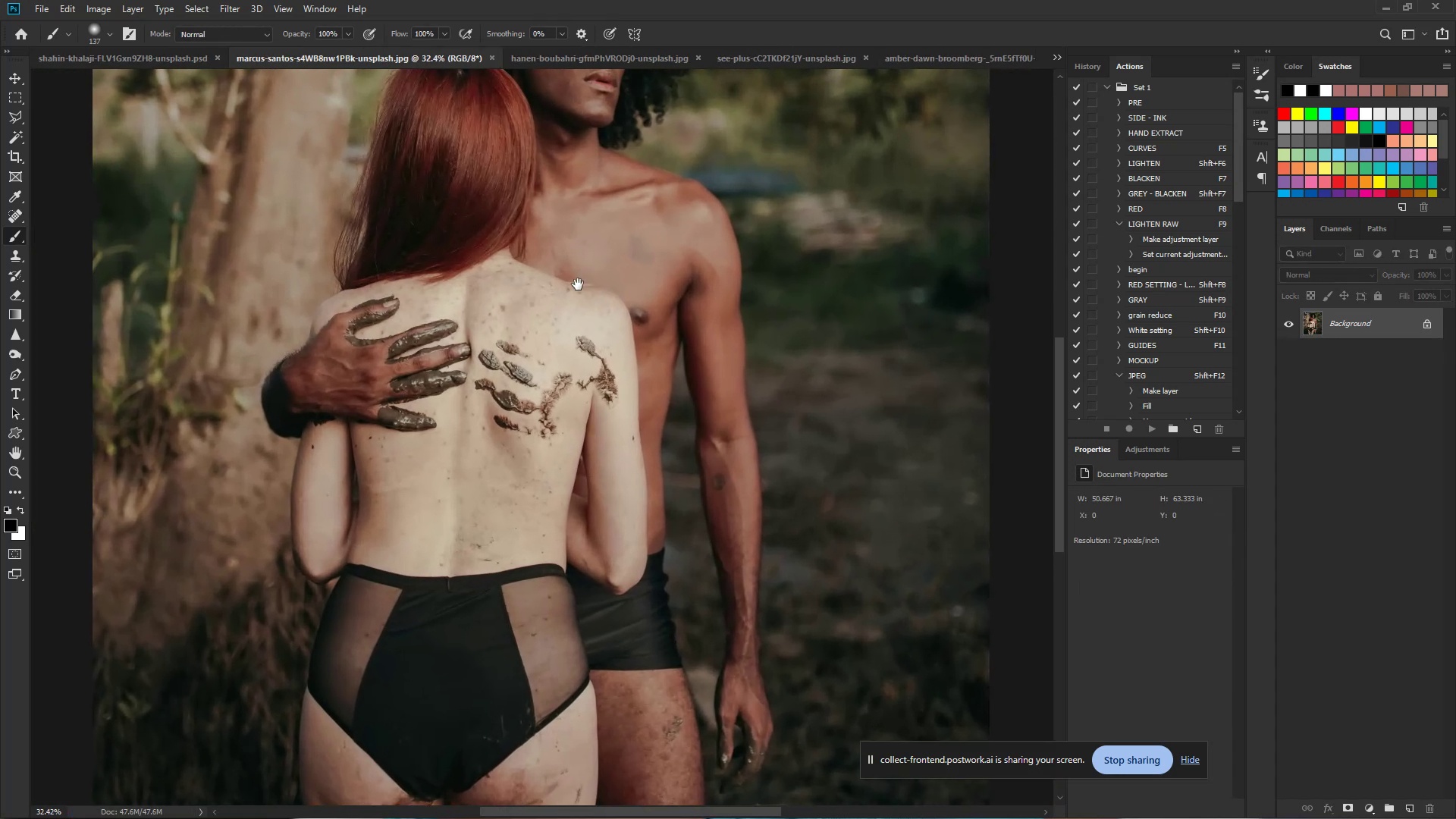 
hold_key(key=Space, duration=1.05)
 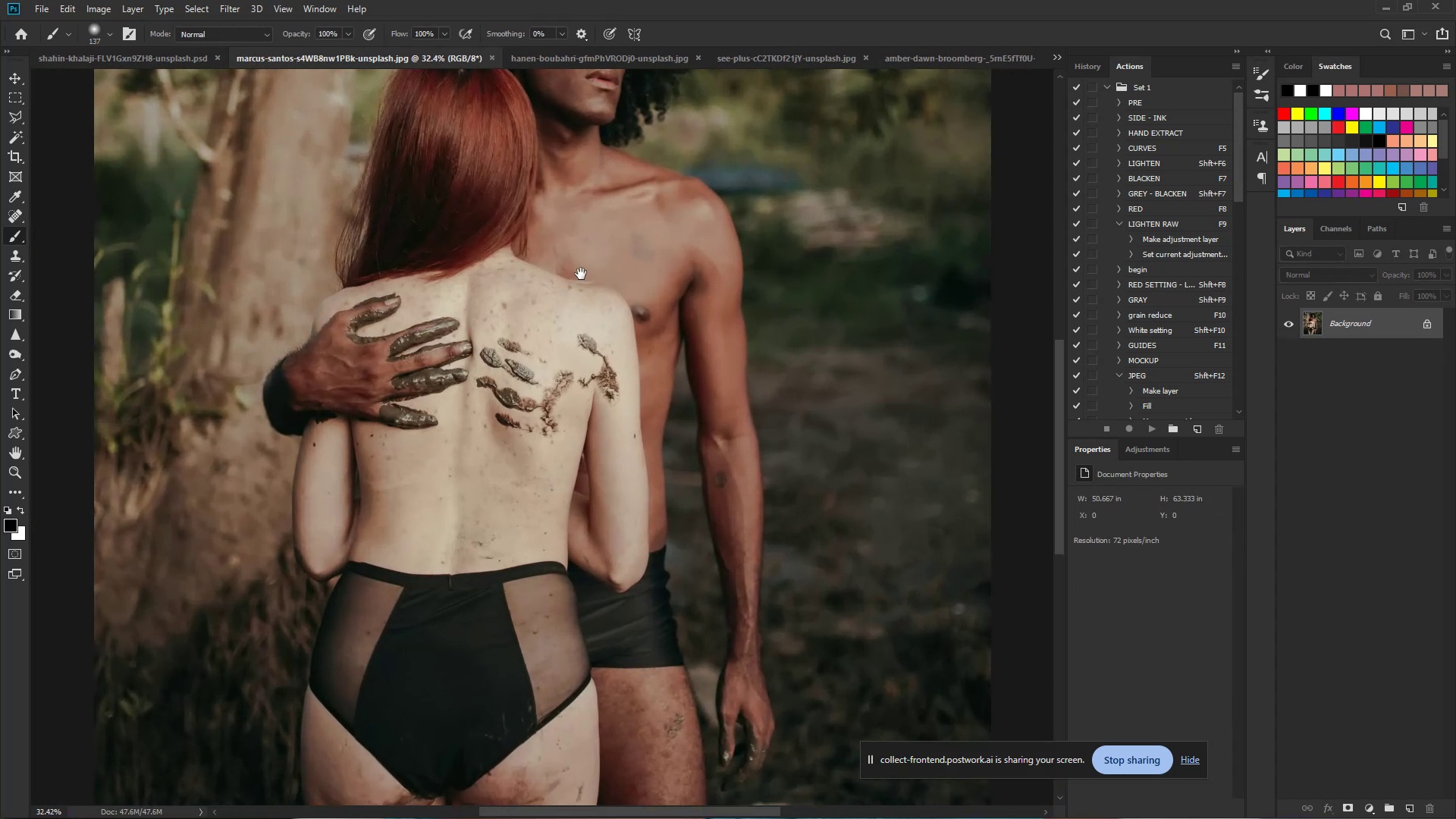 
left_click_drag(start_coordinate=[549, 474], to_coordinate=[595, 475])
 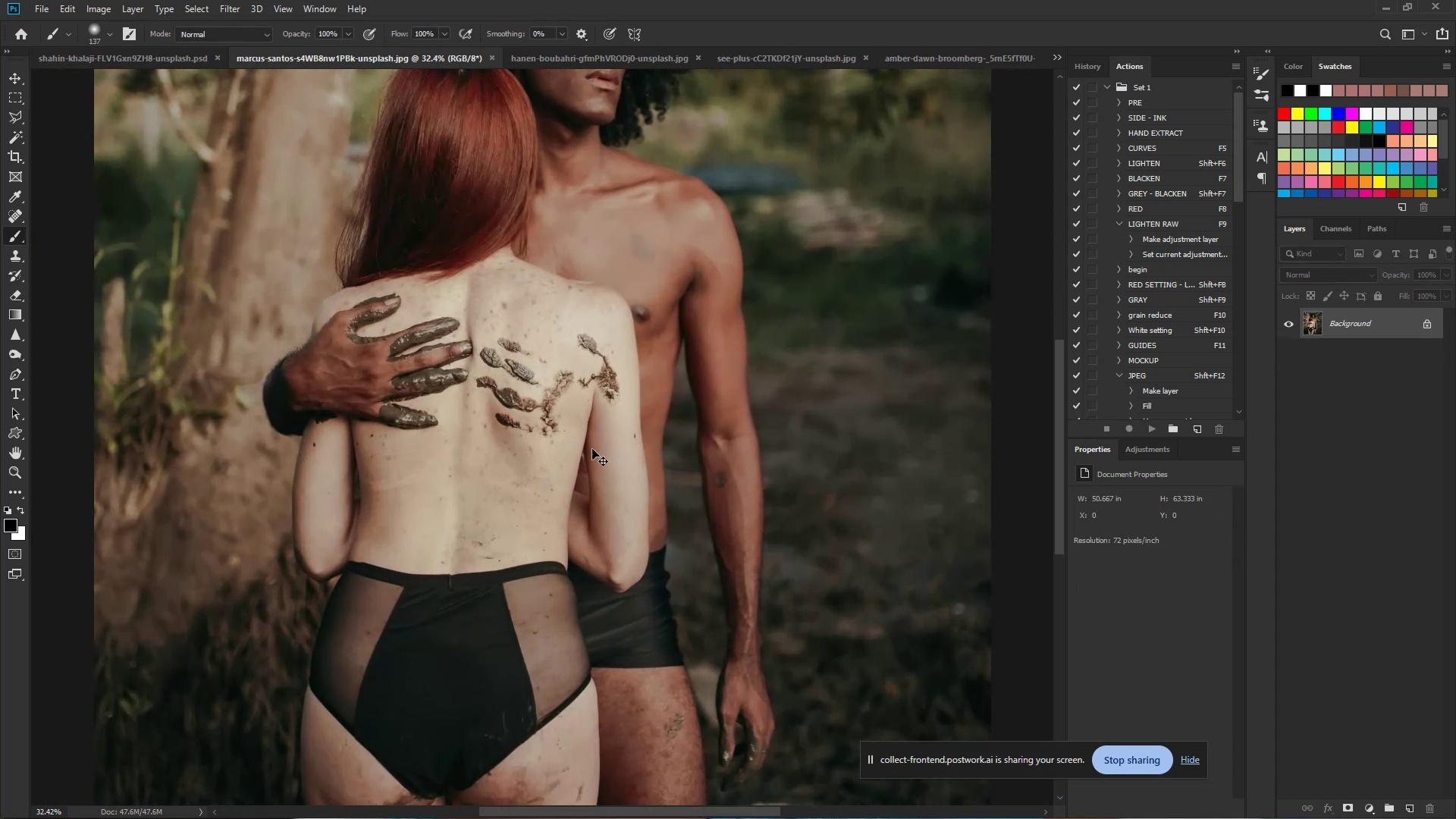 
hold_key(key=Space, duration=1.18)
 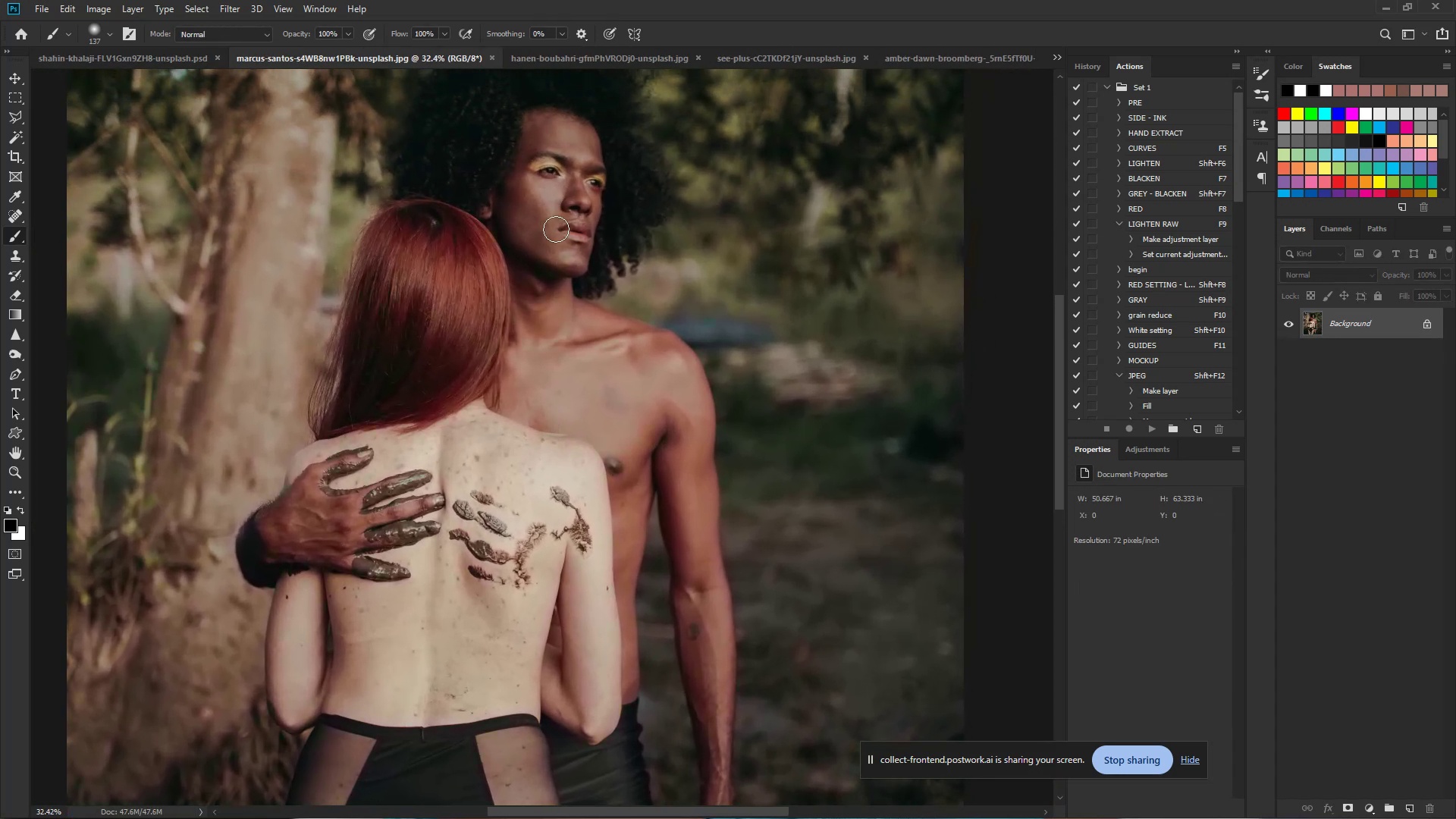 
left_click_drag(start_coordinate=[581, 274], to_coordinate=[554, 426])
 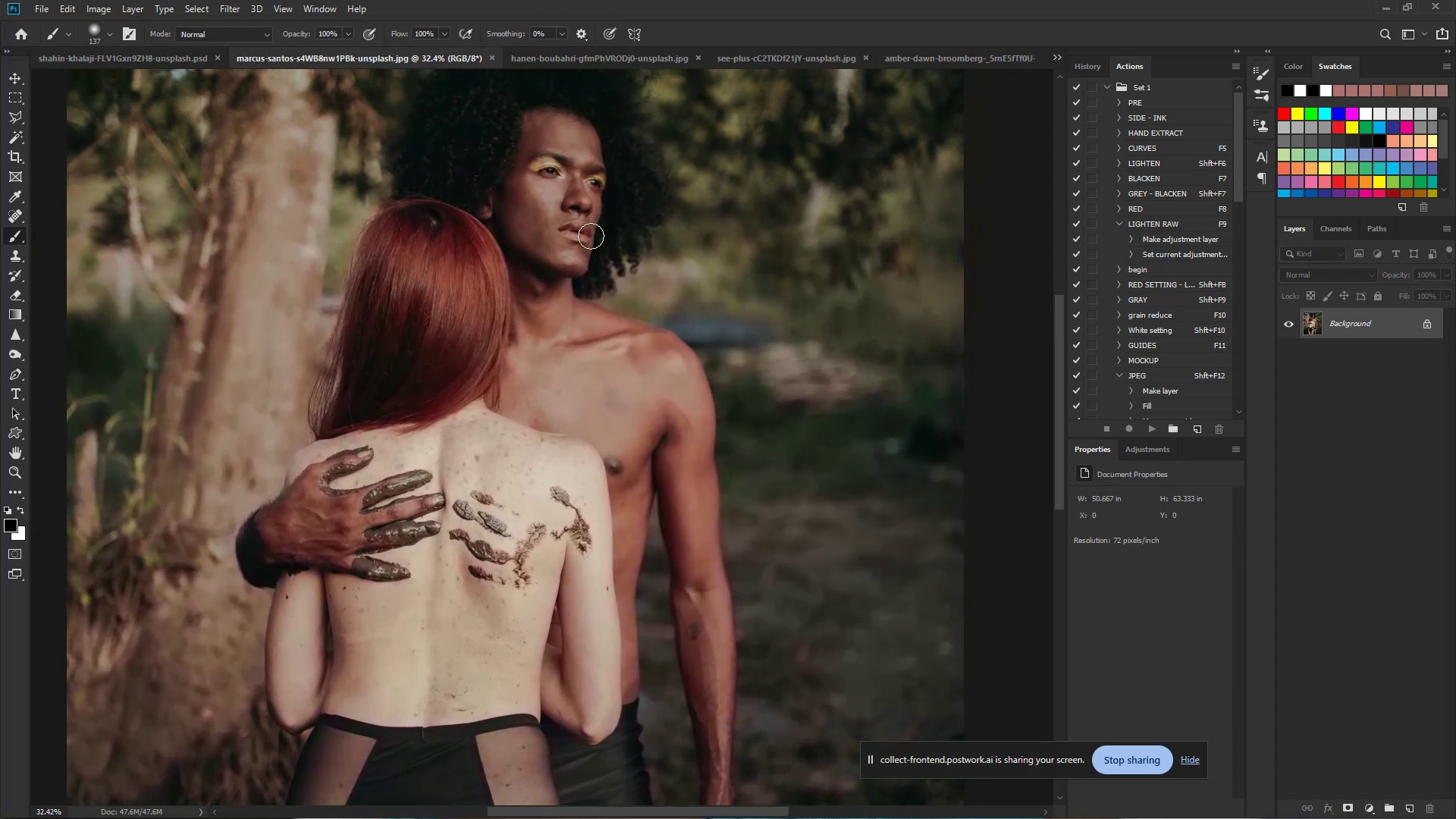 
hold_key(key=ControlLeft, duration=0.66)
 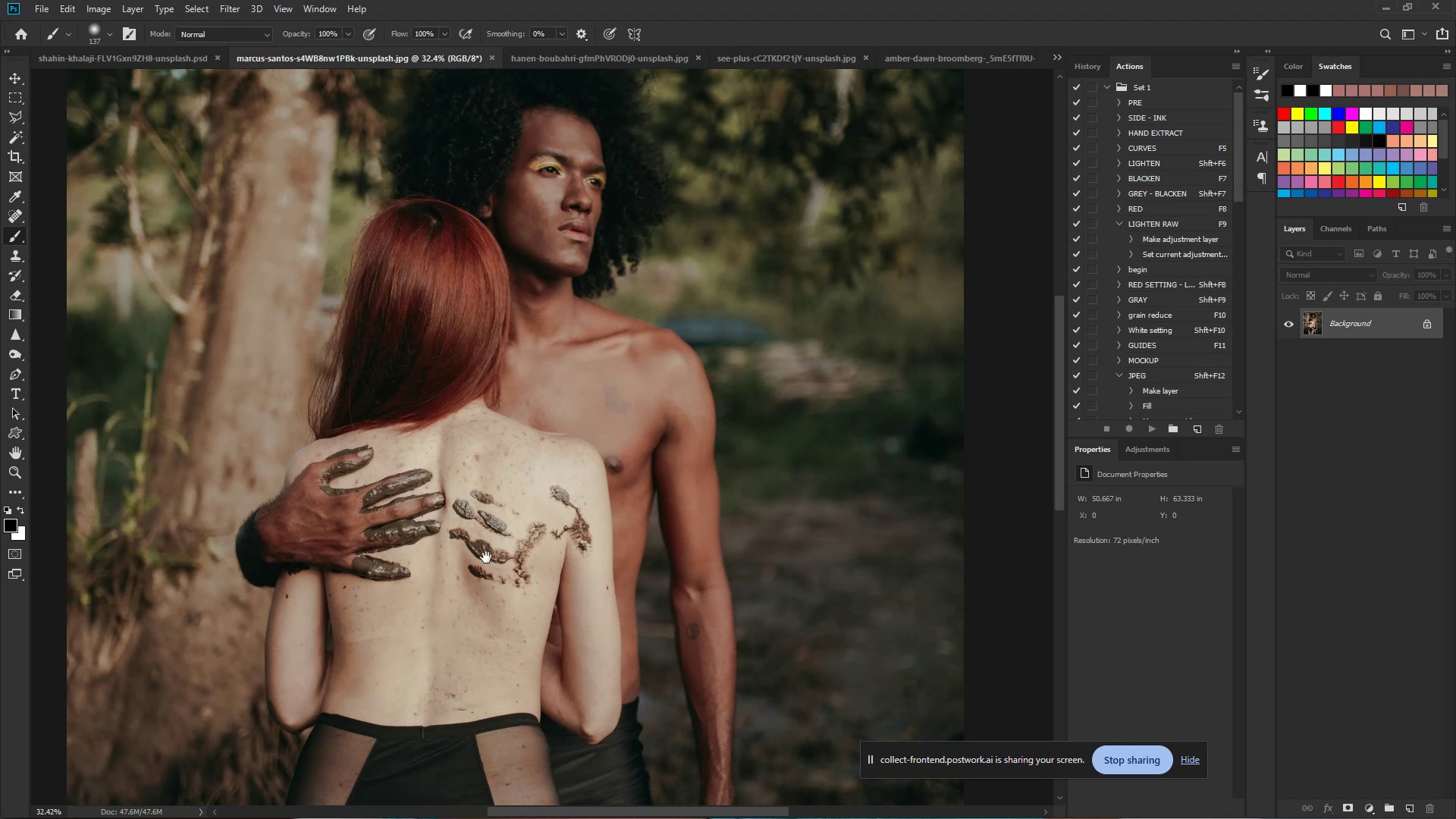 
hold_key(key=Space, duration=0.5)
 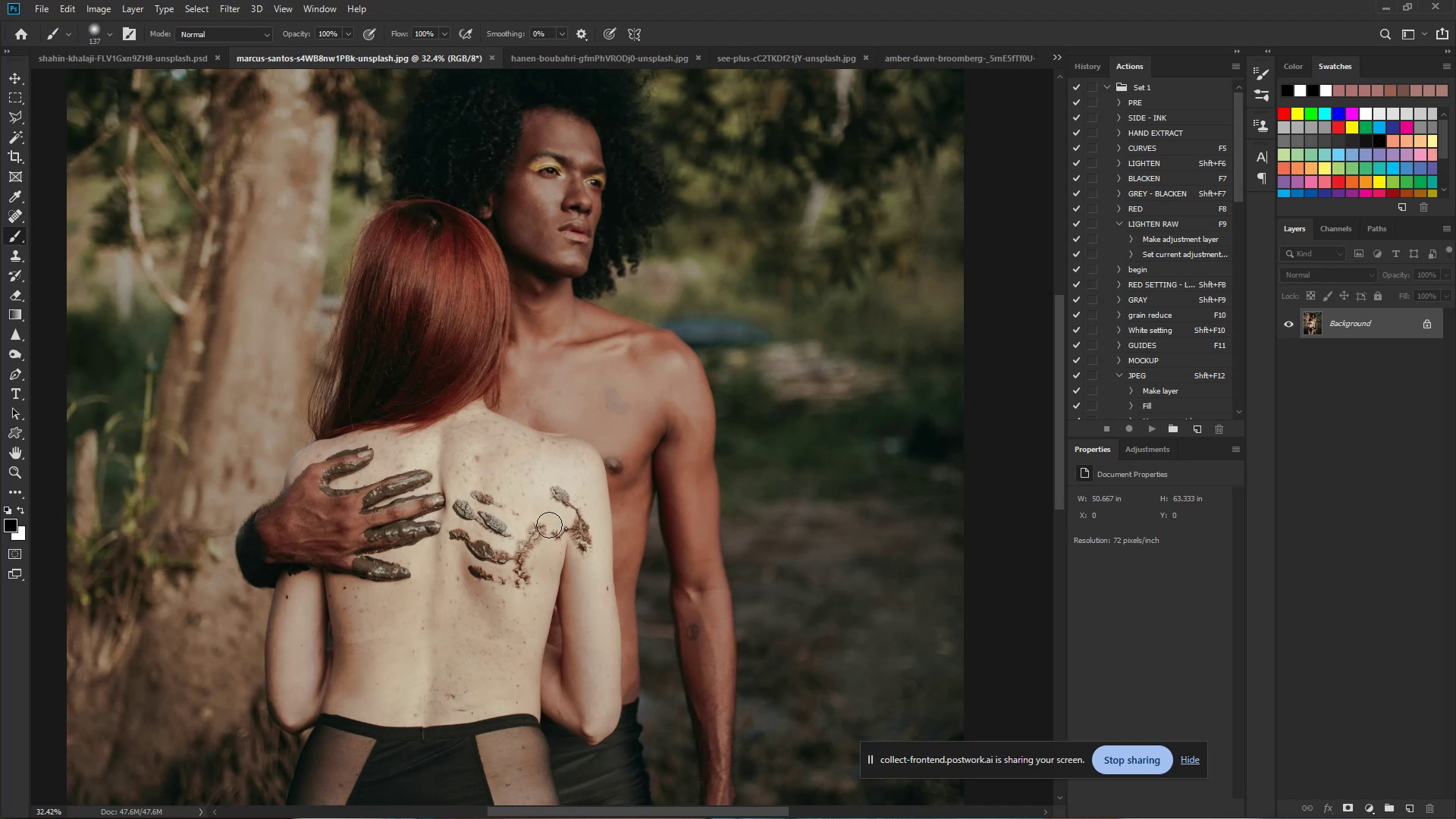 
hold_key(key=Space, duration=1.32)
 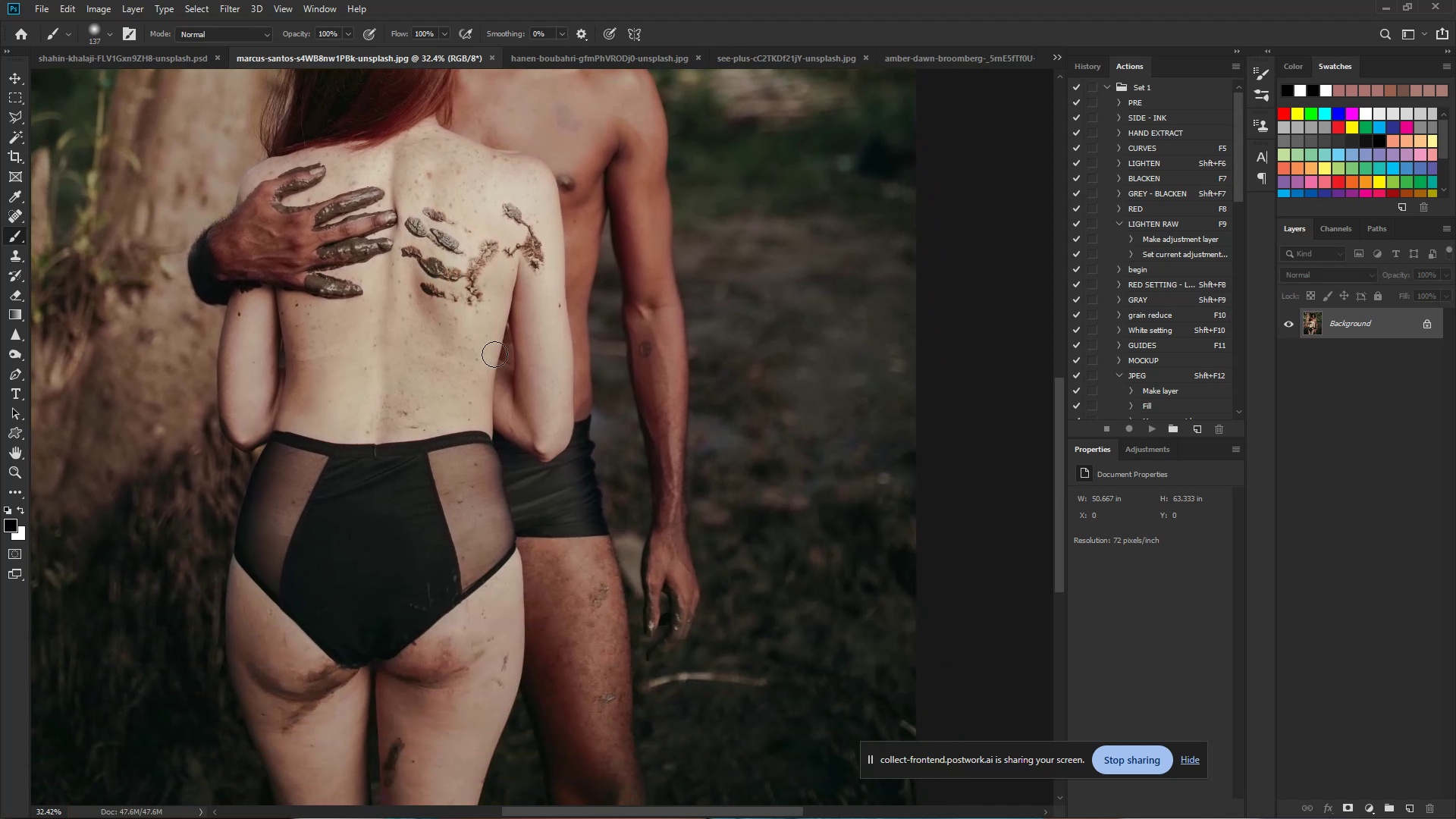 
left_click_drag(start_coordinate=[486, 558], to_coordinate=[438, 275])
 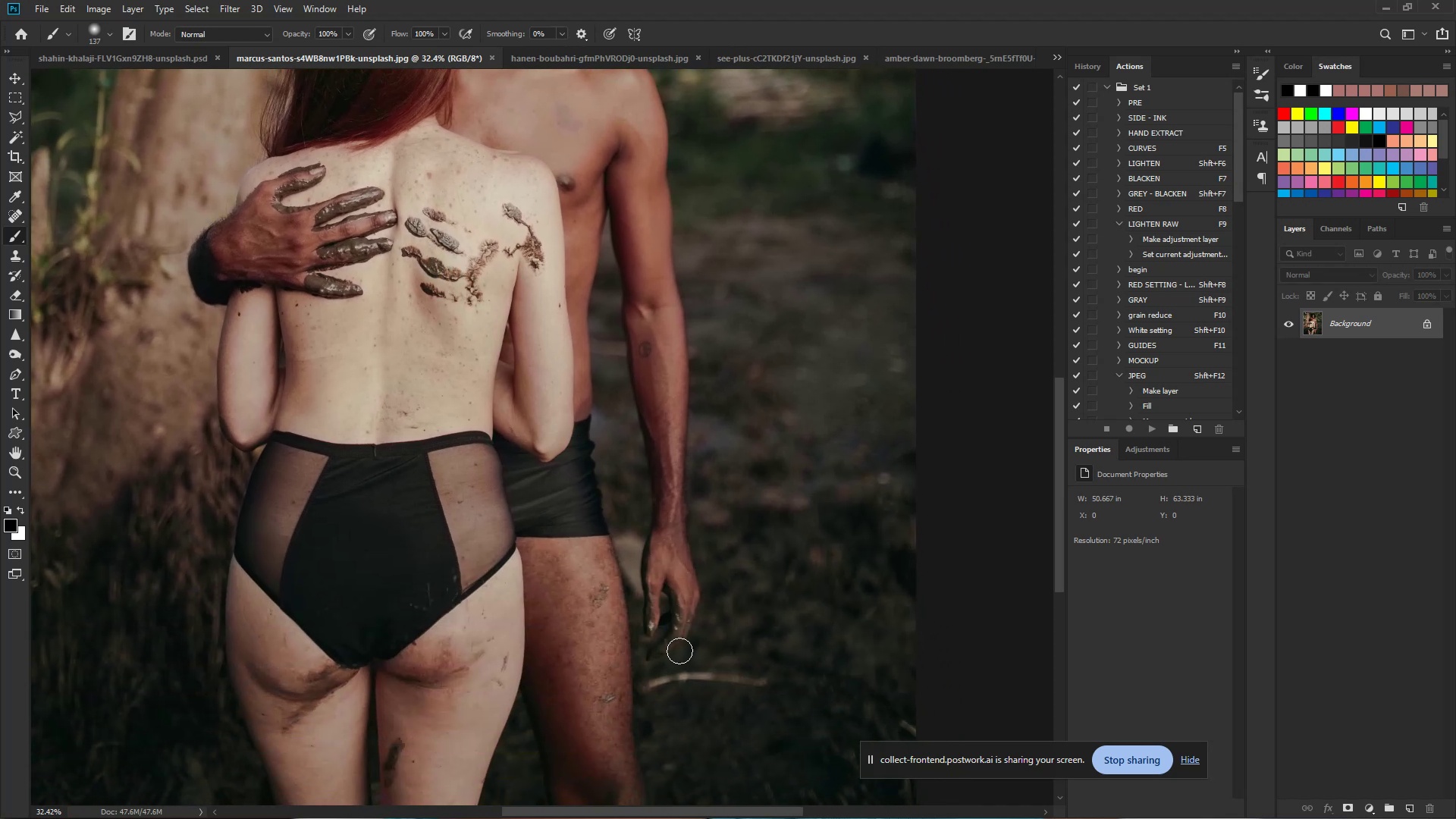 
hold_key(key=ControlLeft, duration=2.41)
 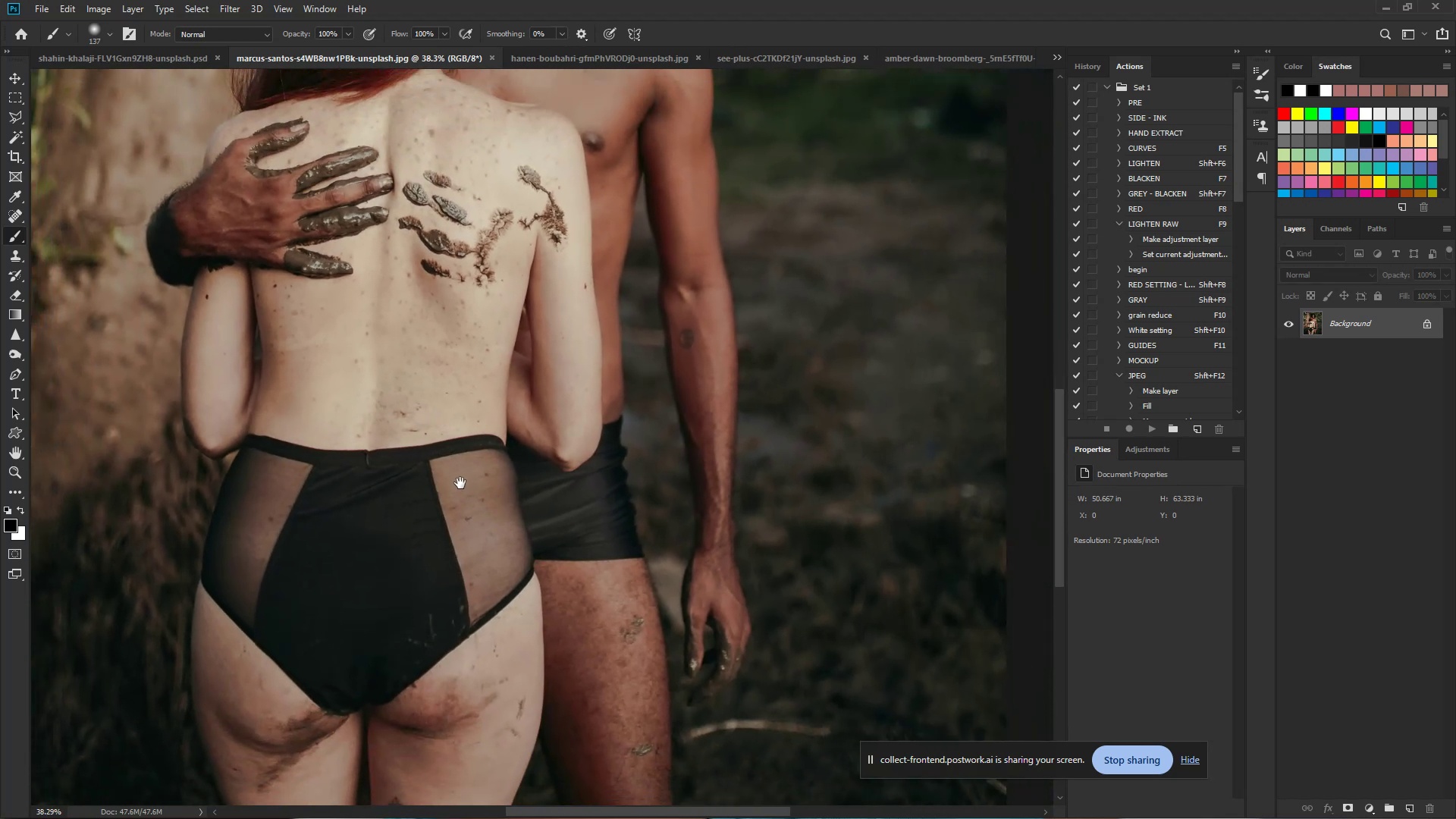 
hold_key(key=Space, duration=1.5)
 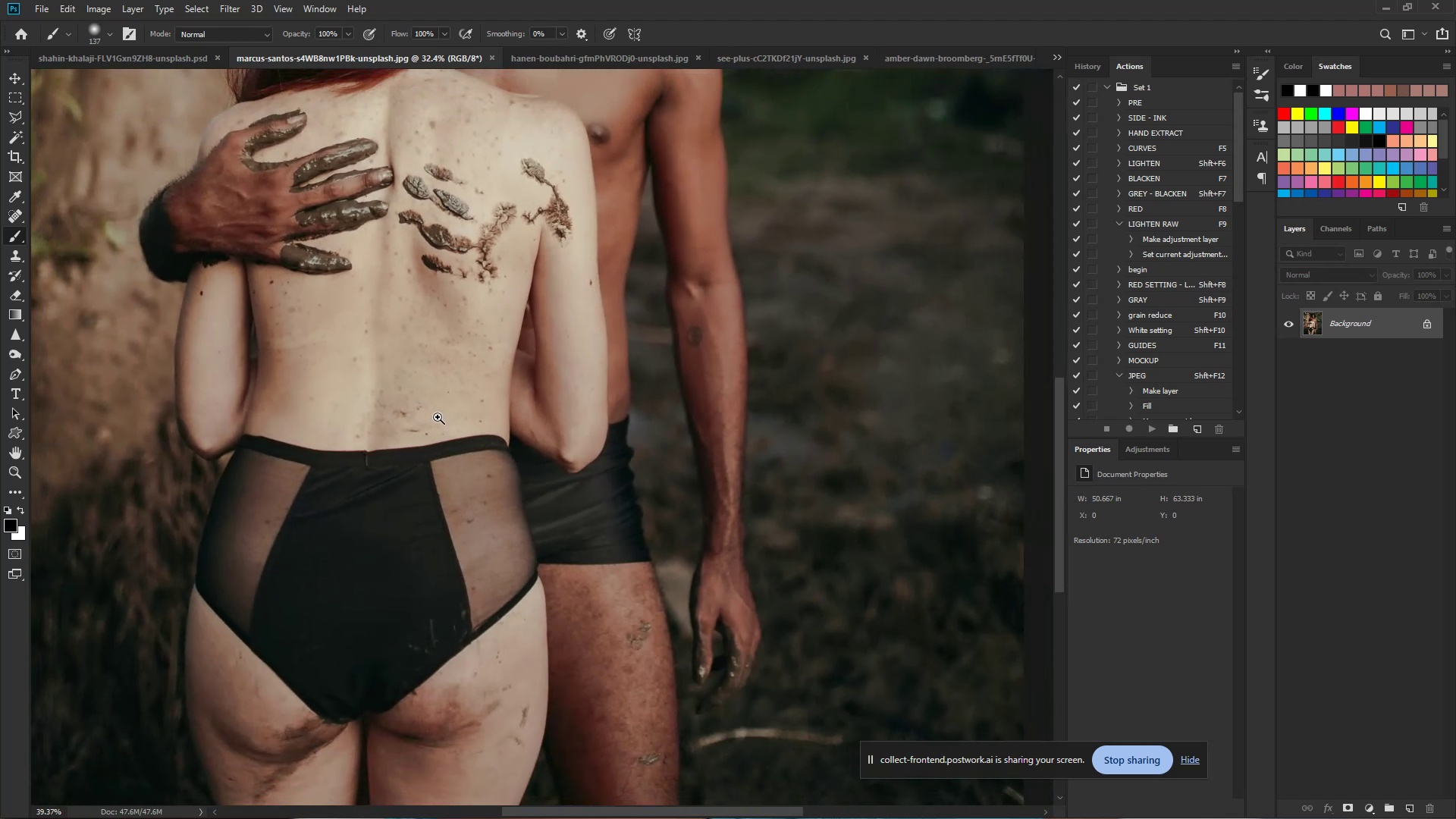 
left_click_drag(start_coordinate=[416, 412], to_coordinate=[436, 417])
 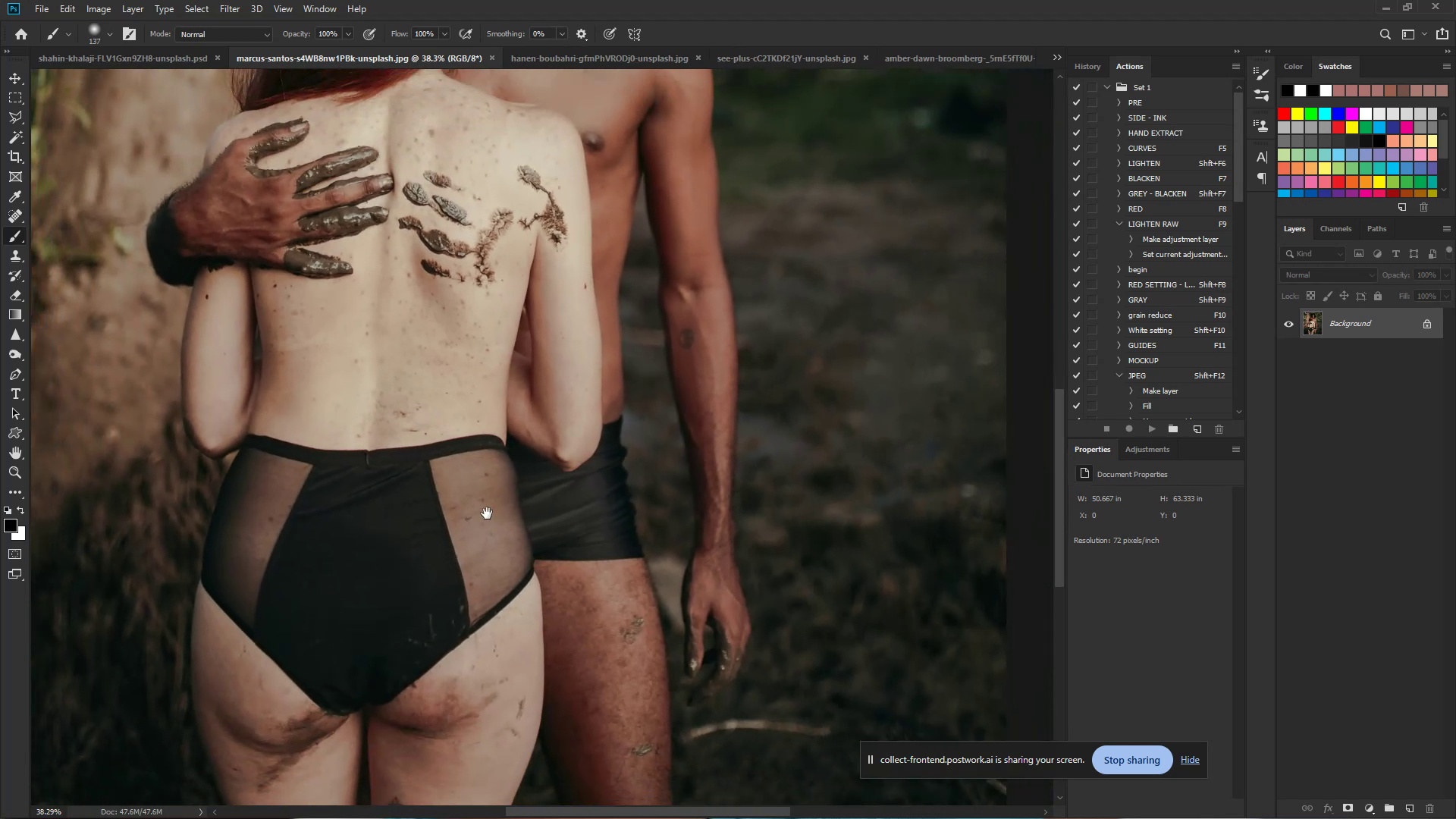 
hold_key(key=Space, duration=0.68)
 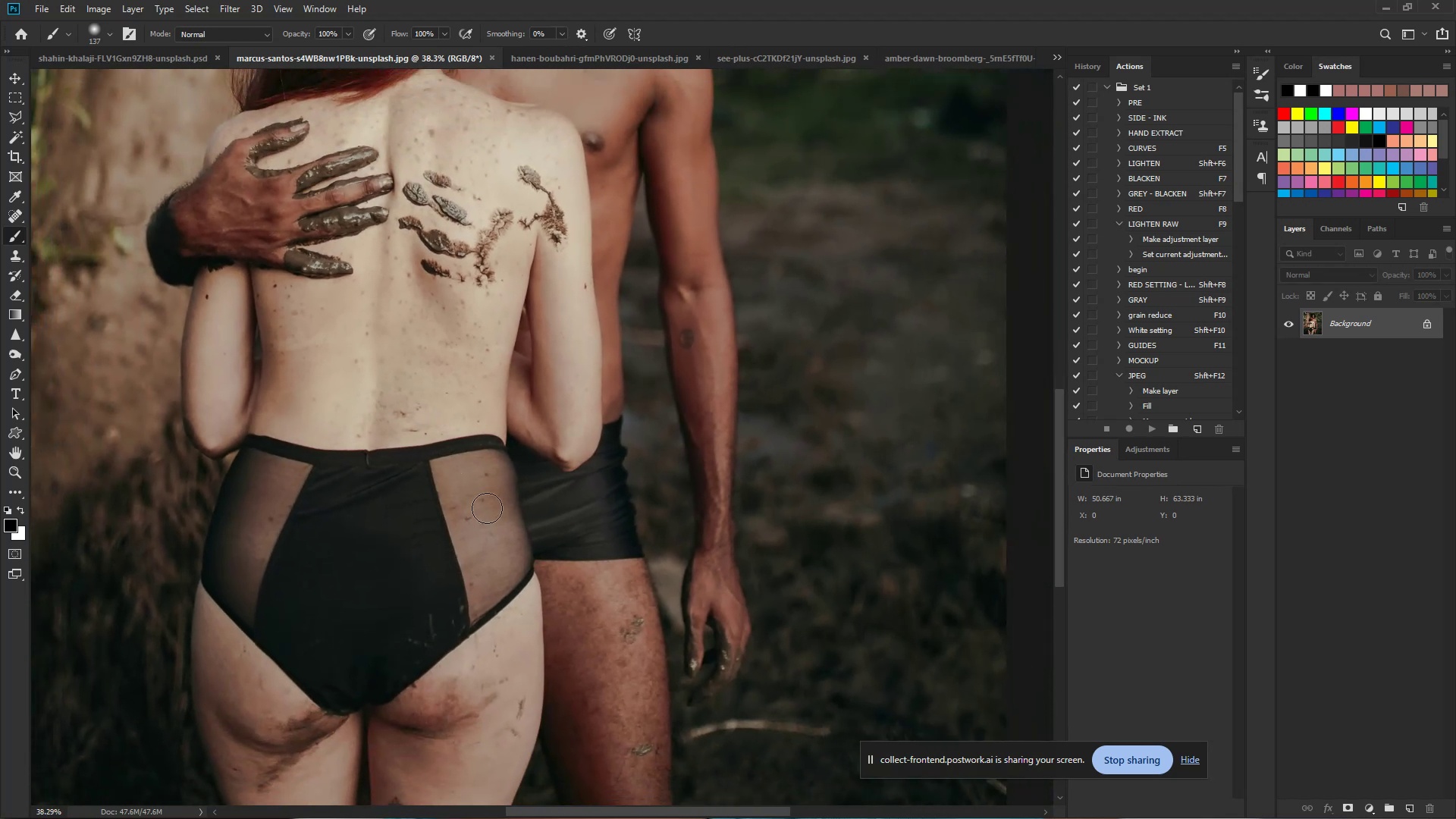 
hold_key(key=Space, duration=1.49)
 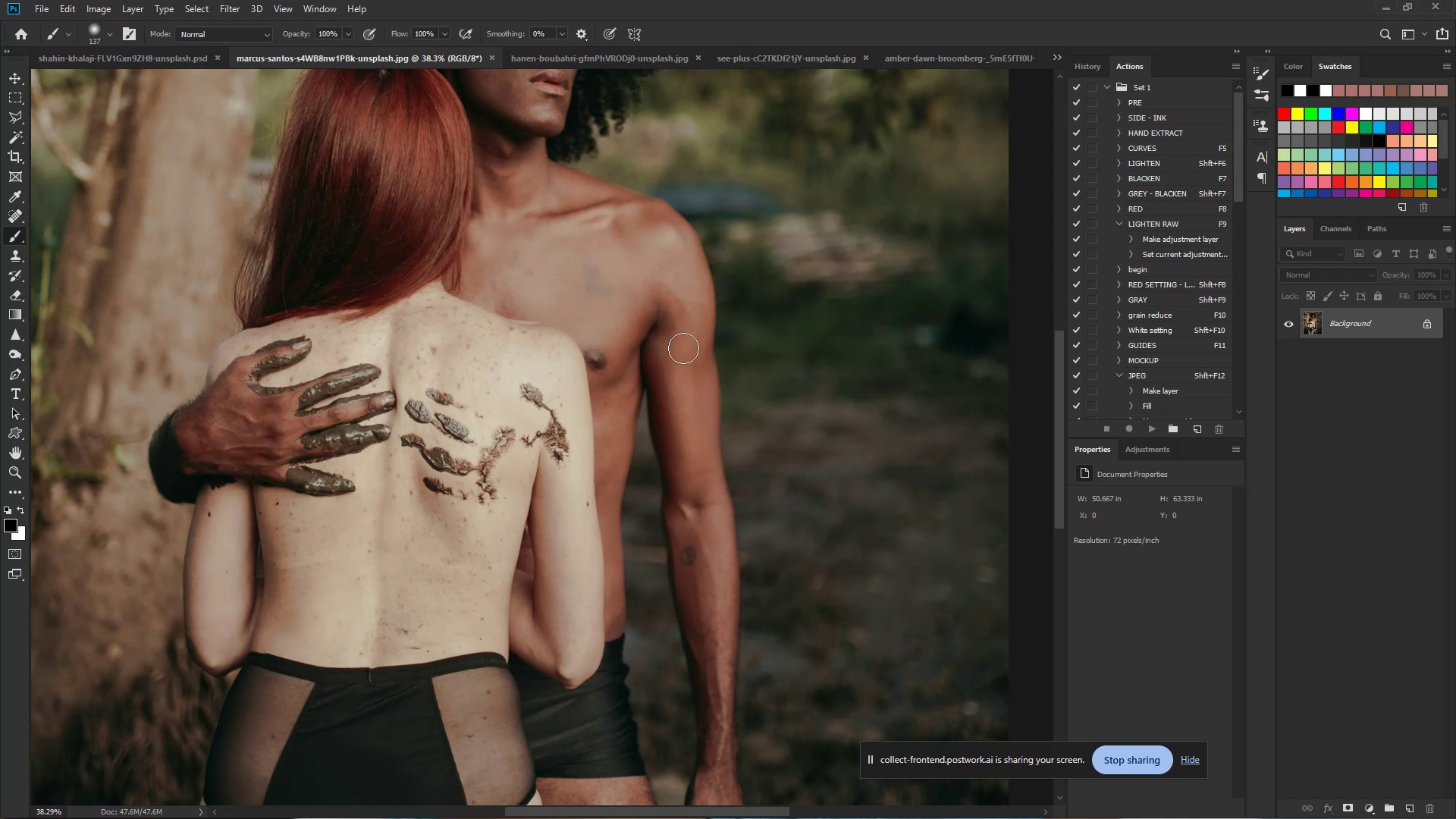 
left_click_drag(start_coordinate=[413, 206], to_coordinate=[415, 423])
 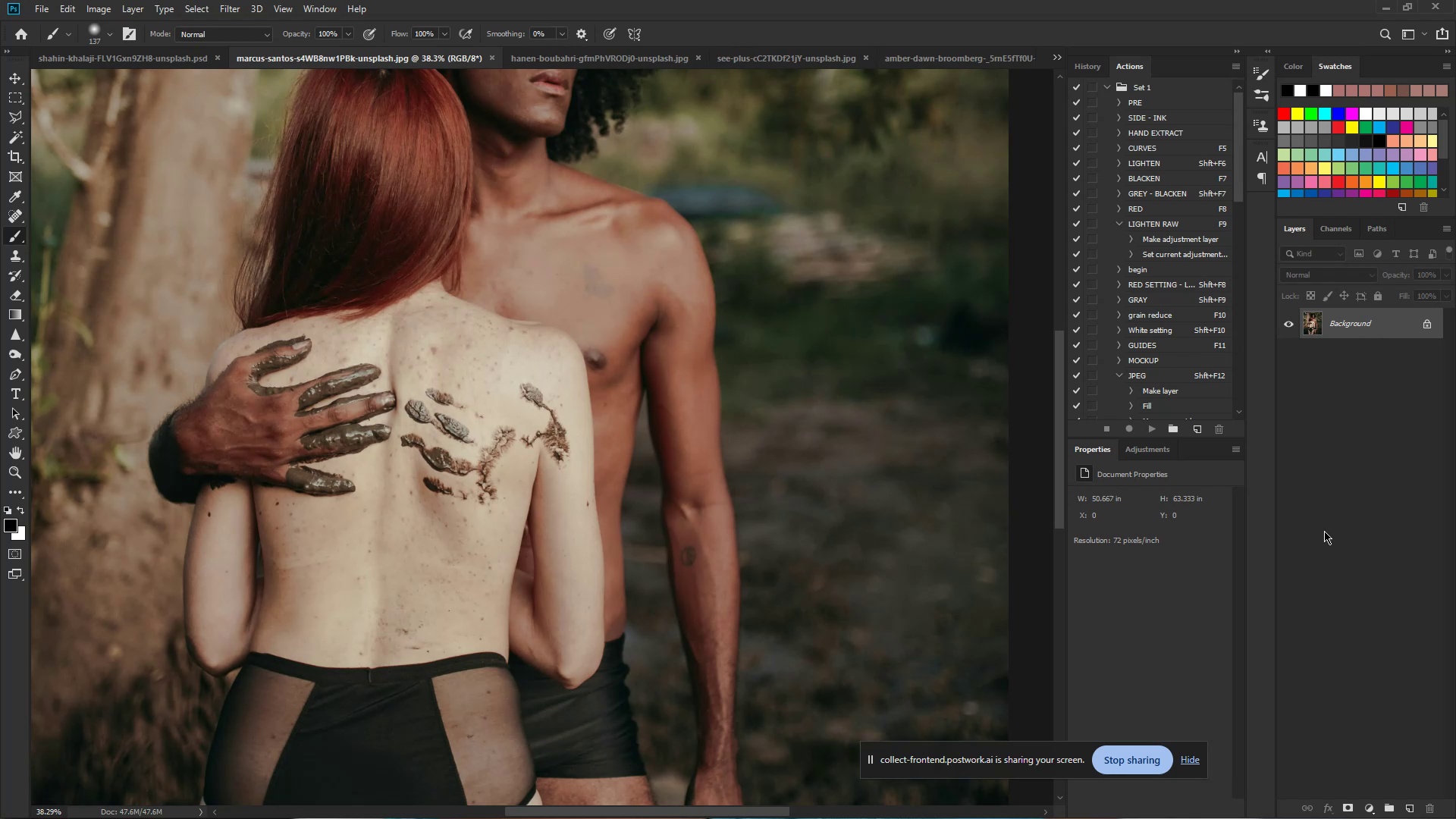 
wait(5.51)
 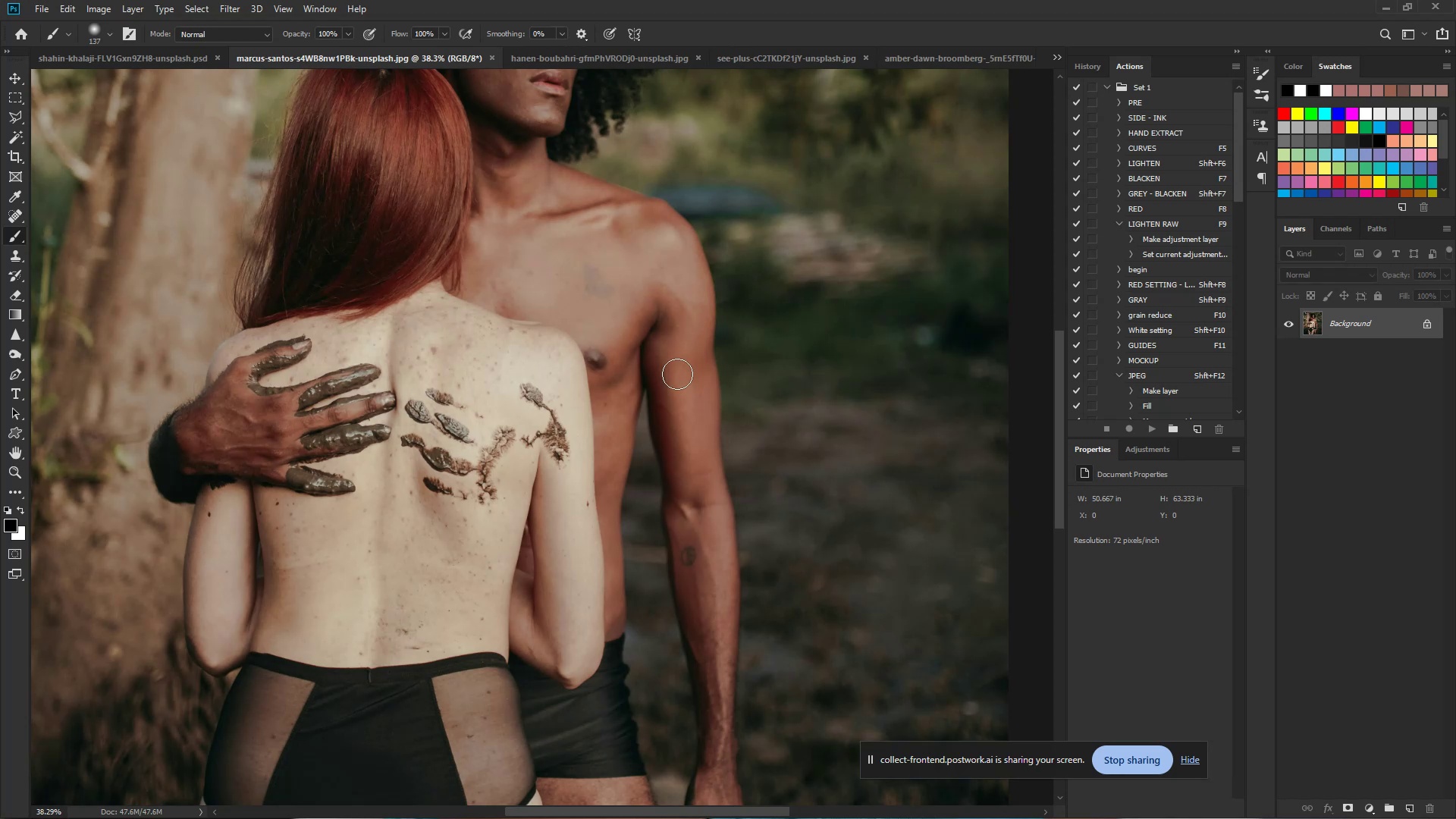 
hold_key(key=ControlLeft, duration=0.59)
 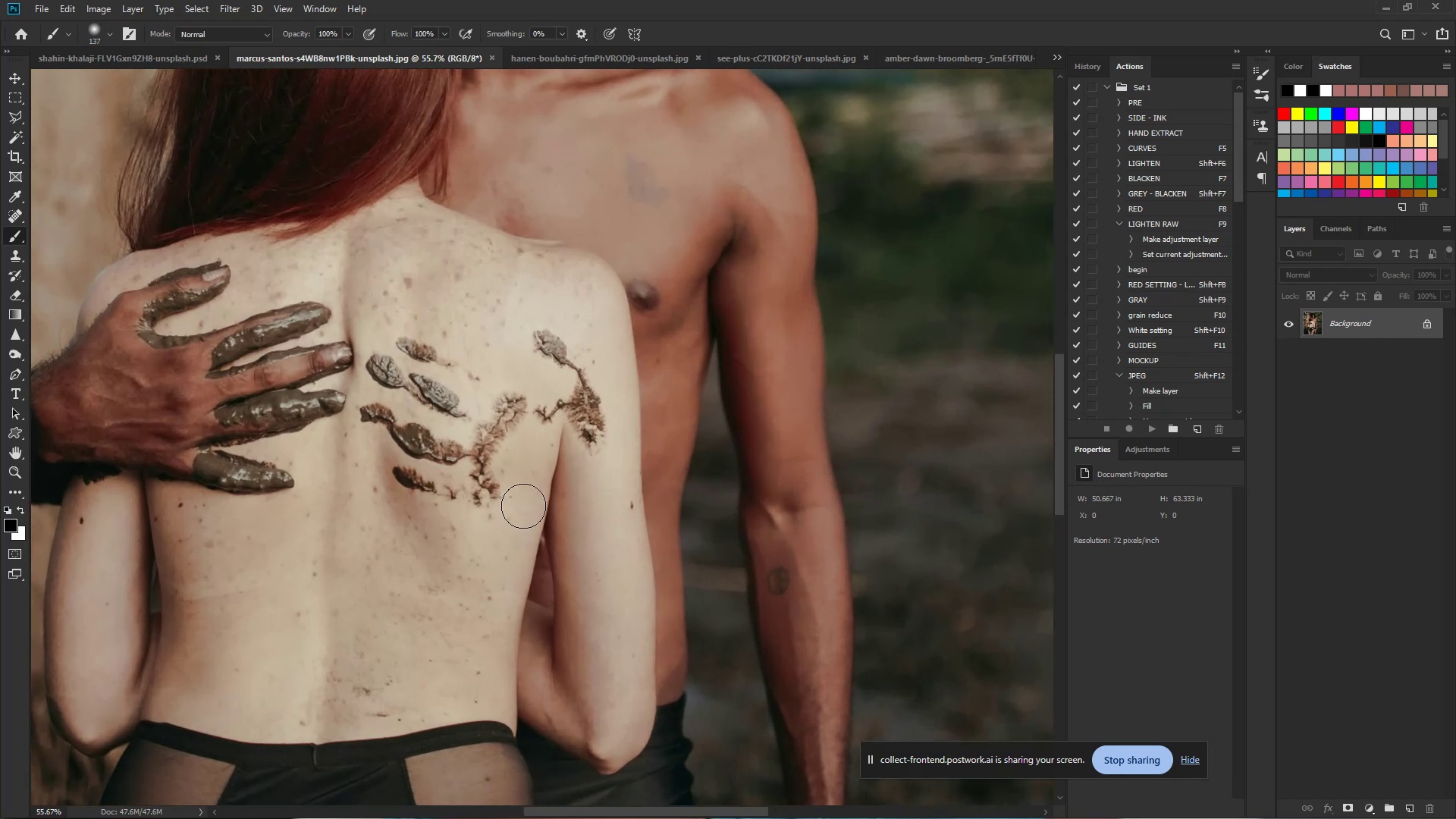 
hold_key(key=Space, duration=0.43)
 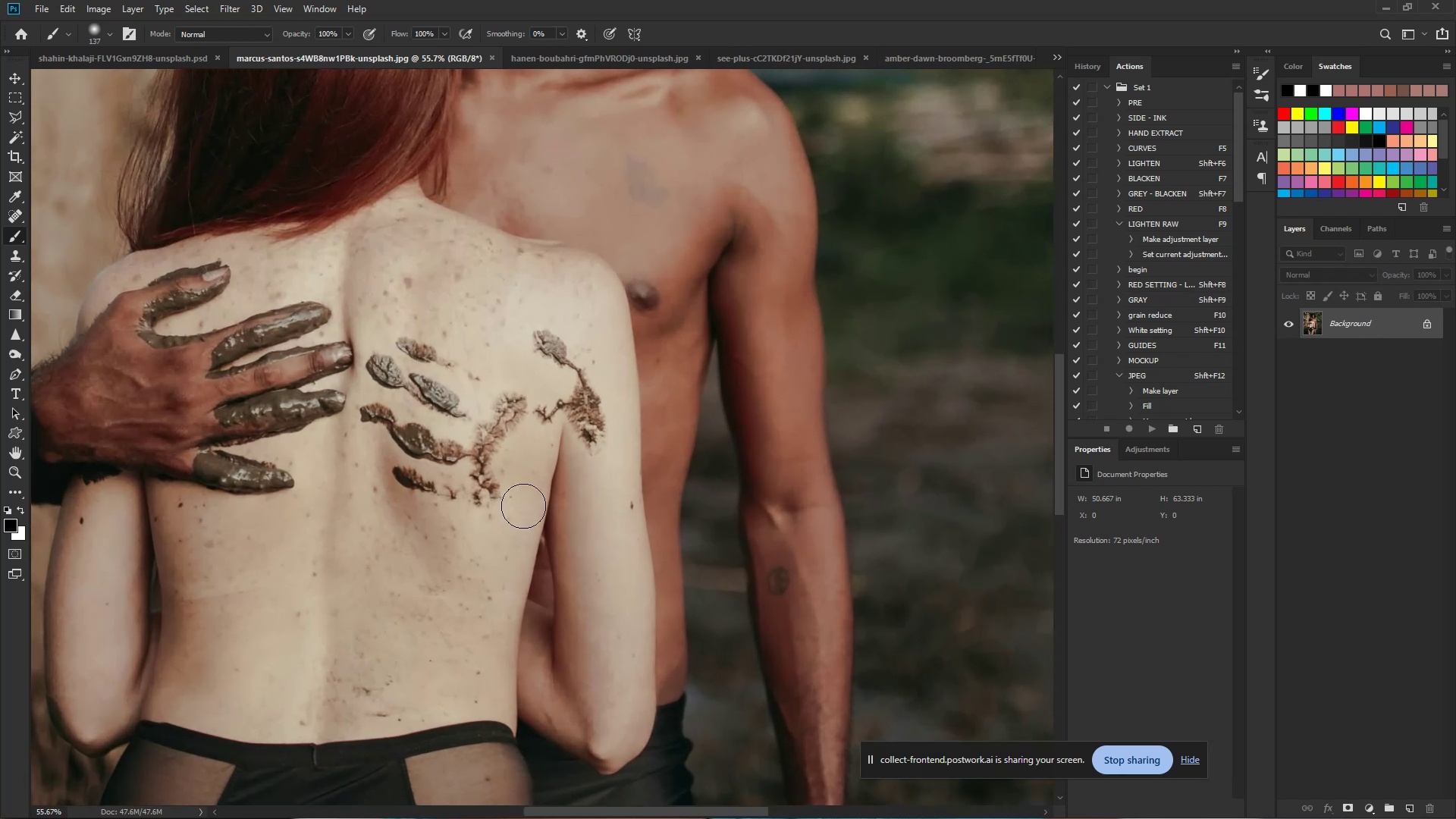 
left_click_drag(start_coordinate=[491, 500], to_coordinate=[523, 506])
 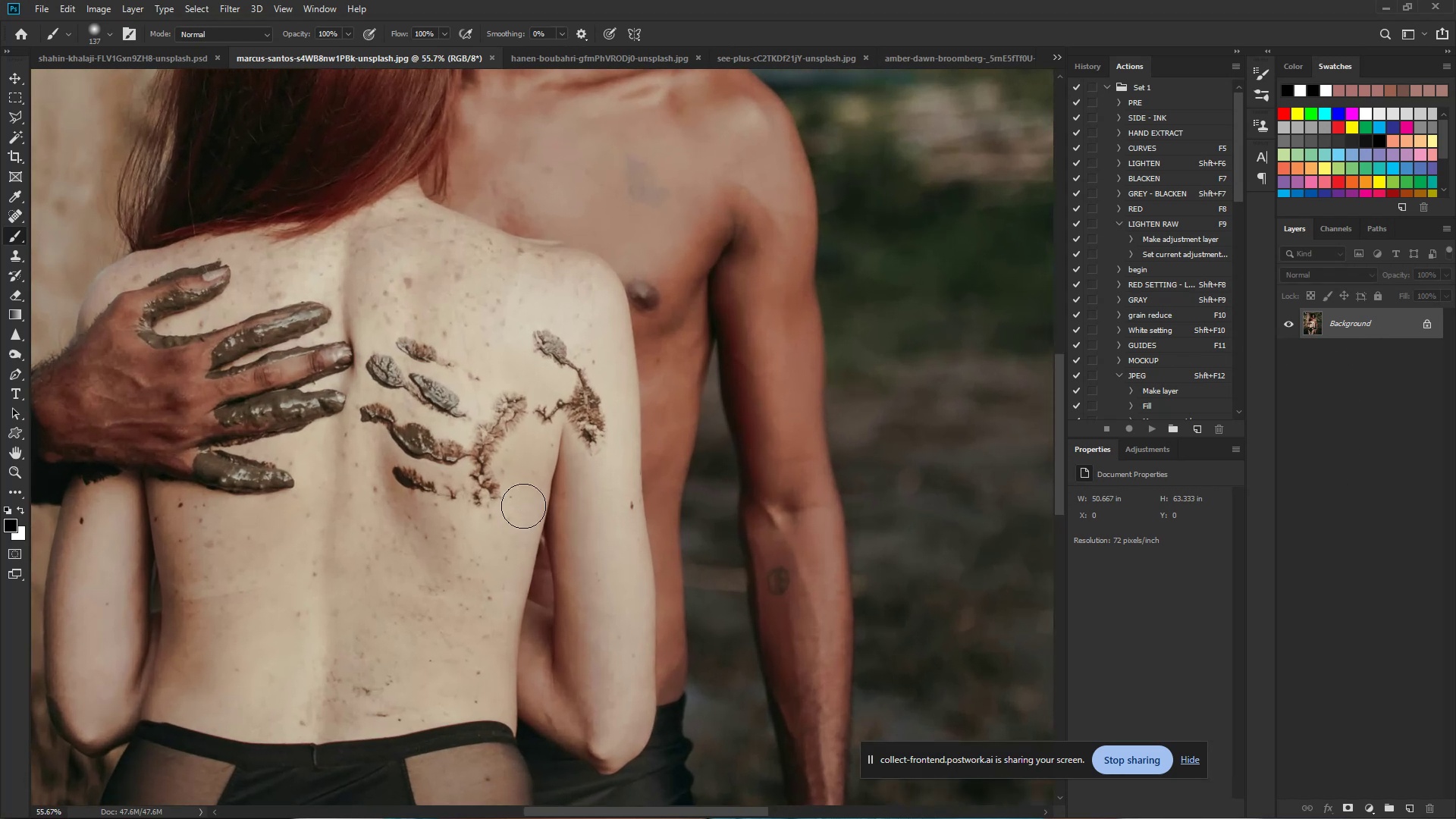 
key(J)
 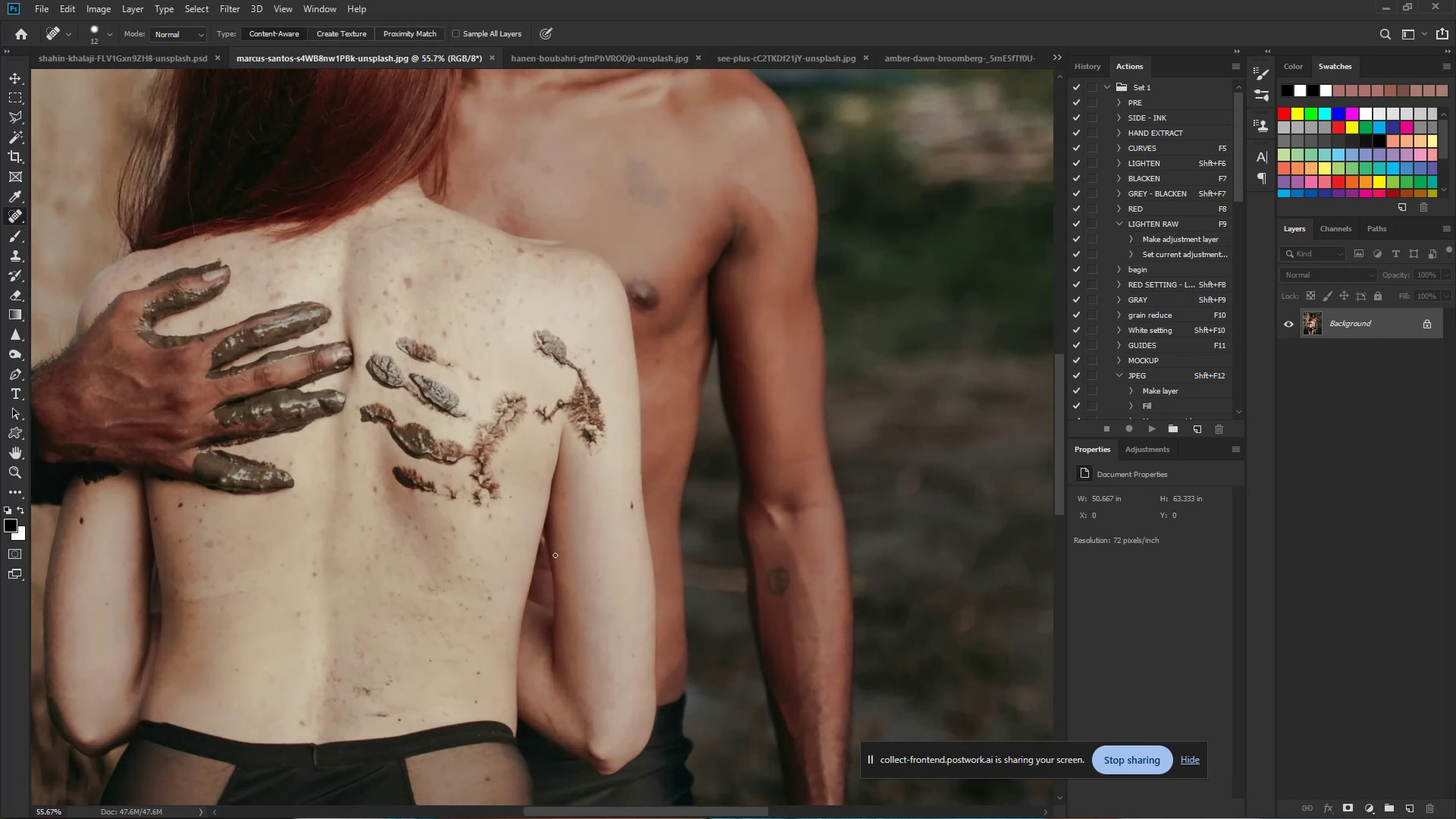 
hold_key(key=ControlLeft, duration=0.53)
 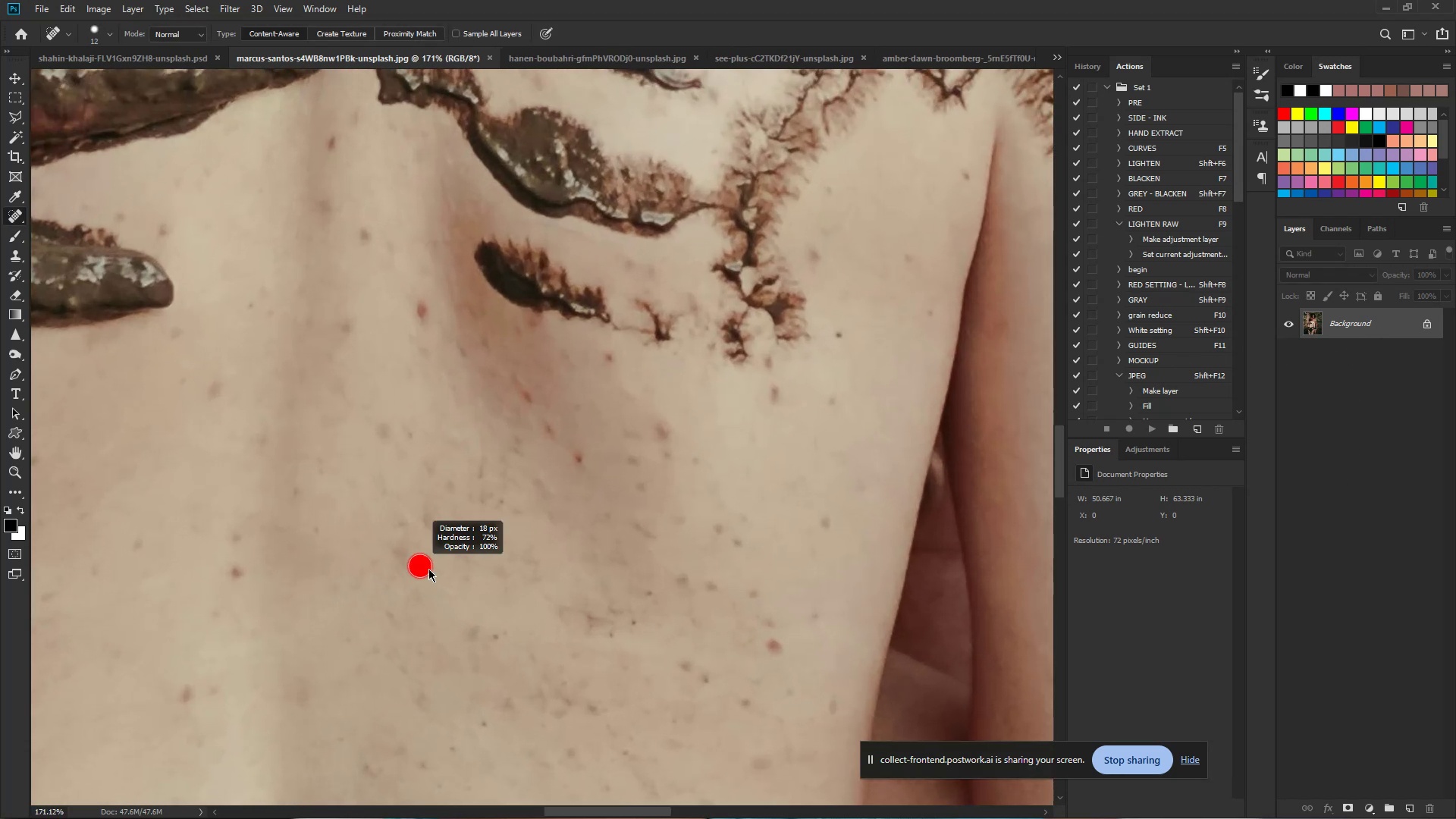 
hold_key(key=Space, duration=0.39)
 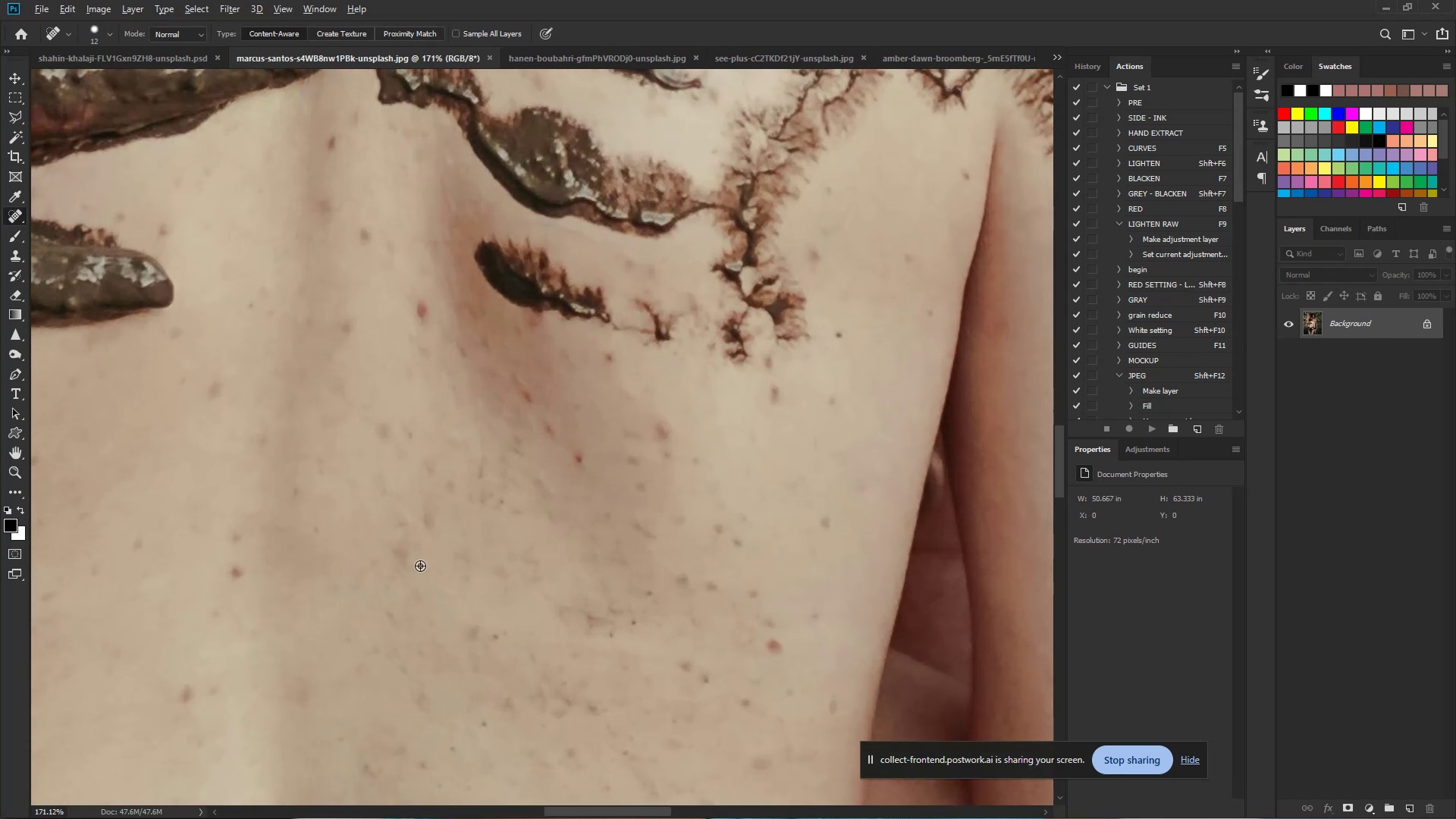 
left_click_drag(start_coordinate=[353, 576], to_coordinate=[427, 593])
 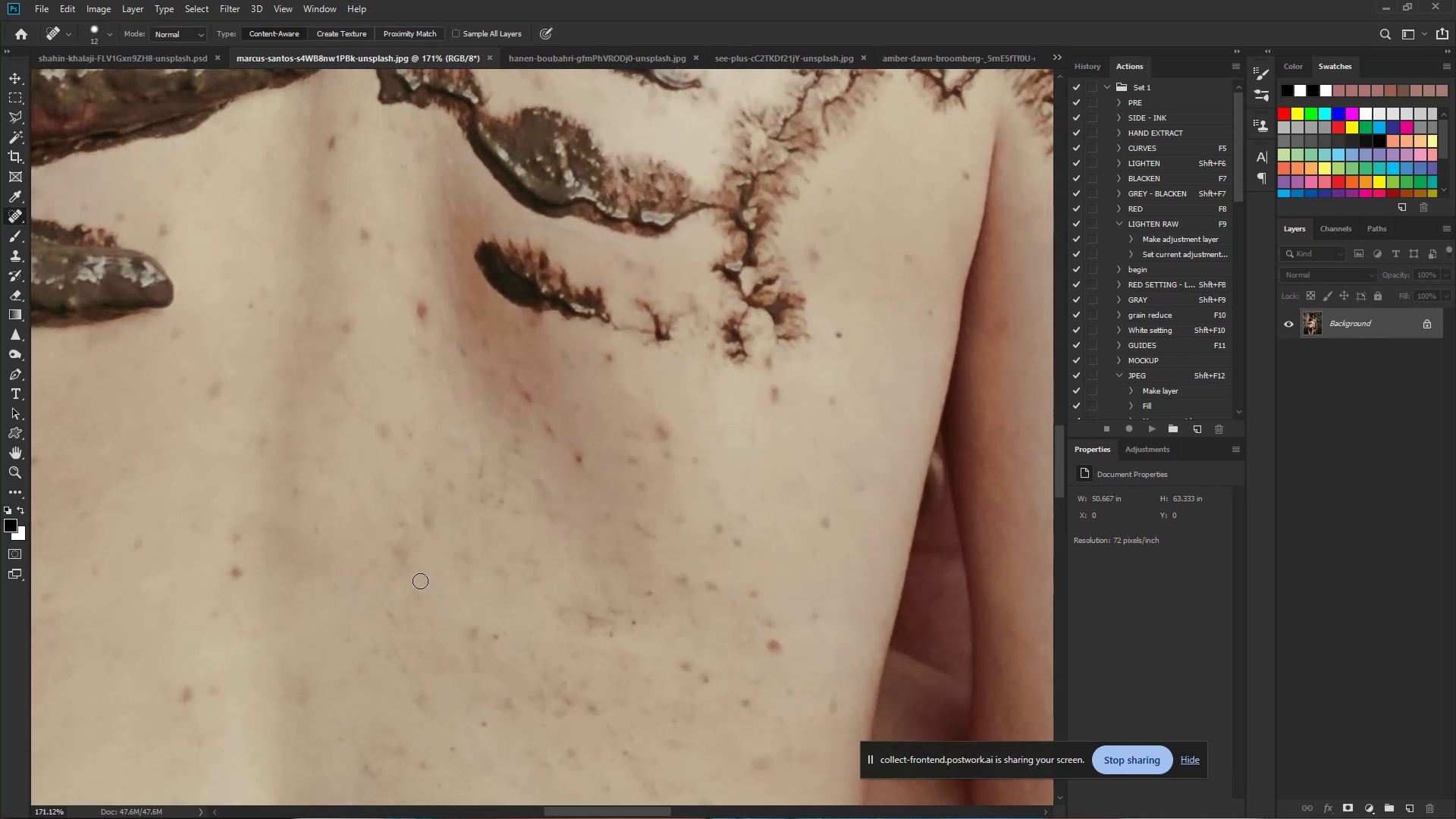 
hold_key(key=AltLeft, duration=0.4)
 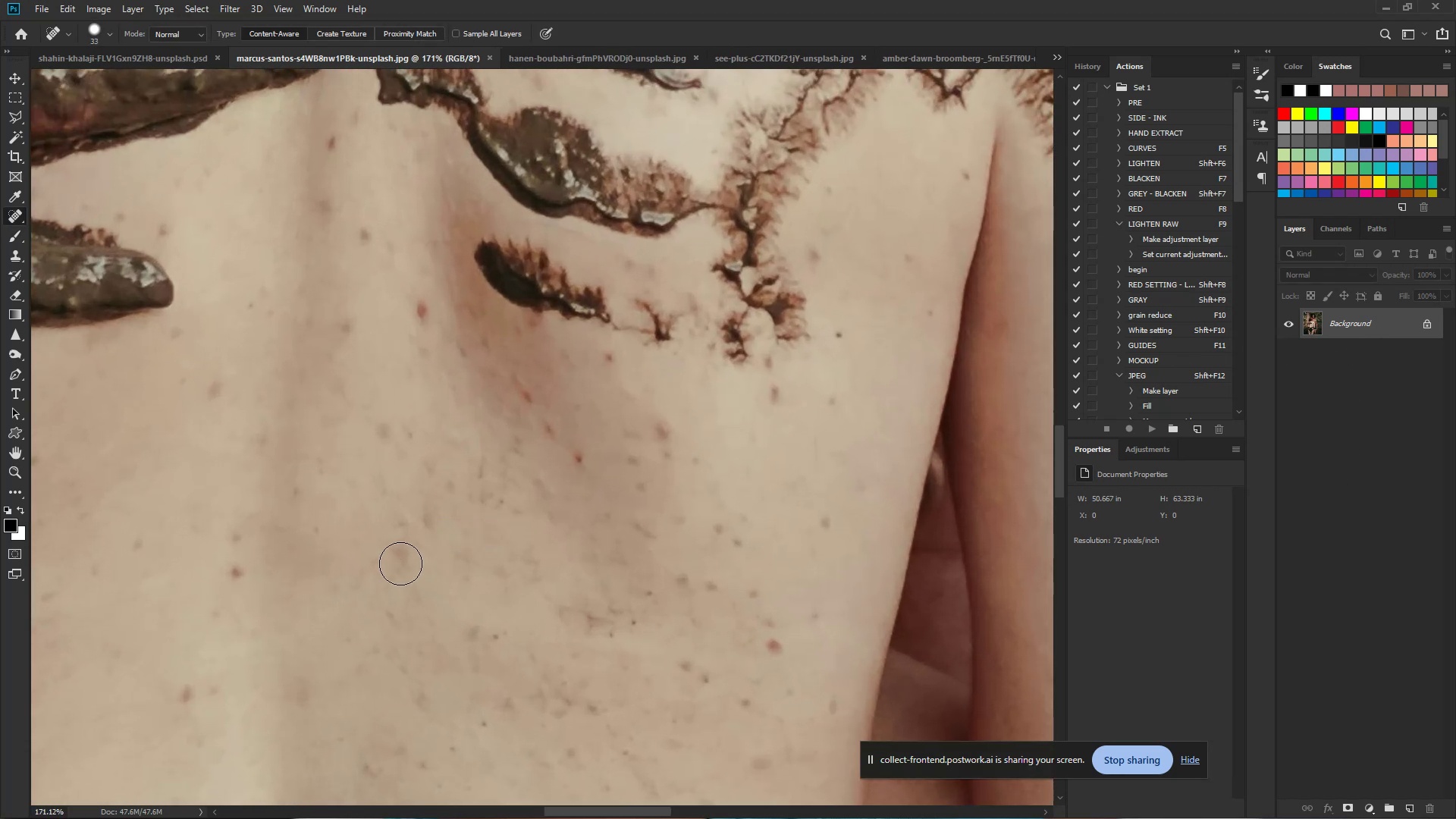 
left_click([400, 560])
 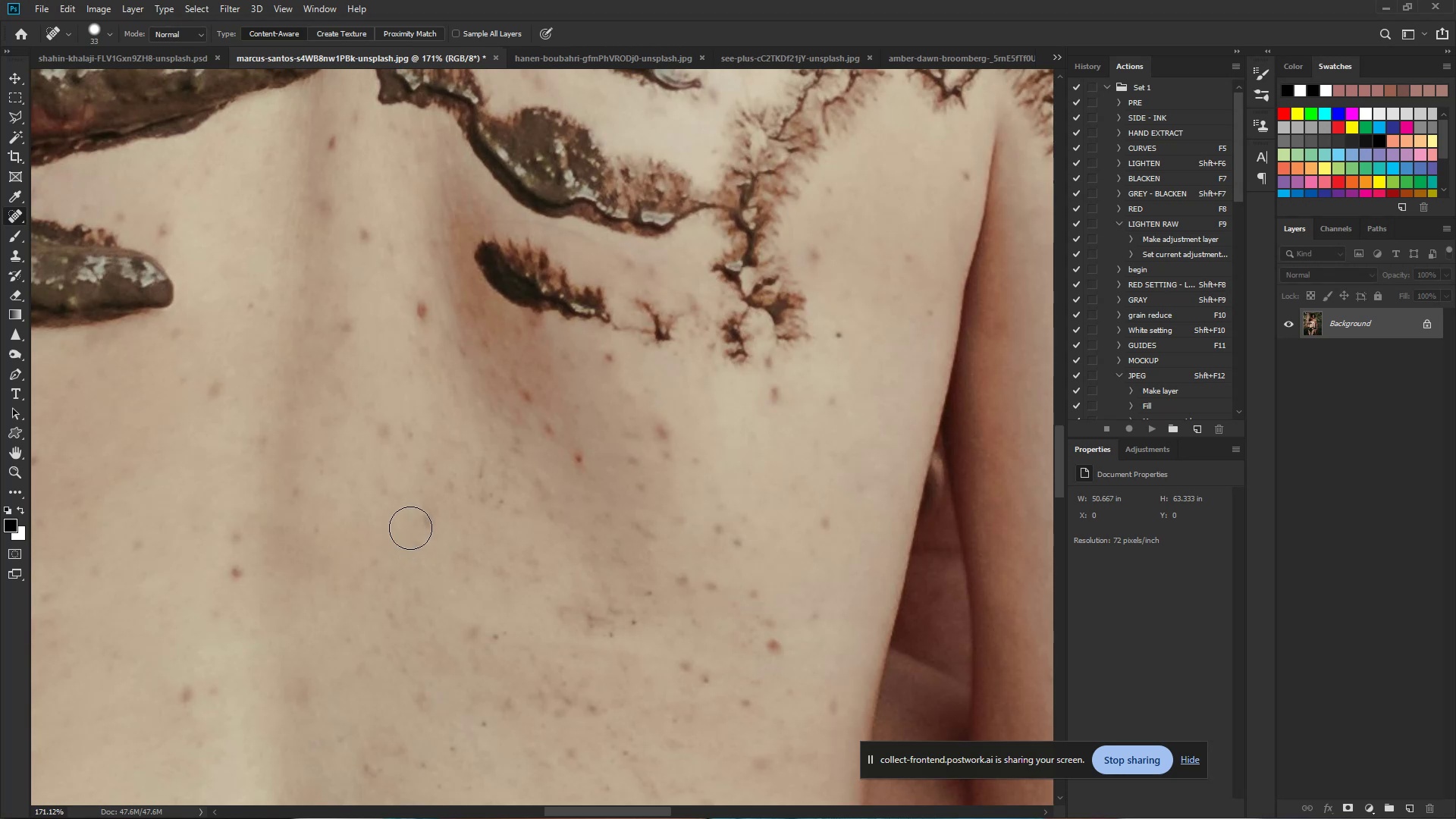 
double_click([427, 524])
 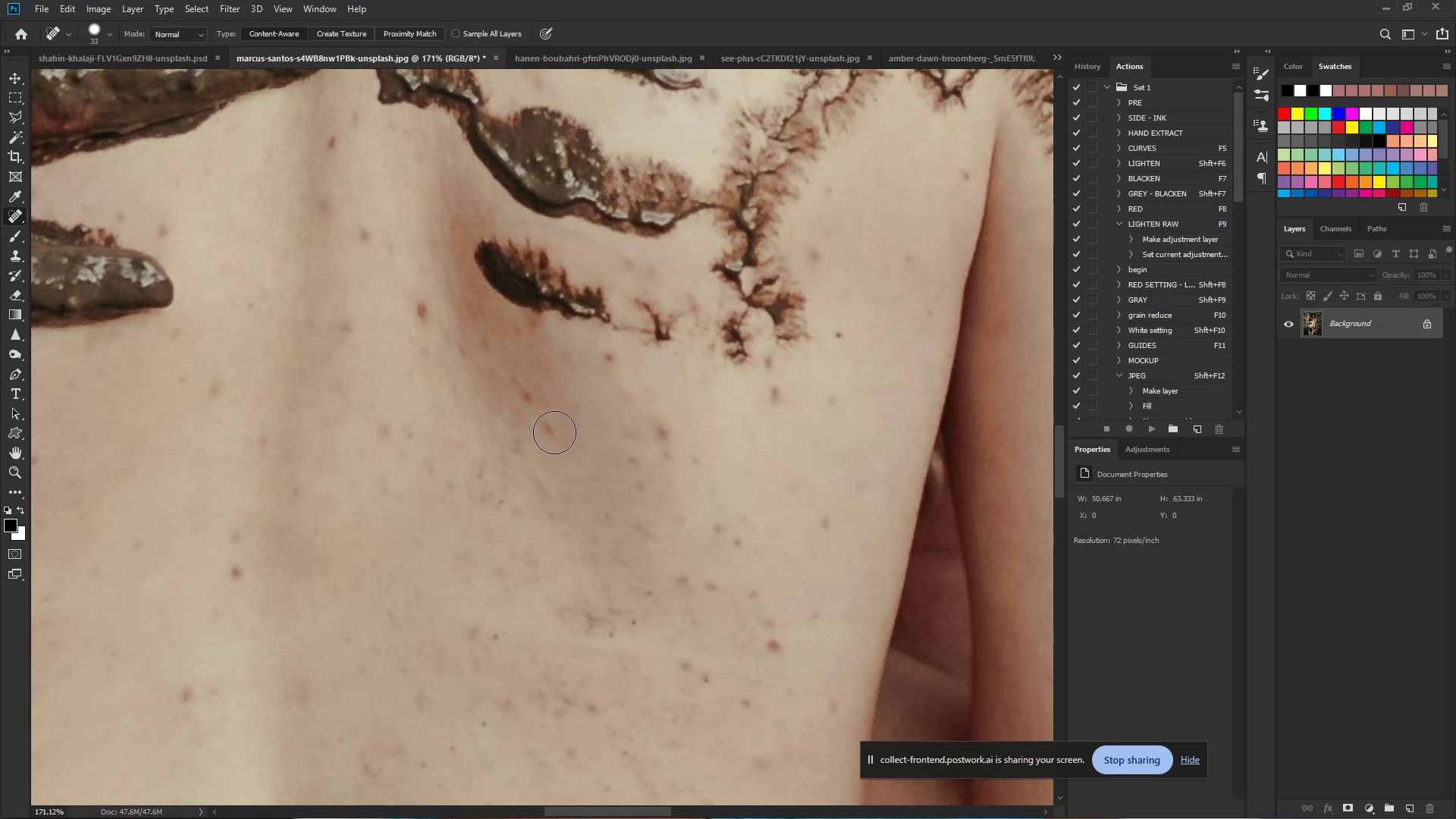 
double_click([530, 393])
 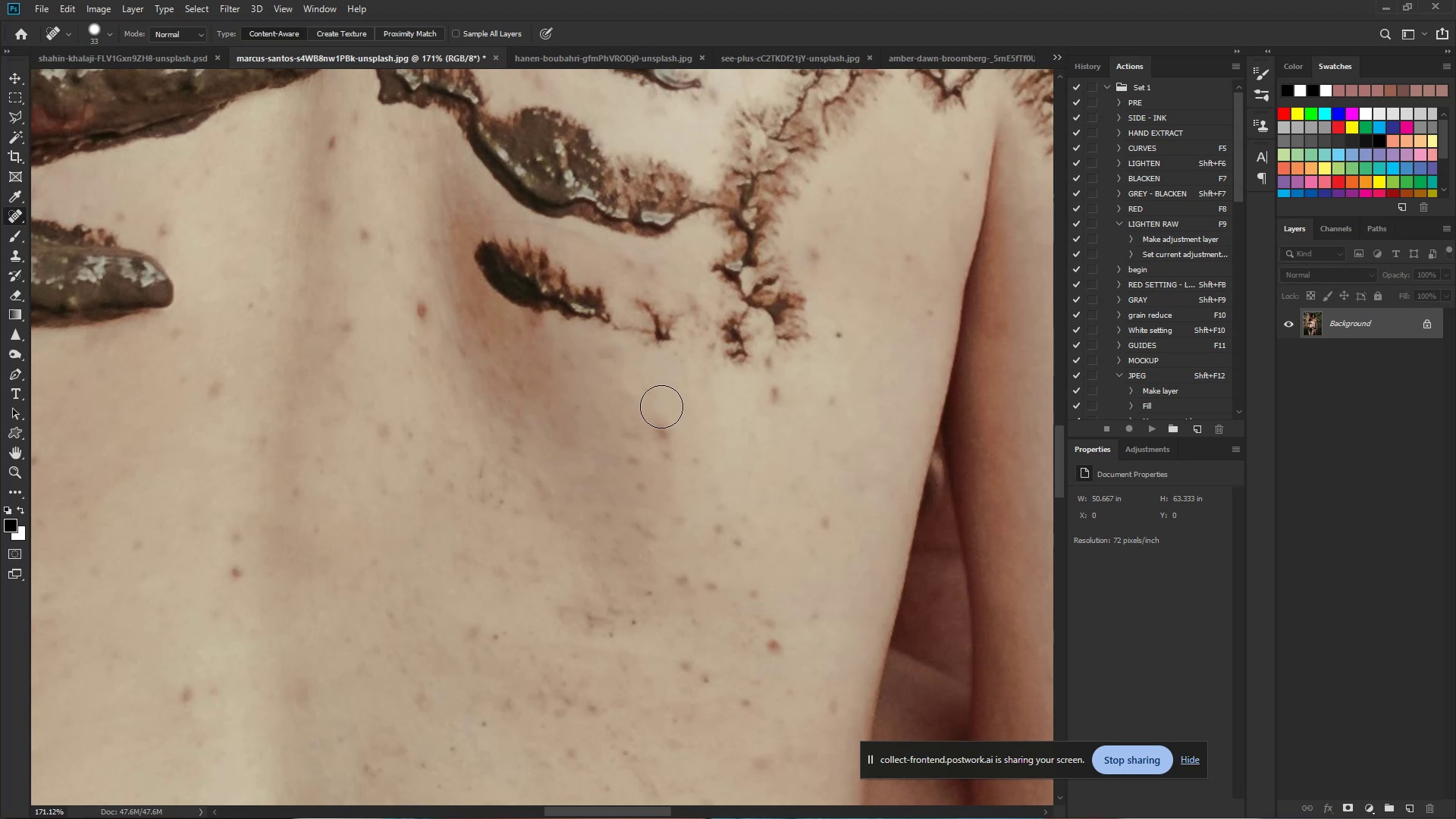 
left_click([668, 428])
 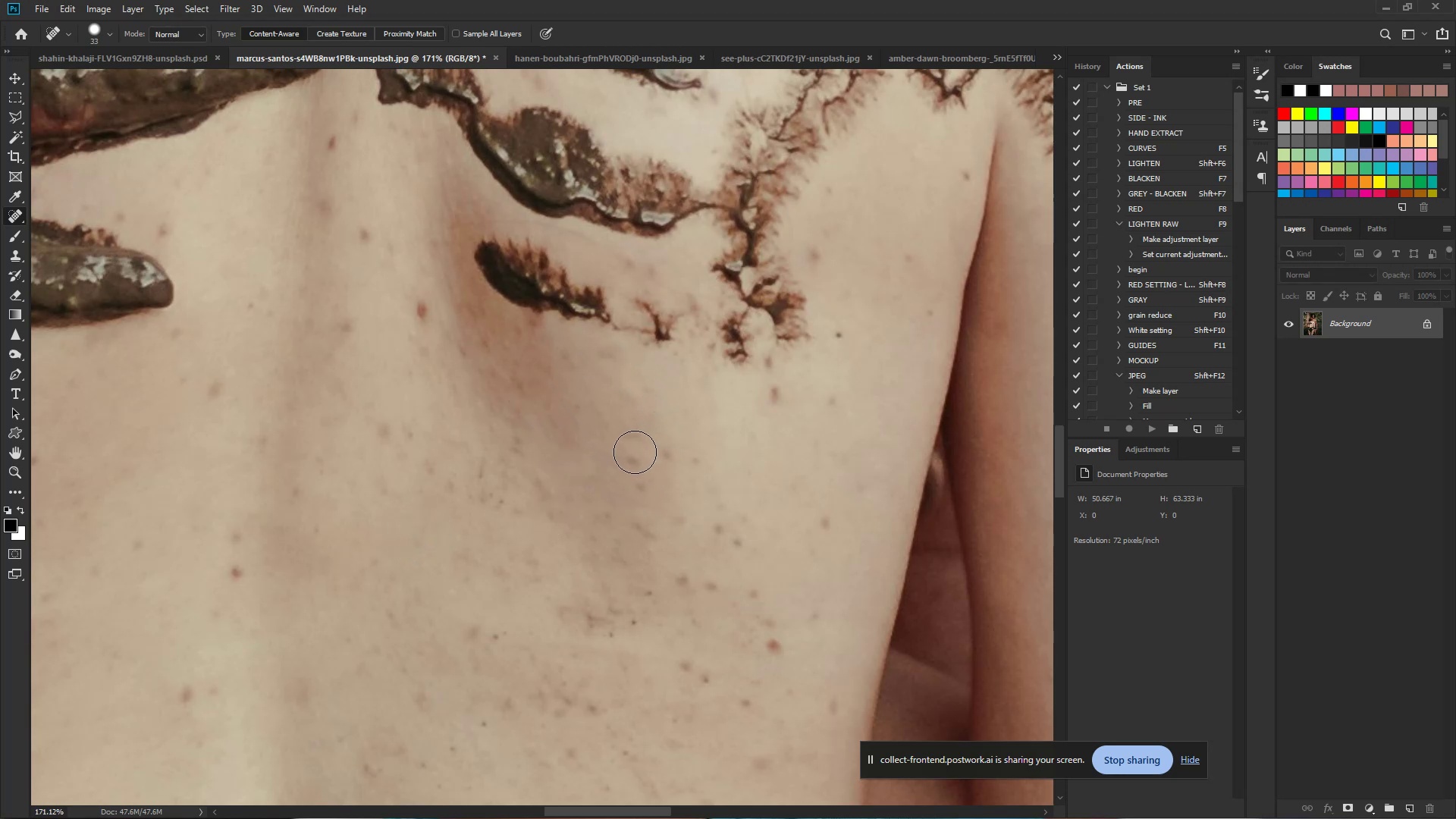 
left_click([632, 454])
 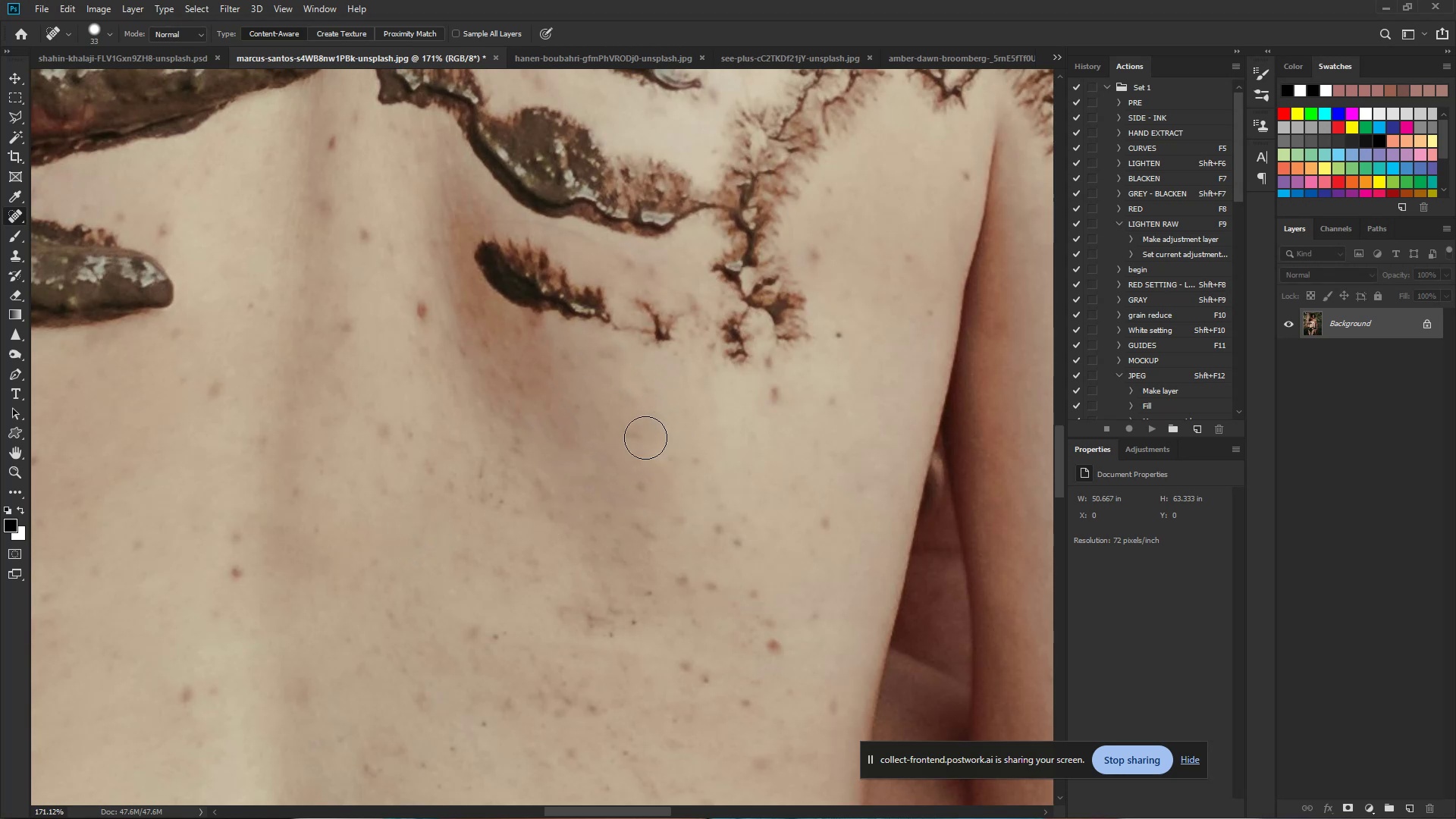 
triple_click([629, 428])
 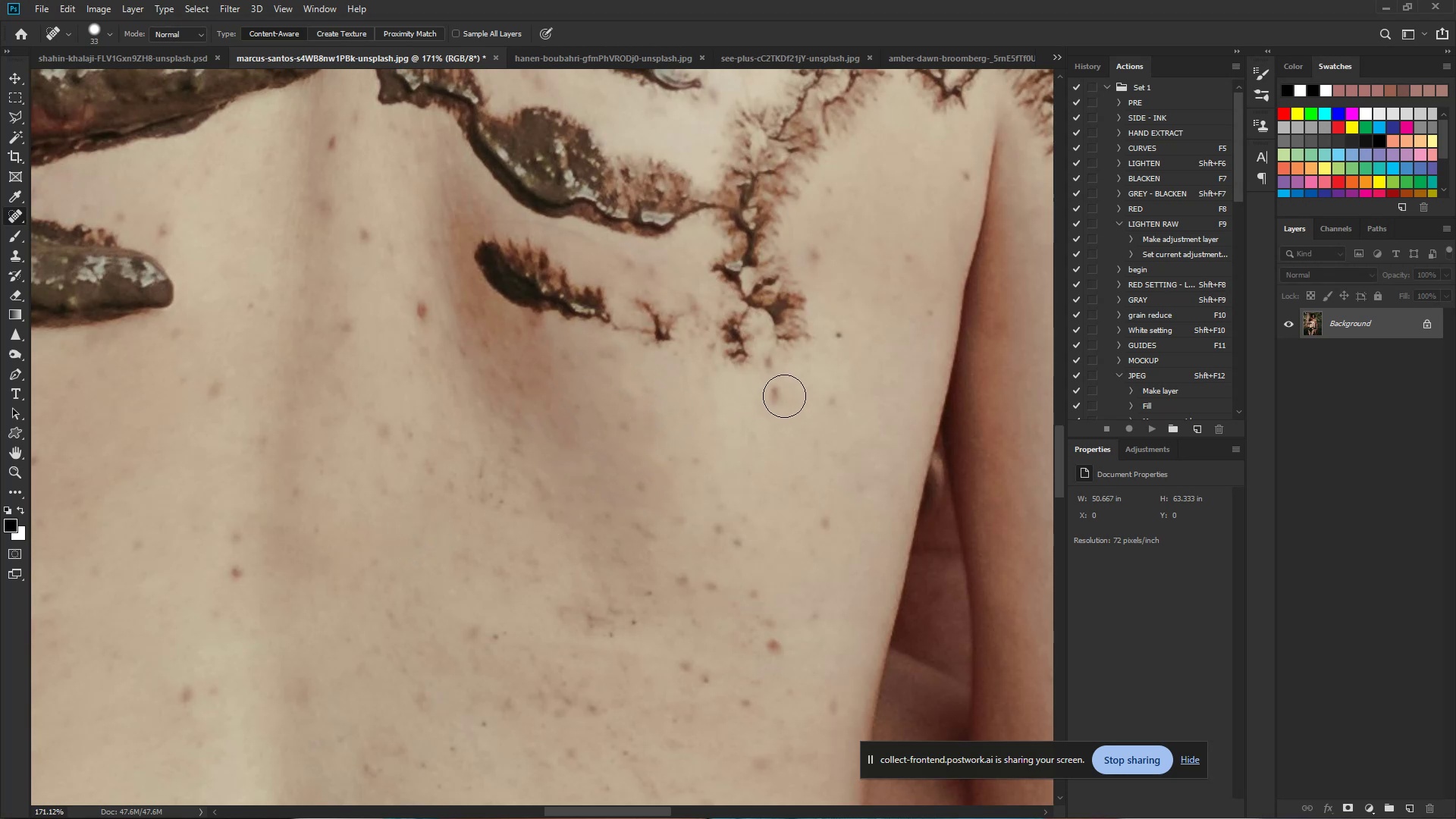 
left_click([779, 400])
 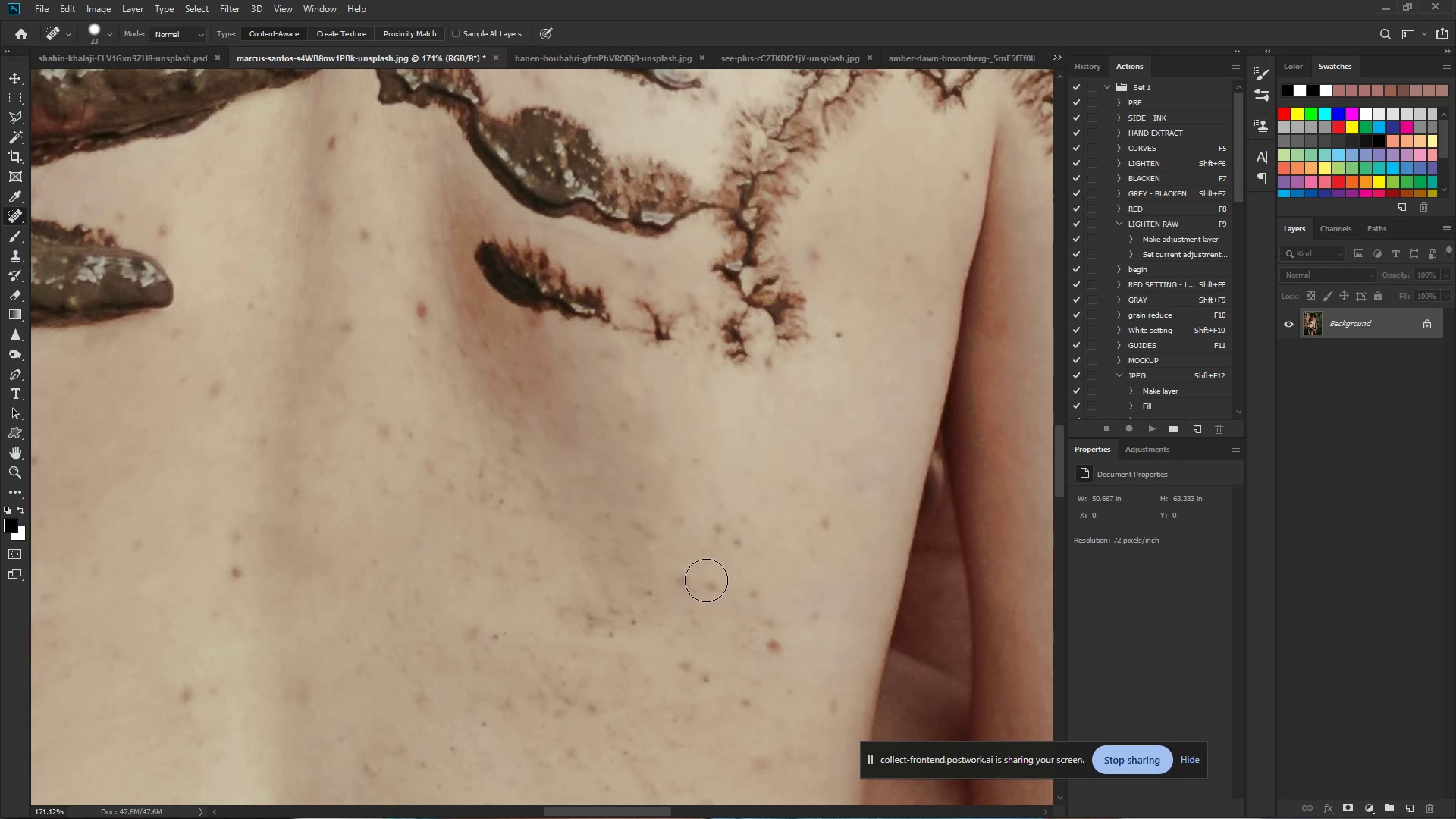 
hold_key(key=ControlLeft, duration=0.99)
 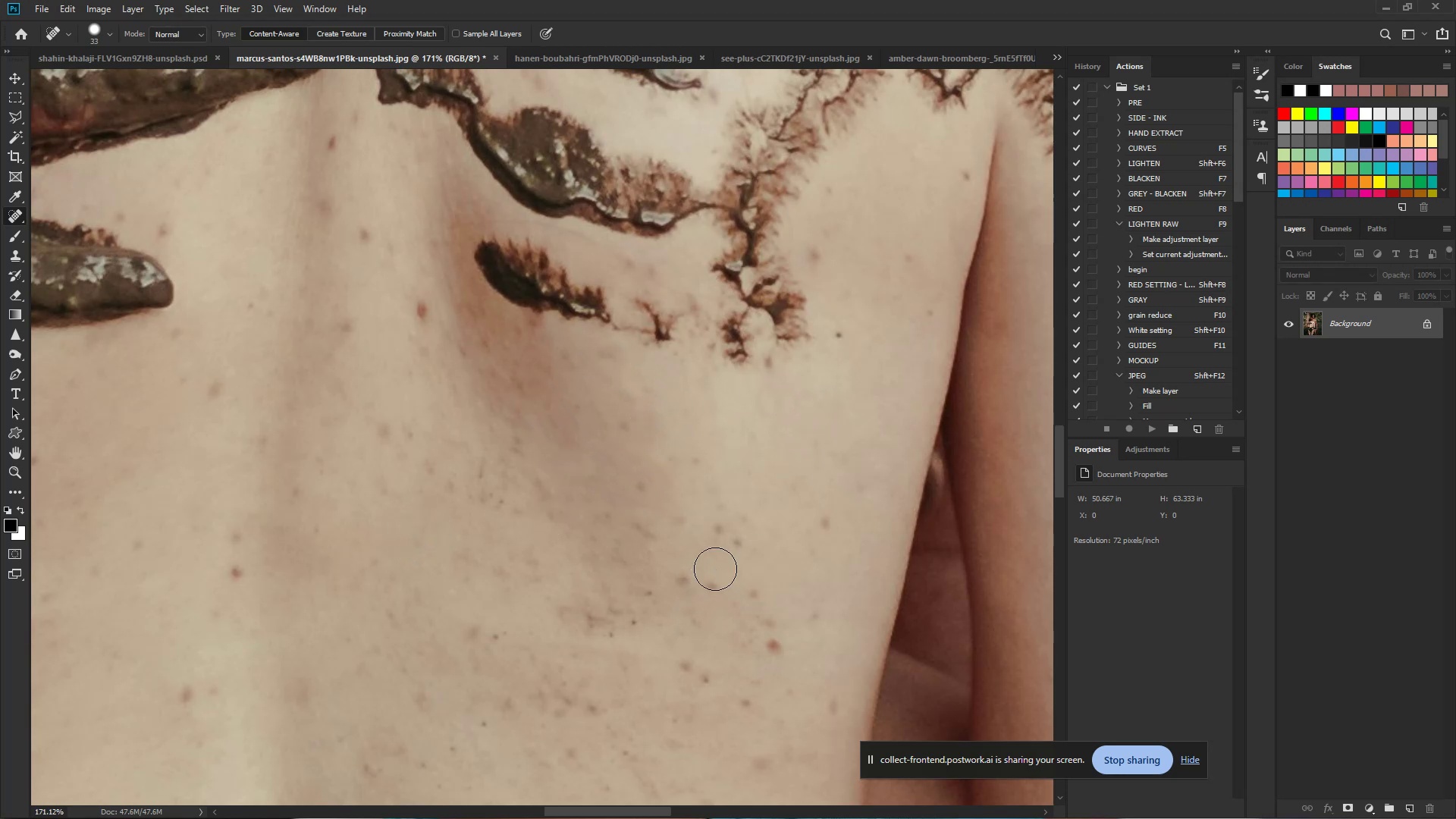 
hold_key(key=ControlLeft, duration=0.96)
 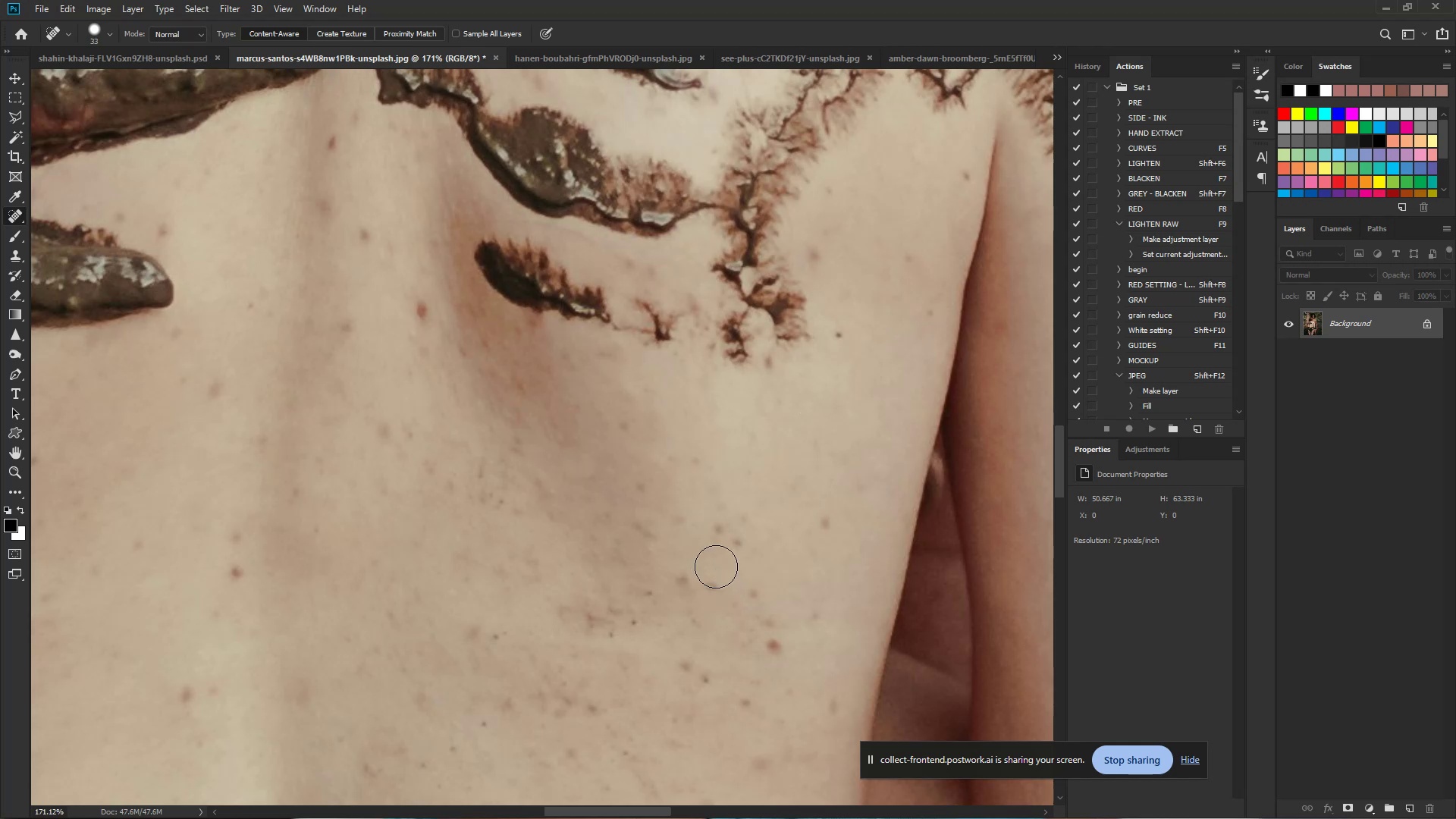 
type(JJJJJJJ)
 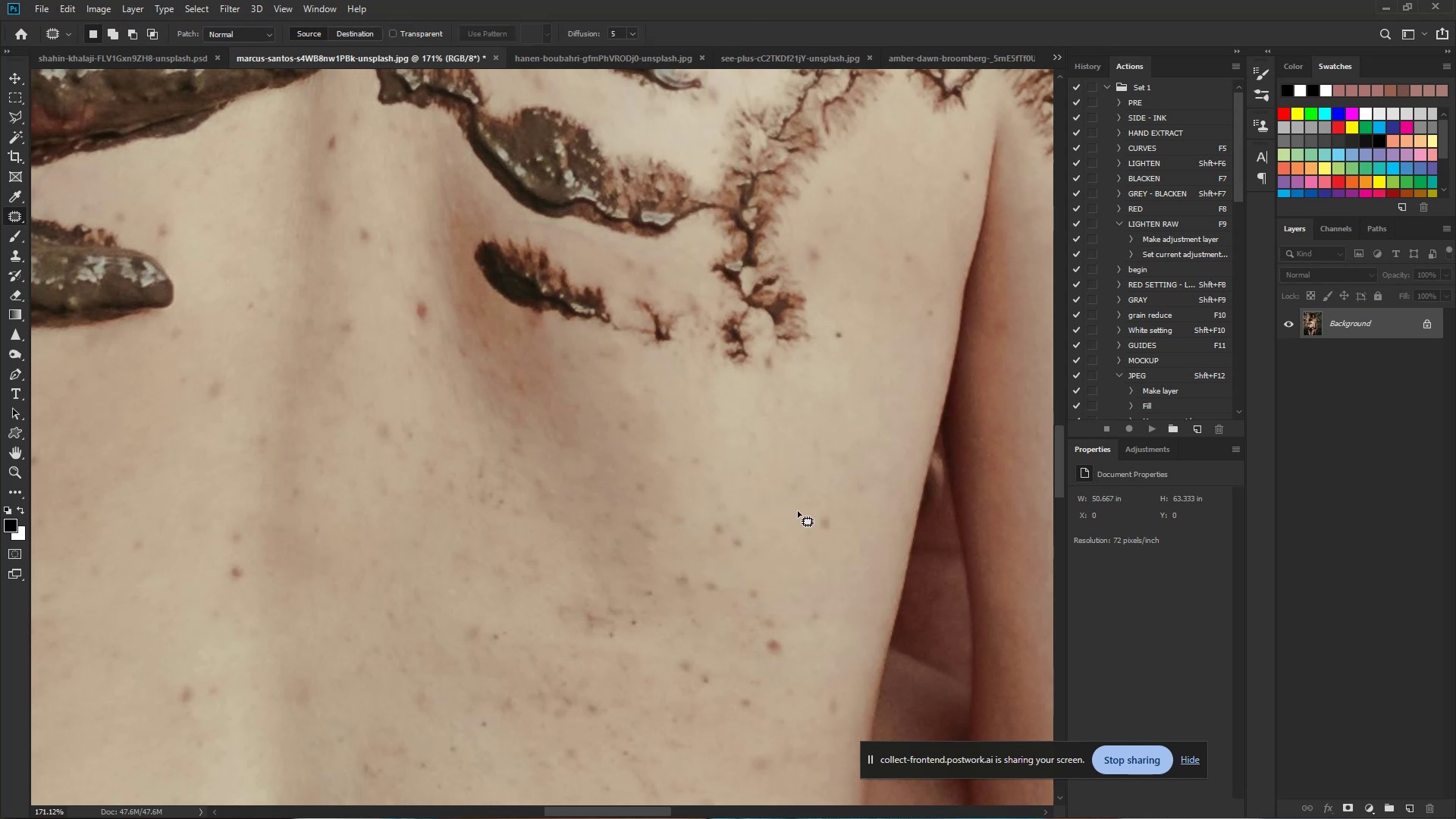 
left_click_drag(start_coordinate=[829, 505], to_coordinate=[849, 512])
 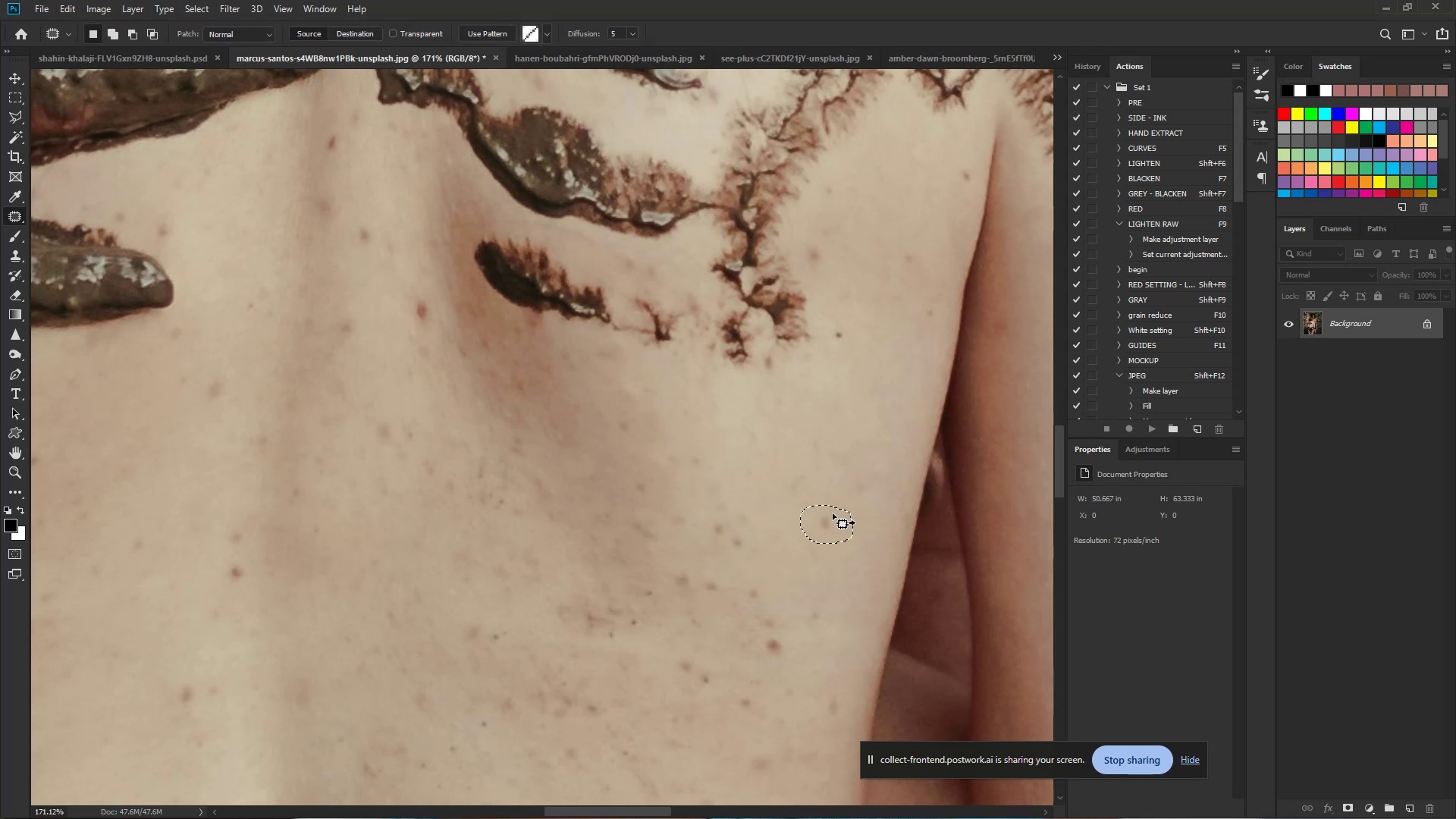 
left_click_drag(start_coordinate=[818, 522], to_coordinate=[822, 444])
 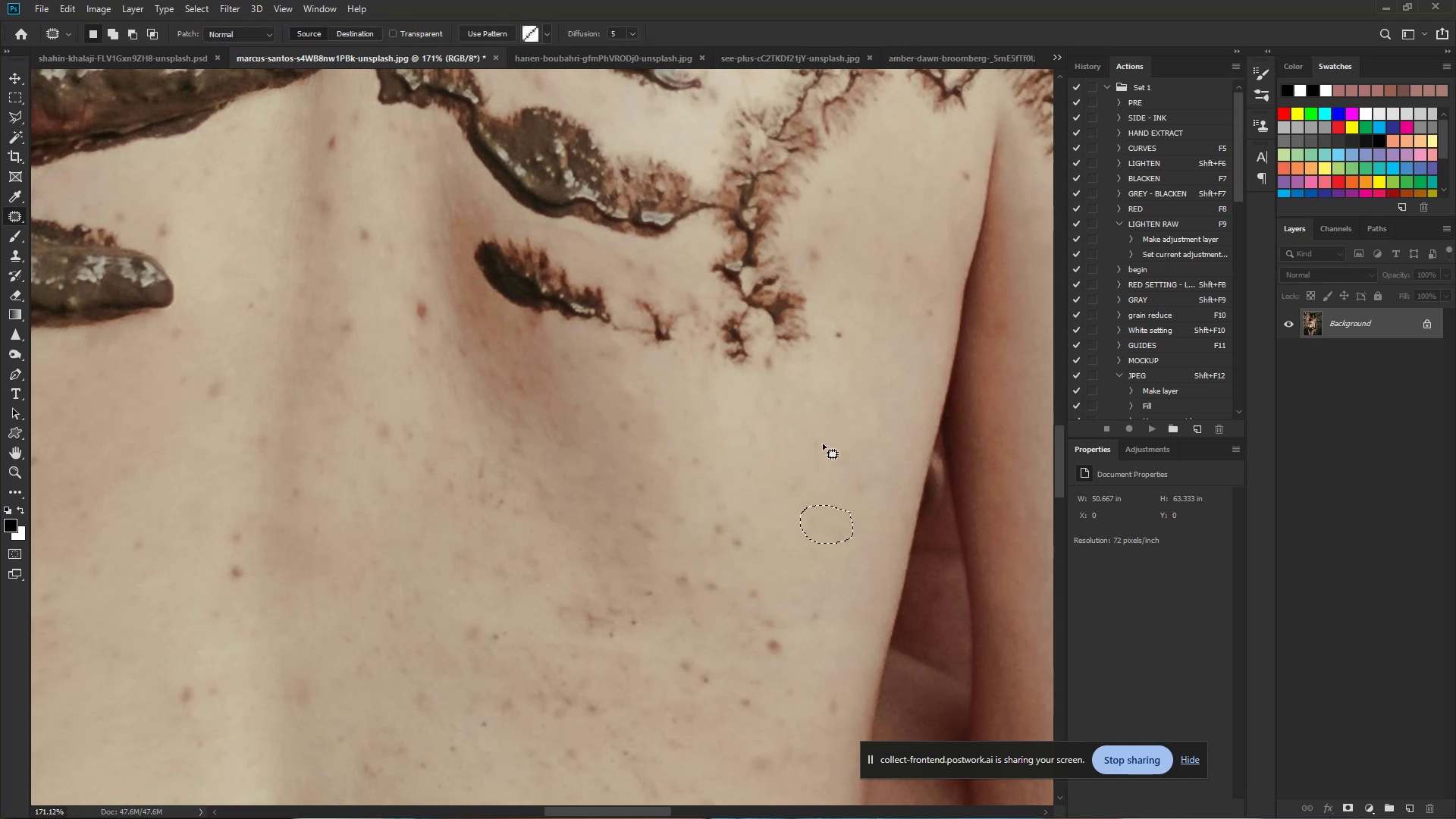 
double_click([823, 444])
 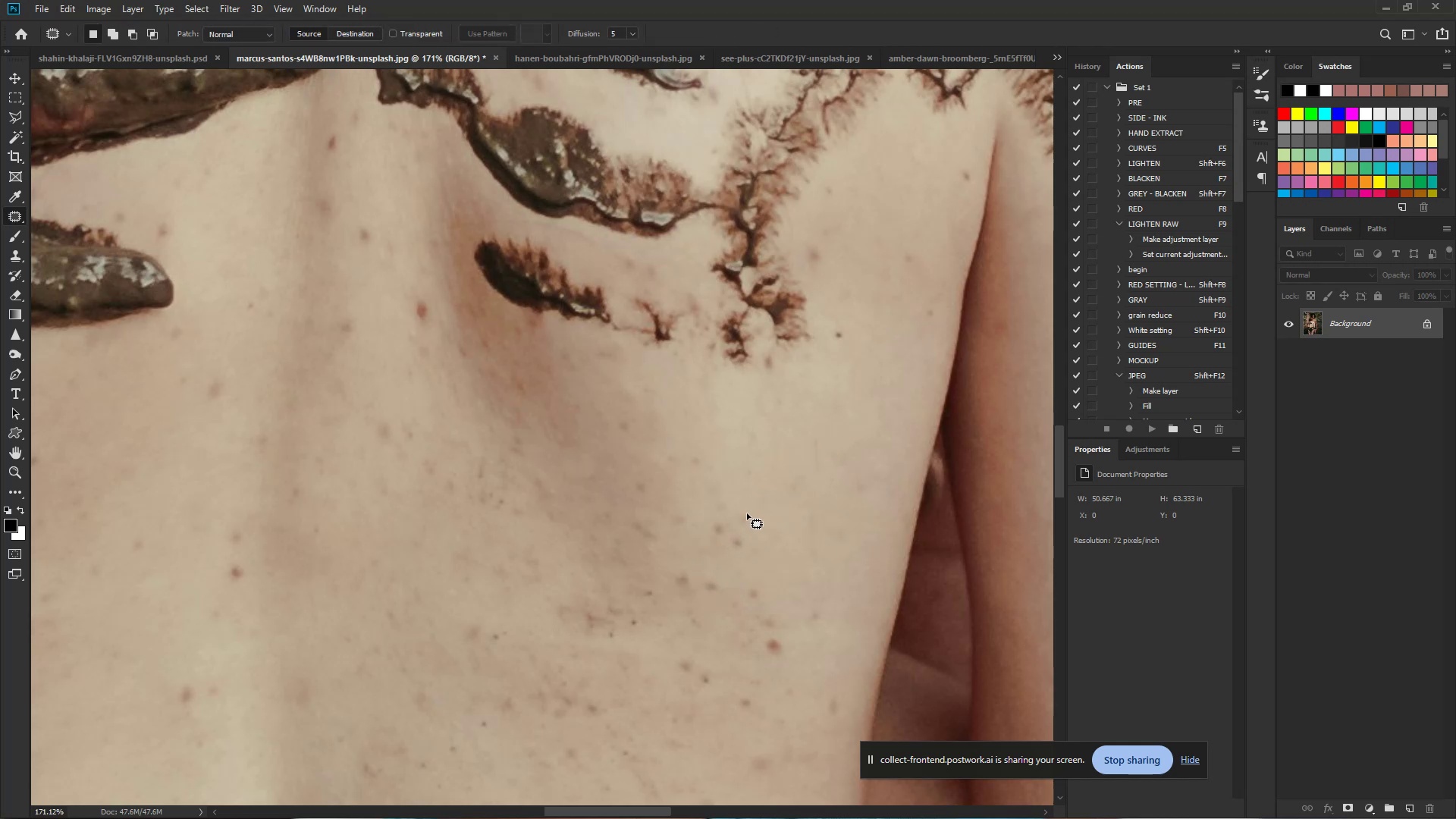 
left_click_drag(start_coordinate=[742, 508], to_coordinate=[777, 603])
 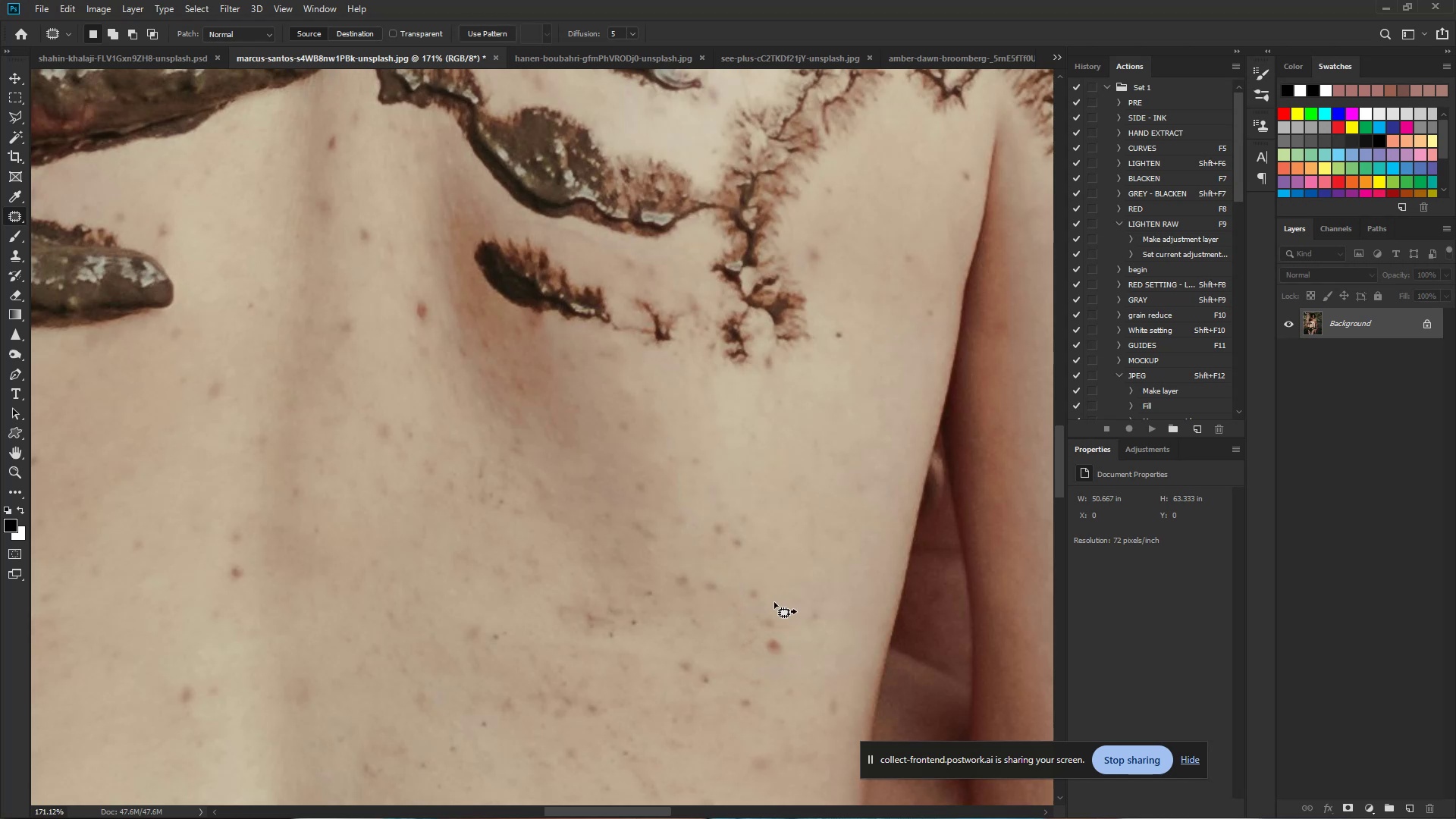 
left_click_drag(start_coordinate=[771, 602], to_coordinate=[811, 541])
 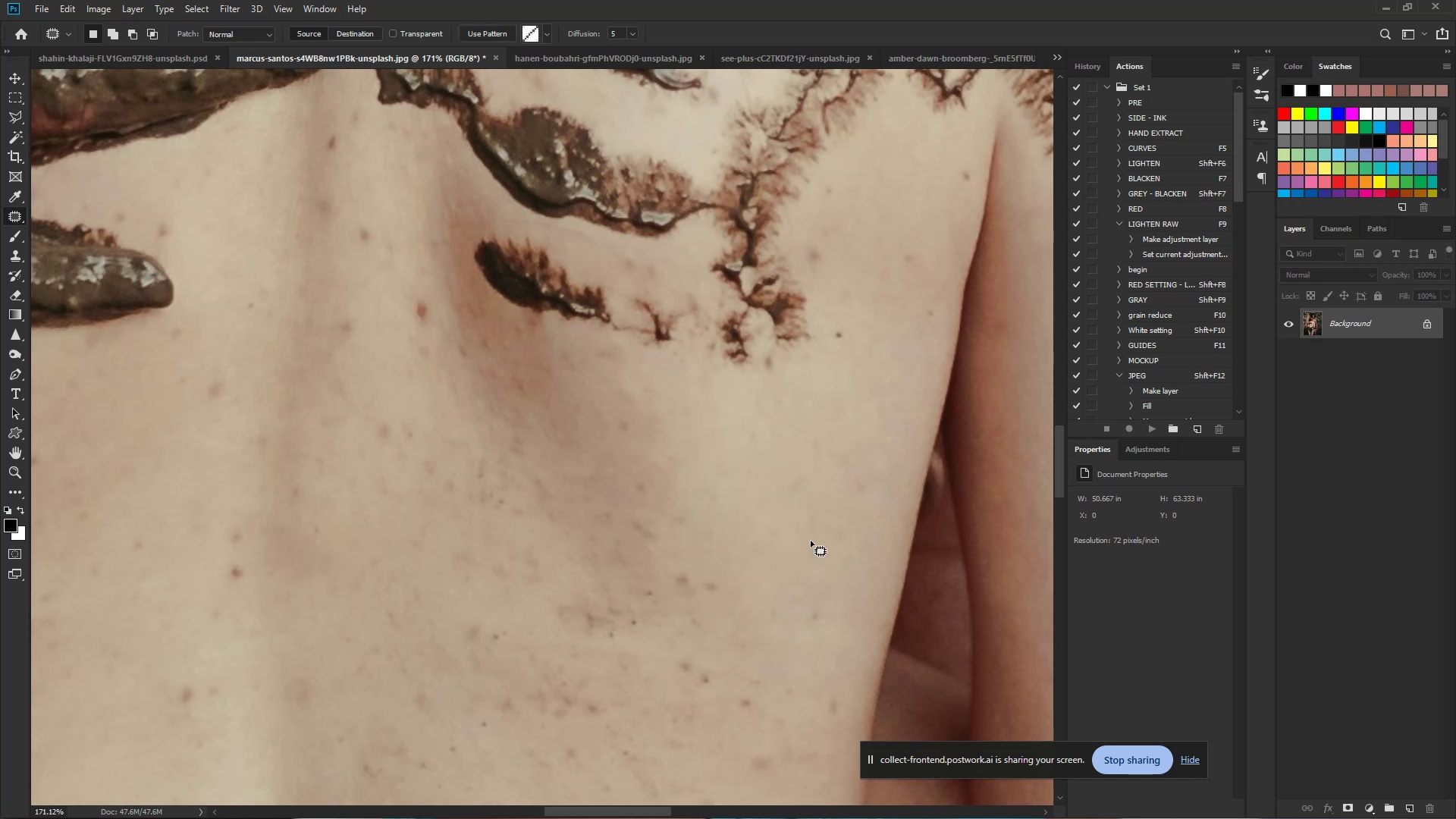 
left_click([811, 541])
 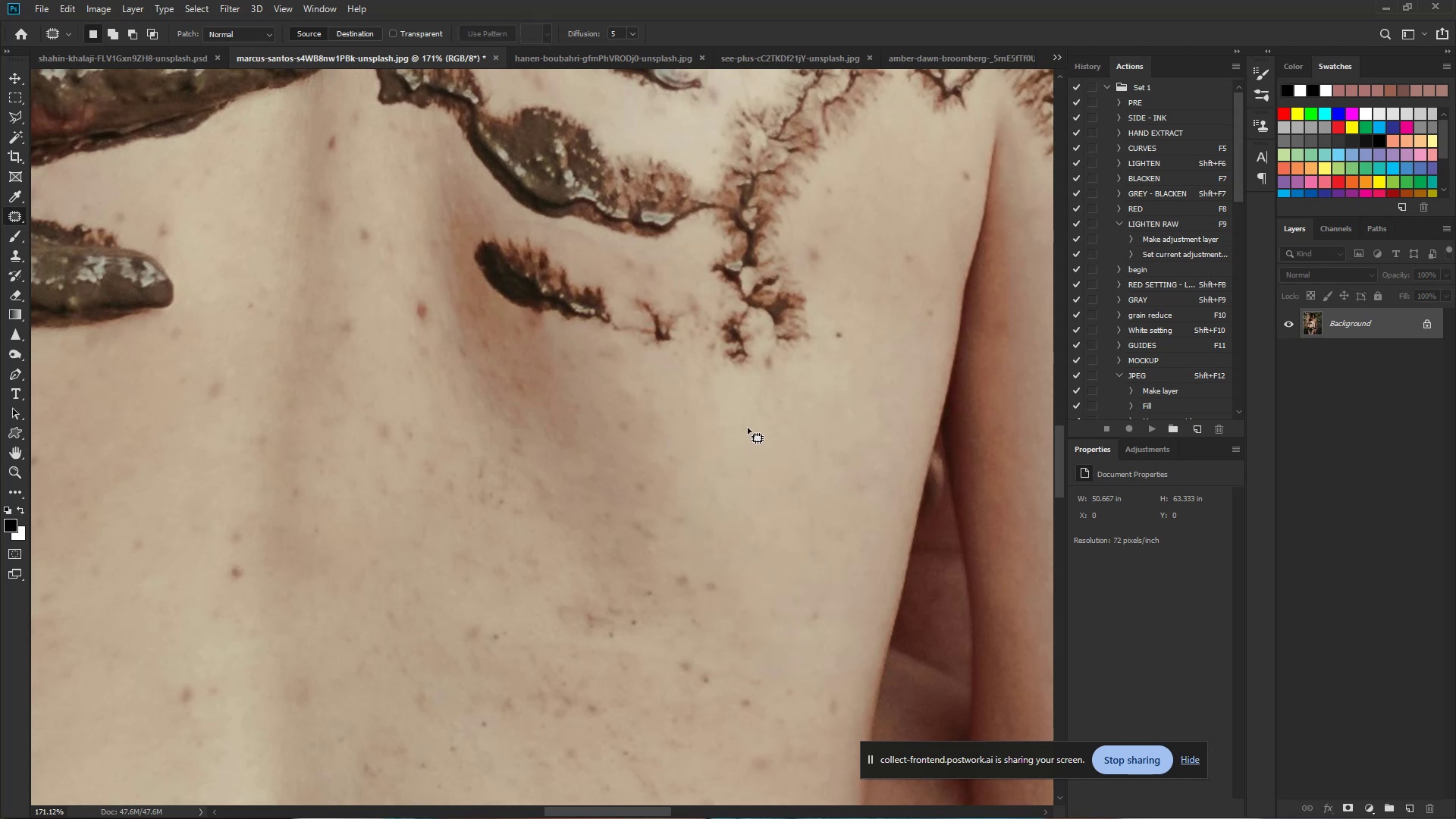 
left_click_drag(start_coordinate=[758, 417], to_coordinate=[778, 459])
 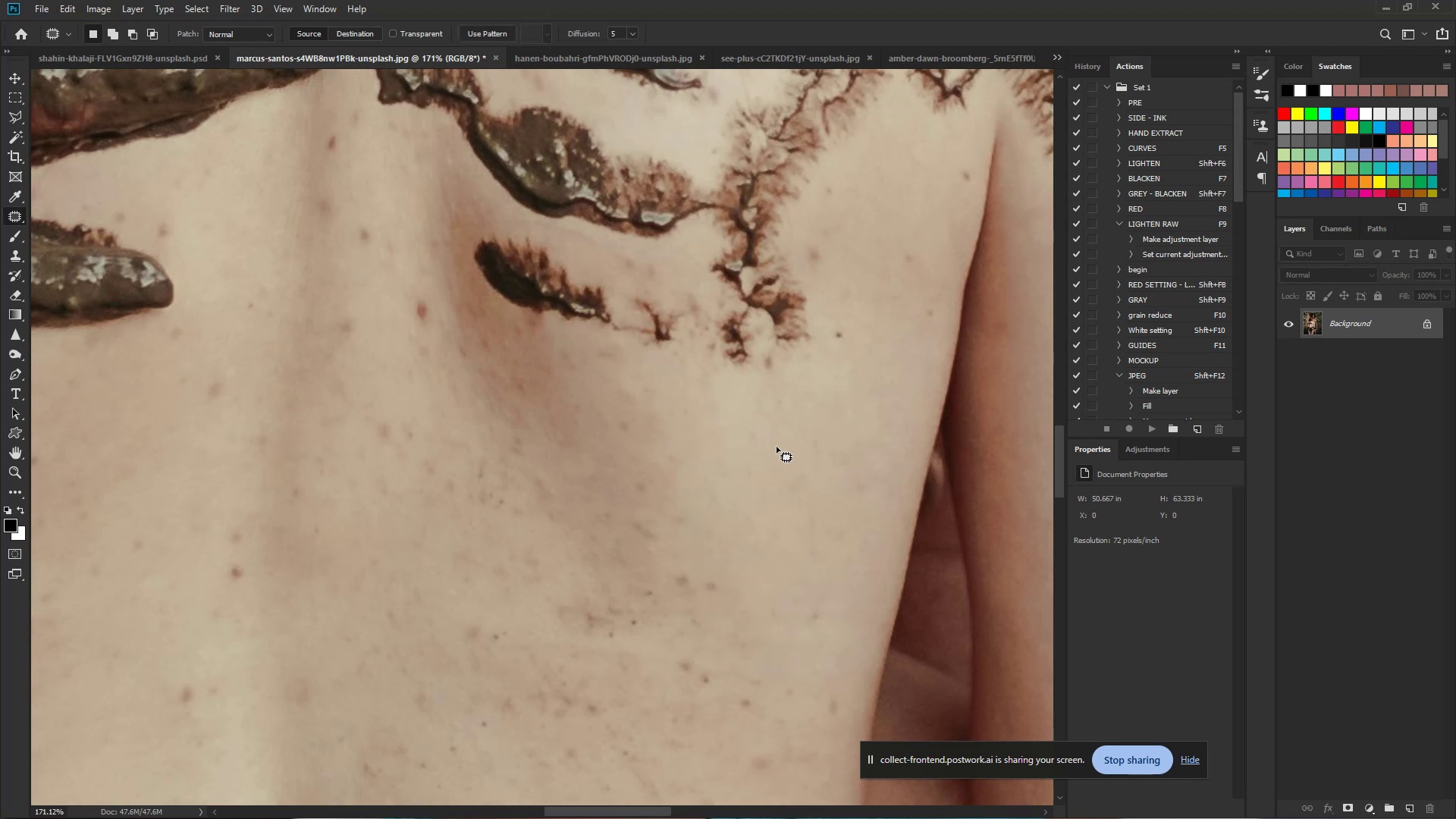 
left_click_drag(start_coordinate=[764, 439], to_coordinate=[808, 423])
 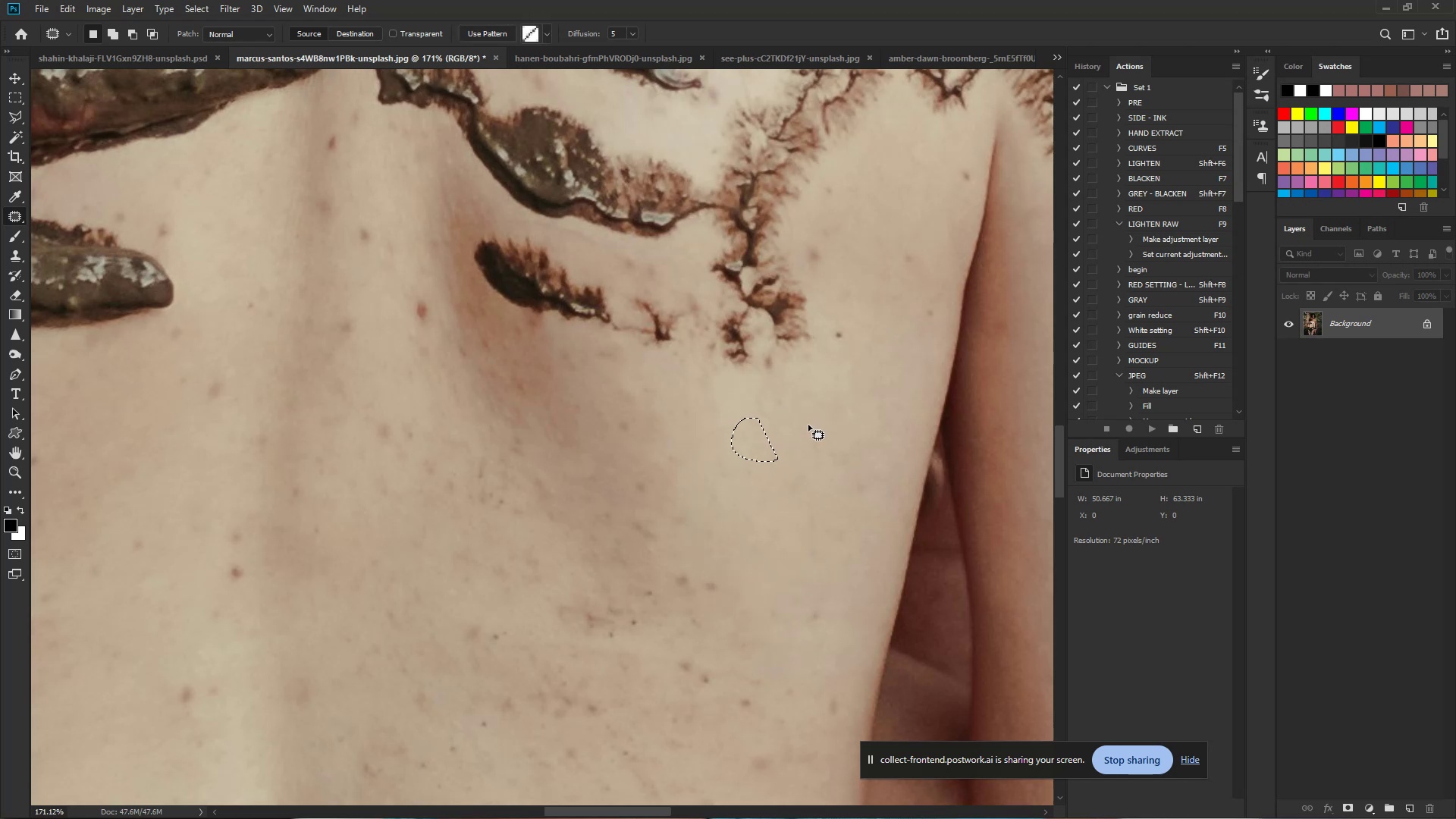 
double_click([808, 425])
 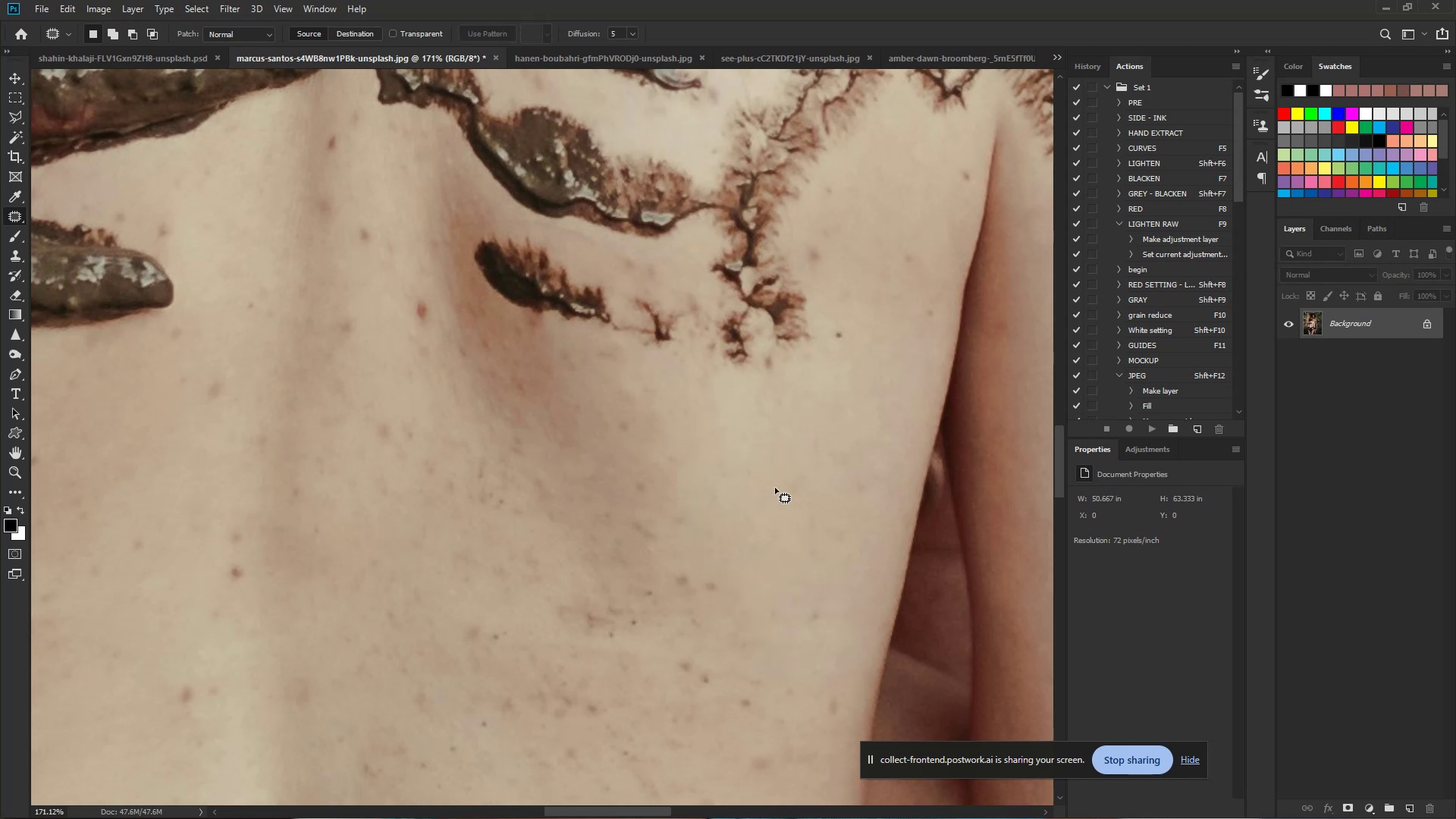 
hold_key(key=Space, duration=0.86)
 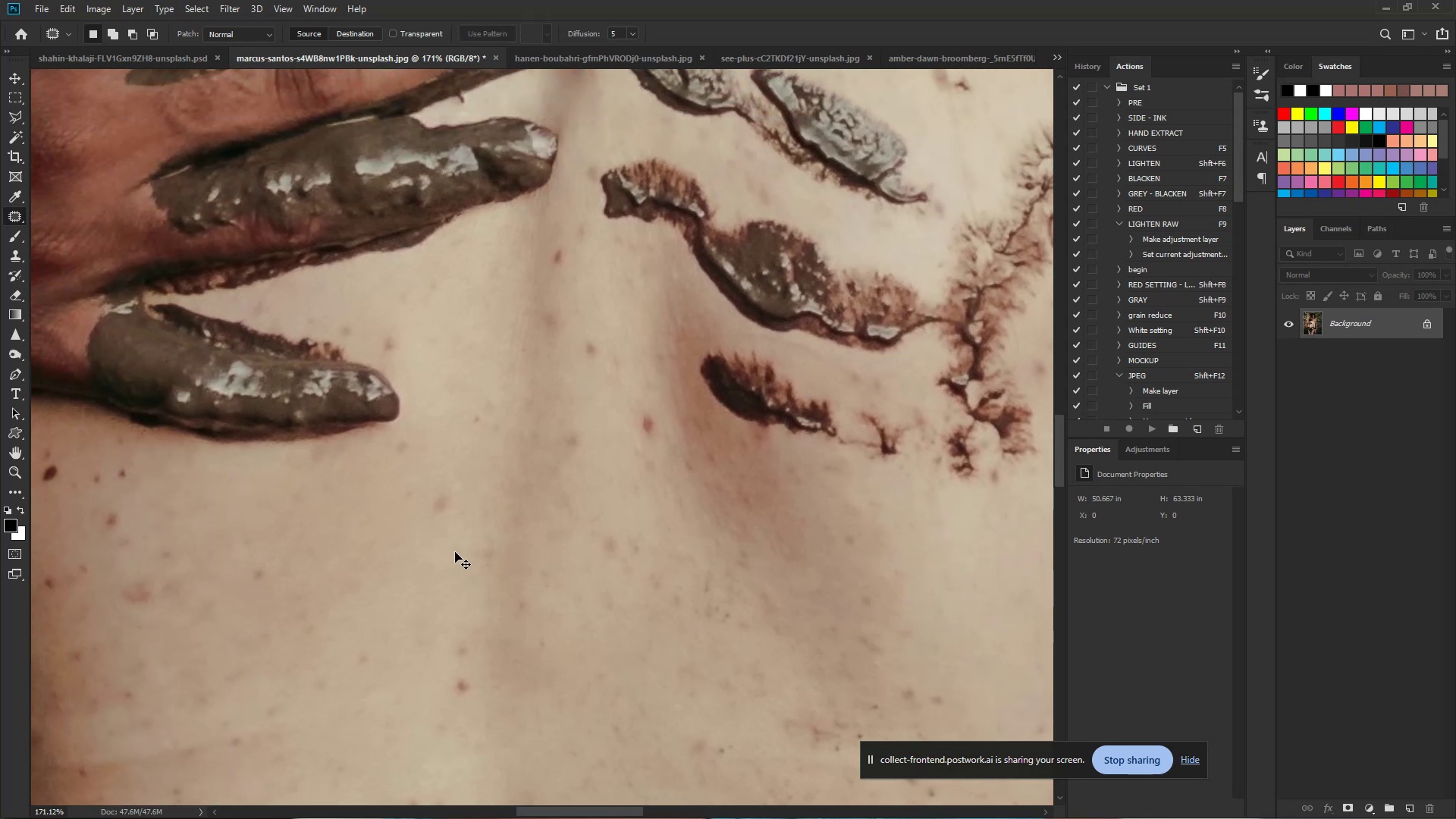 
left_click_drag(start_coordinate=[275, 431], to_coordinate=[501, 545])
 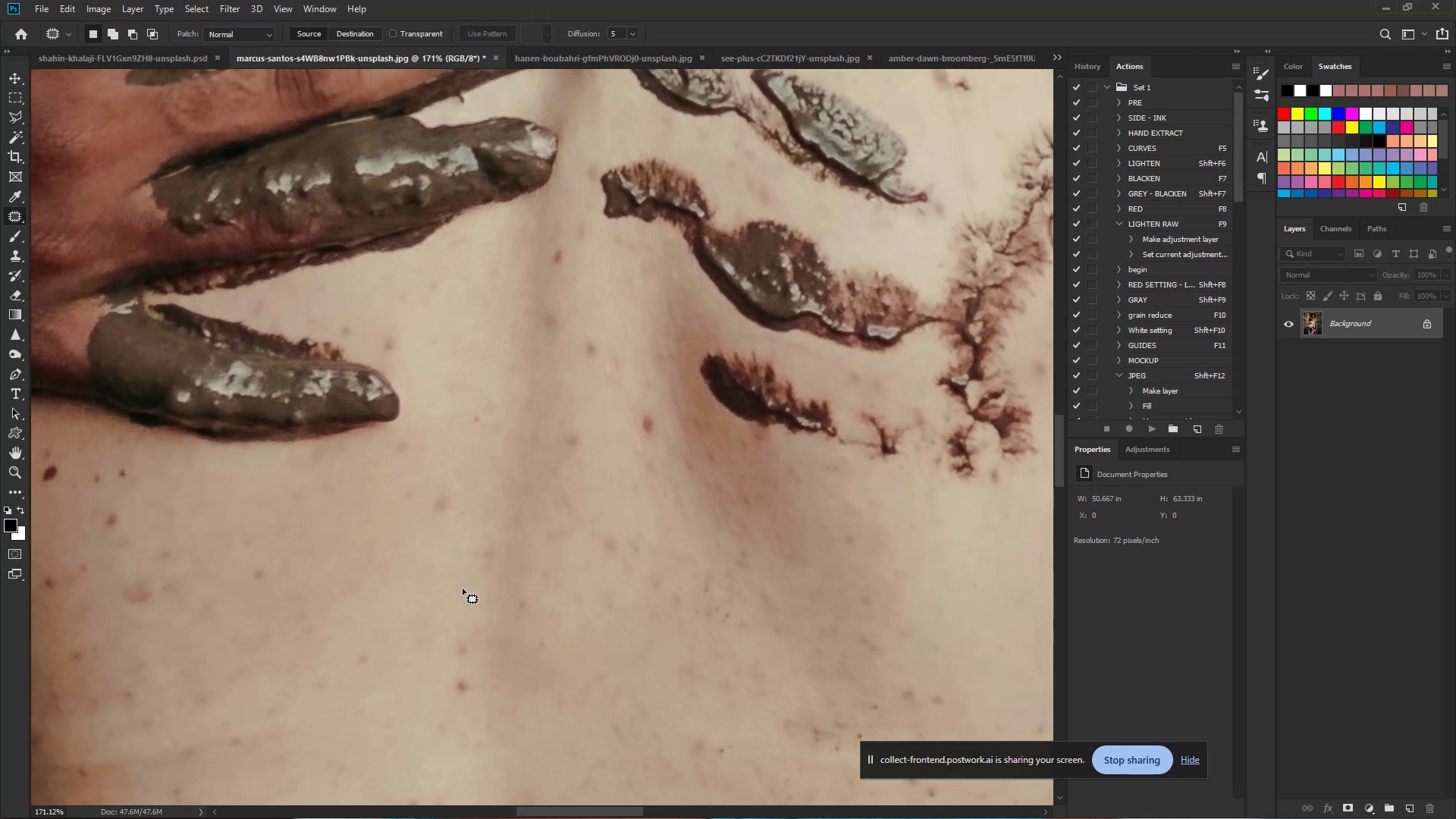 
hold_key(key=ControlLeft, duration=0.62)
 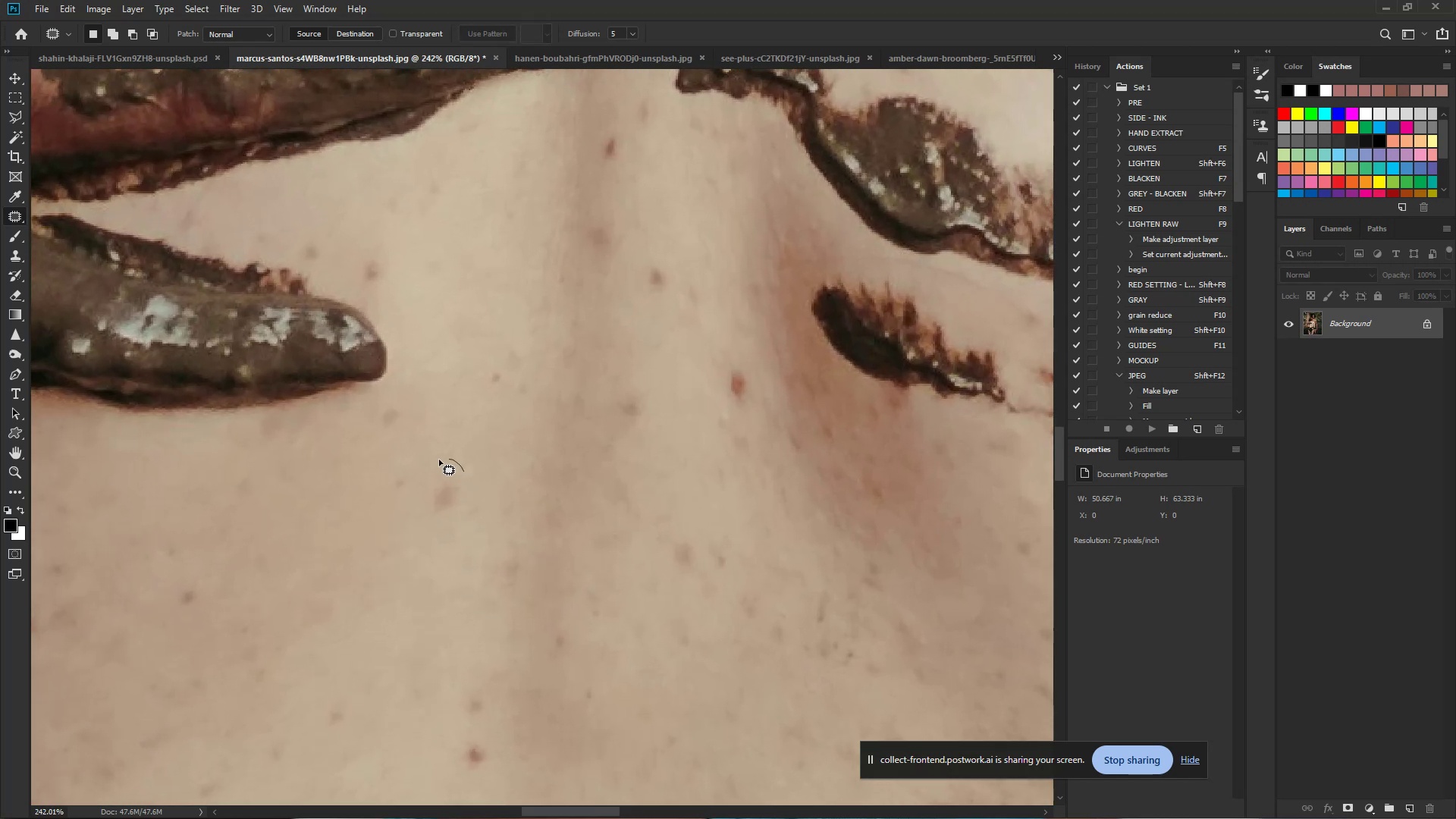 
hold_key(key=Space, duration=0.39)
 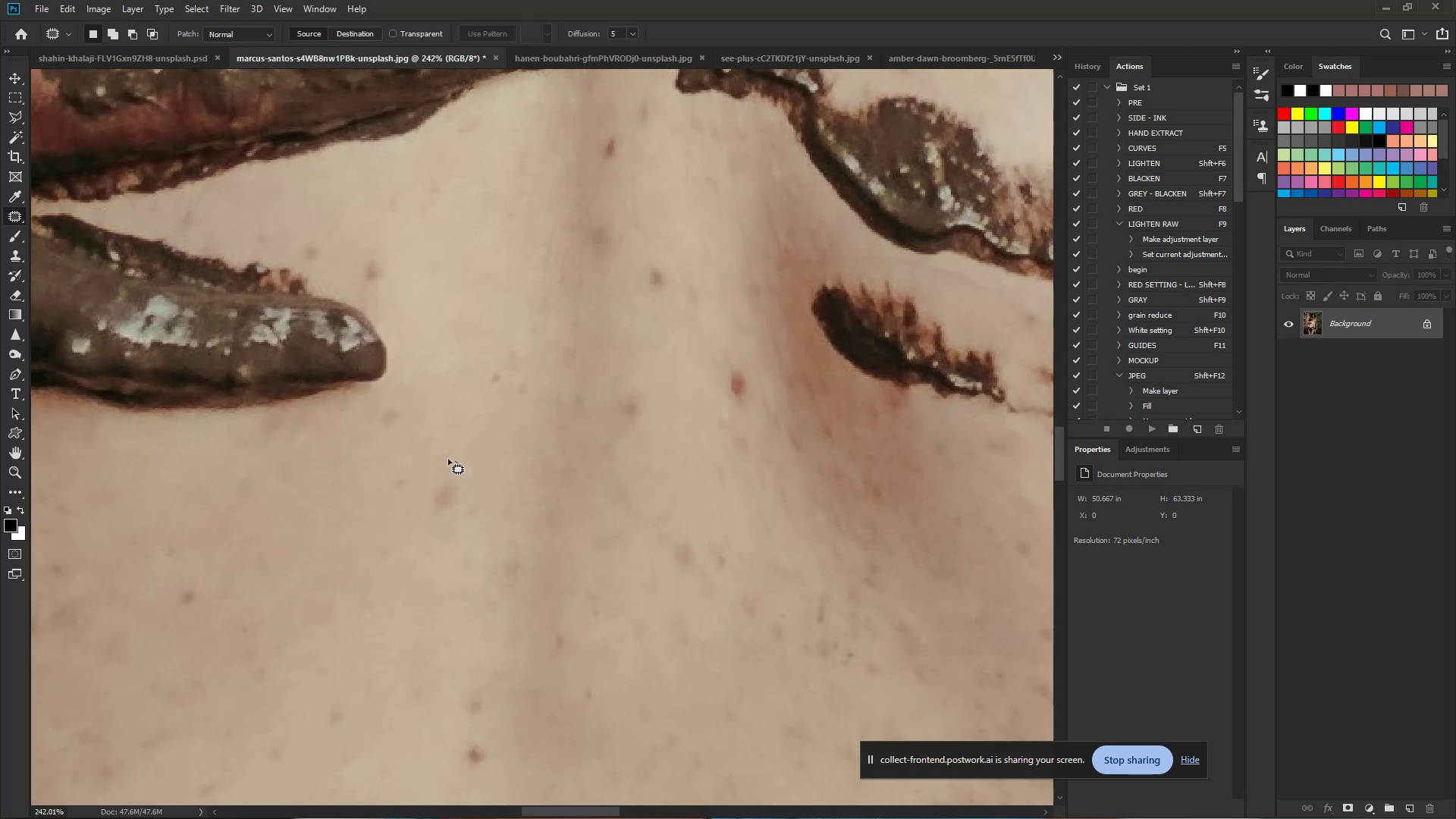 
left_click_drag(start_coordinate=[431, 519], to_coordinate=[462, 525])
 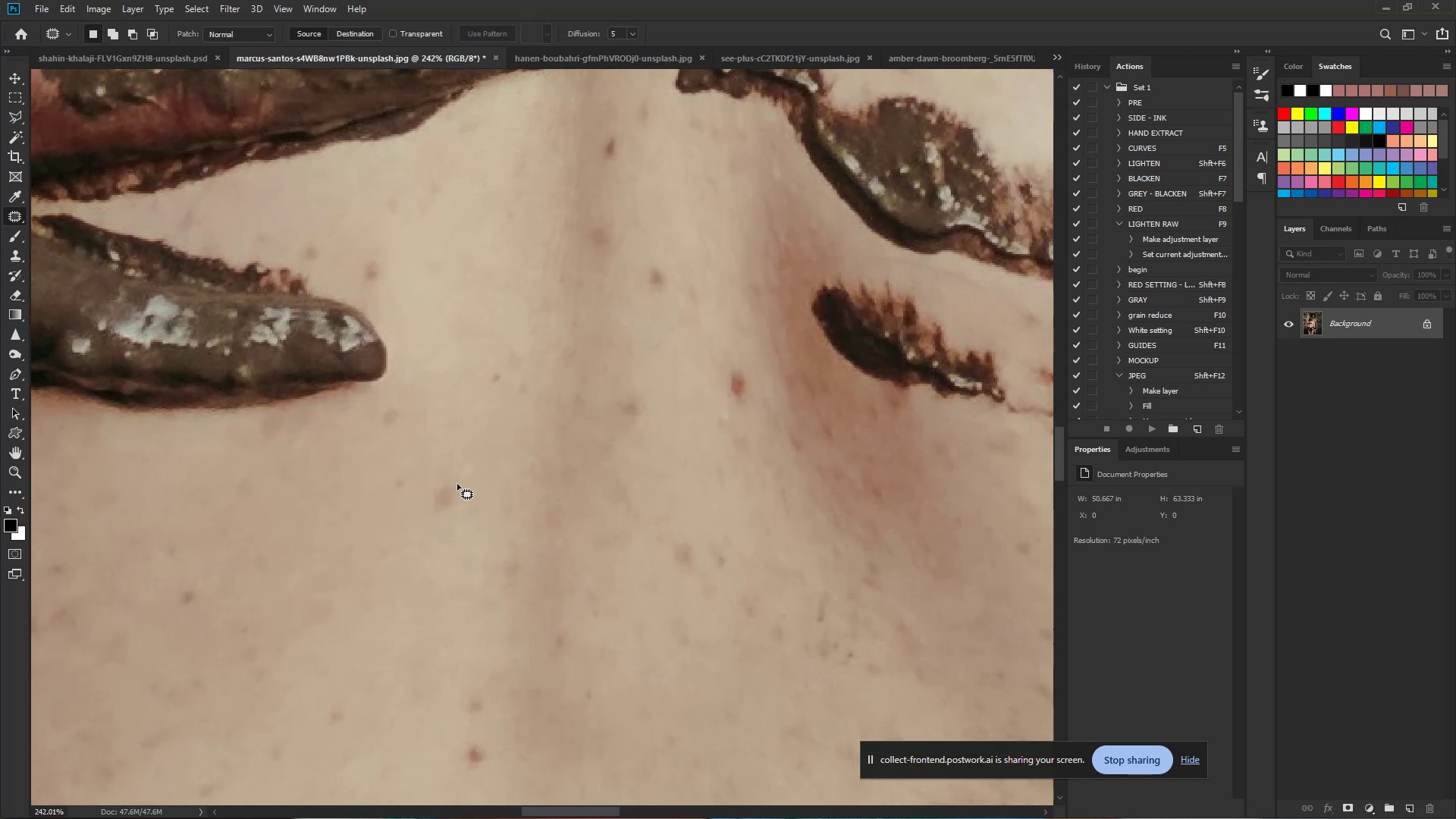 
left_click_drag(start_coordinate=[463, 471], to_coordinate=[488, 489])
 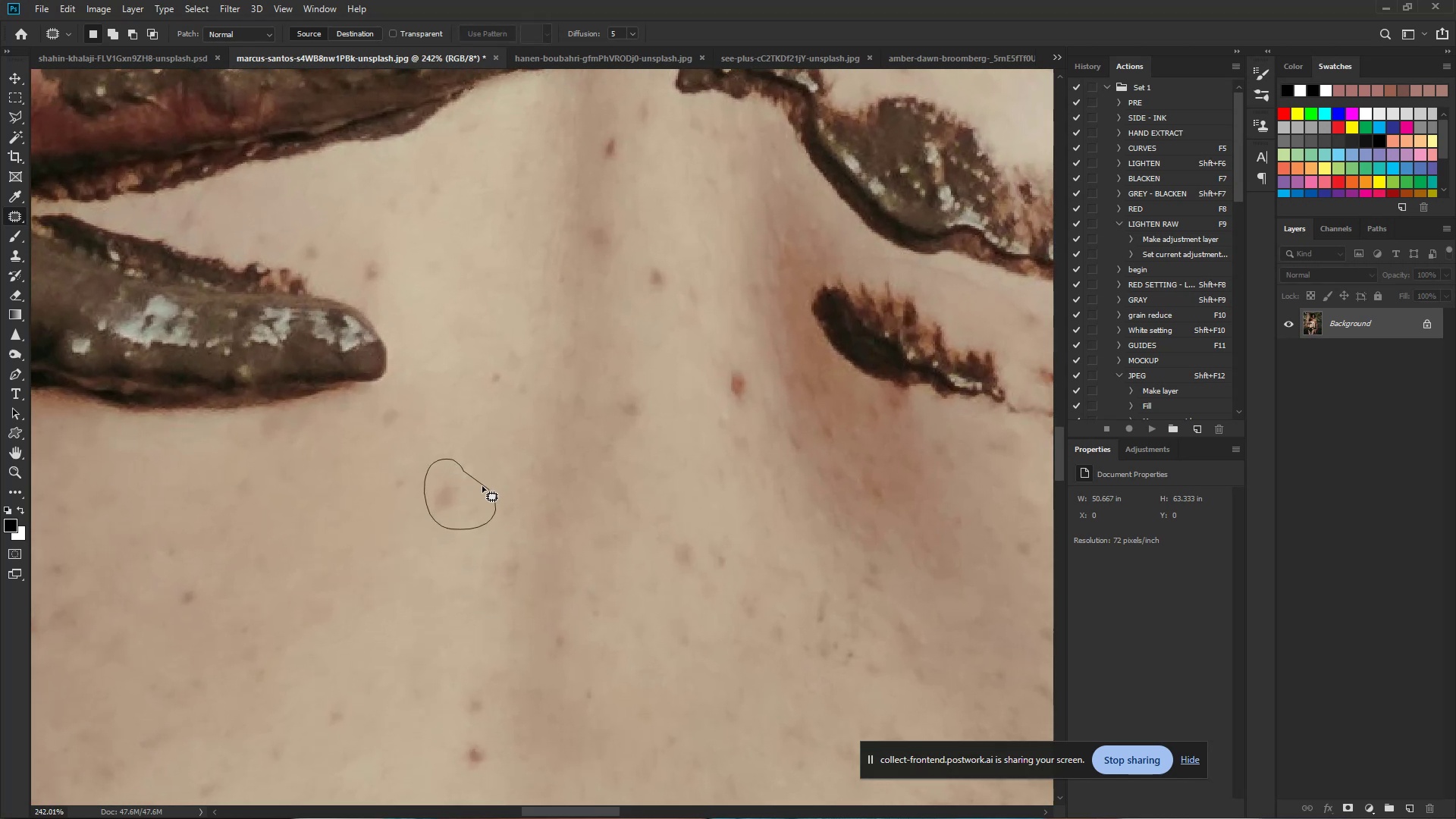 
left_click_drag(start_coordinate=[463, 492], to_coordinate=[318, 497])
 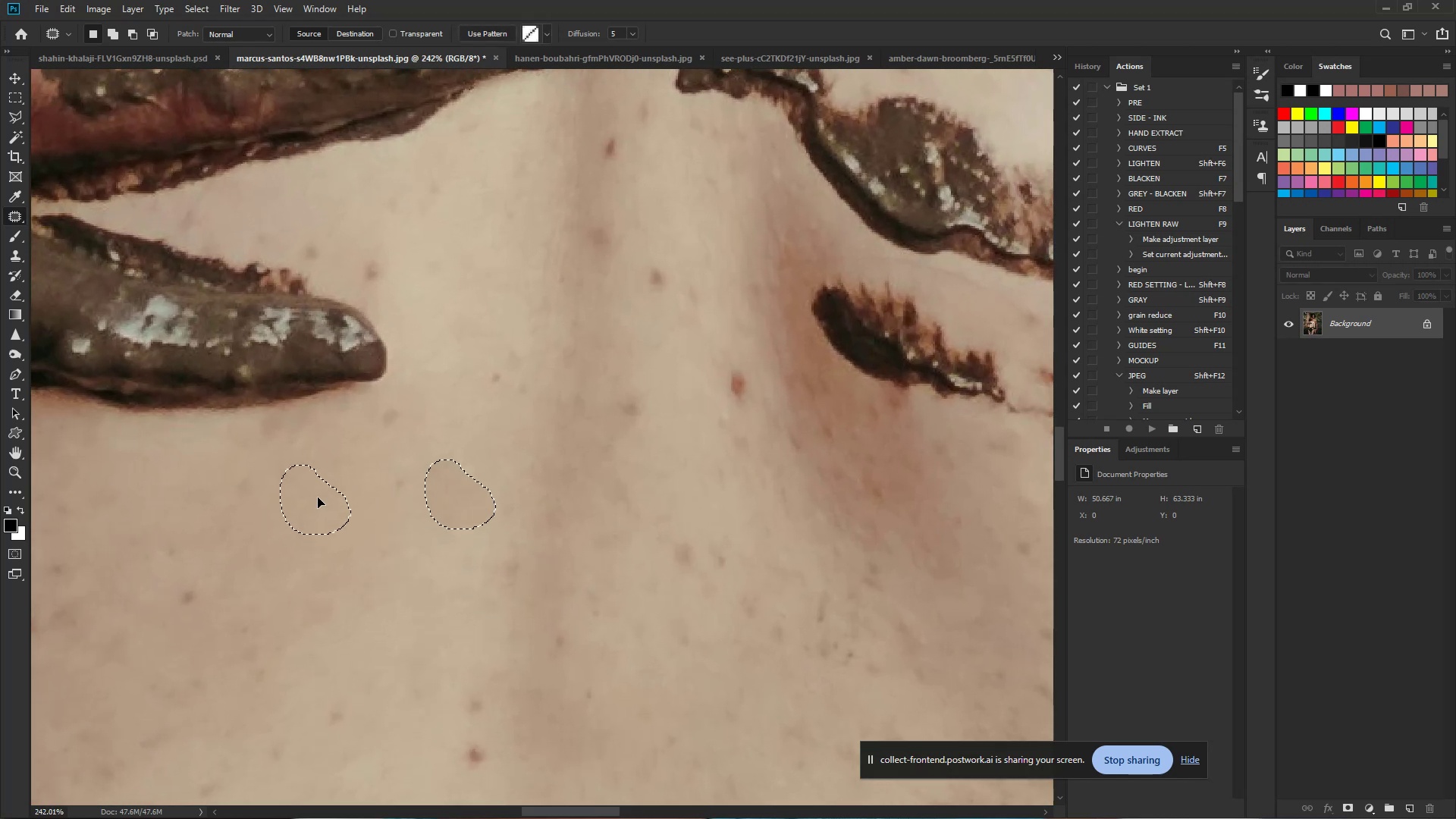 
left_click_drag(start_coordinate=[320, 500], to_coordinate=[328, 501])
 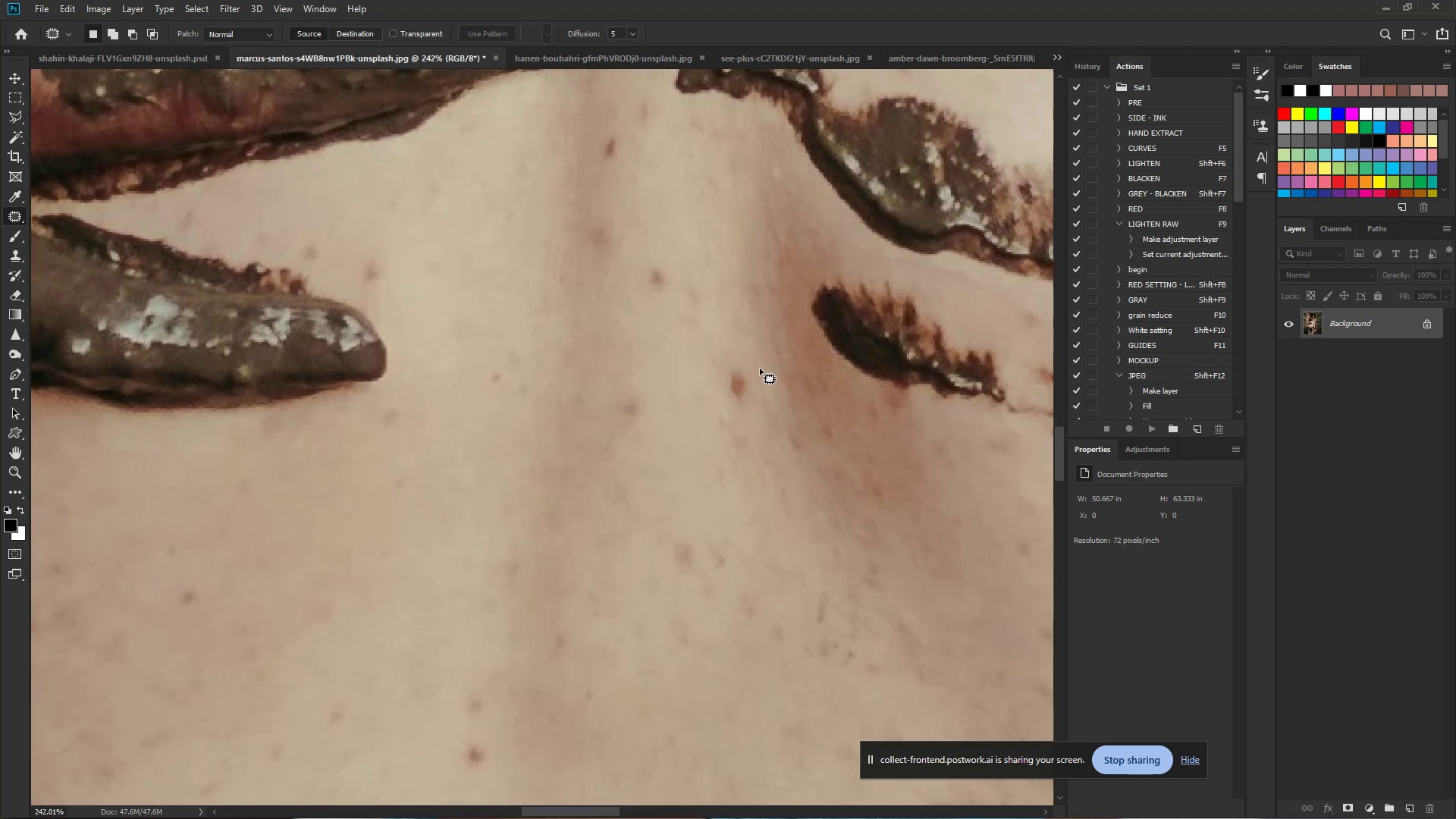 
left_click_drag(start_coordinate=[750, 360], to_coordinate=[766, 397])
 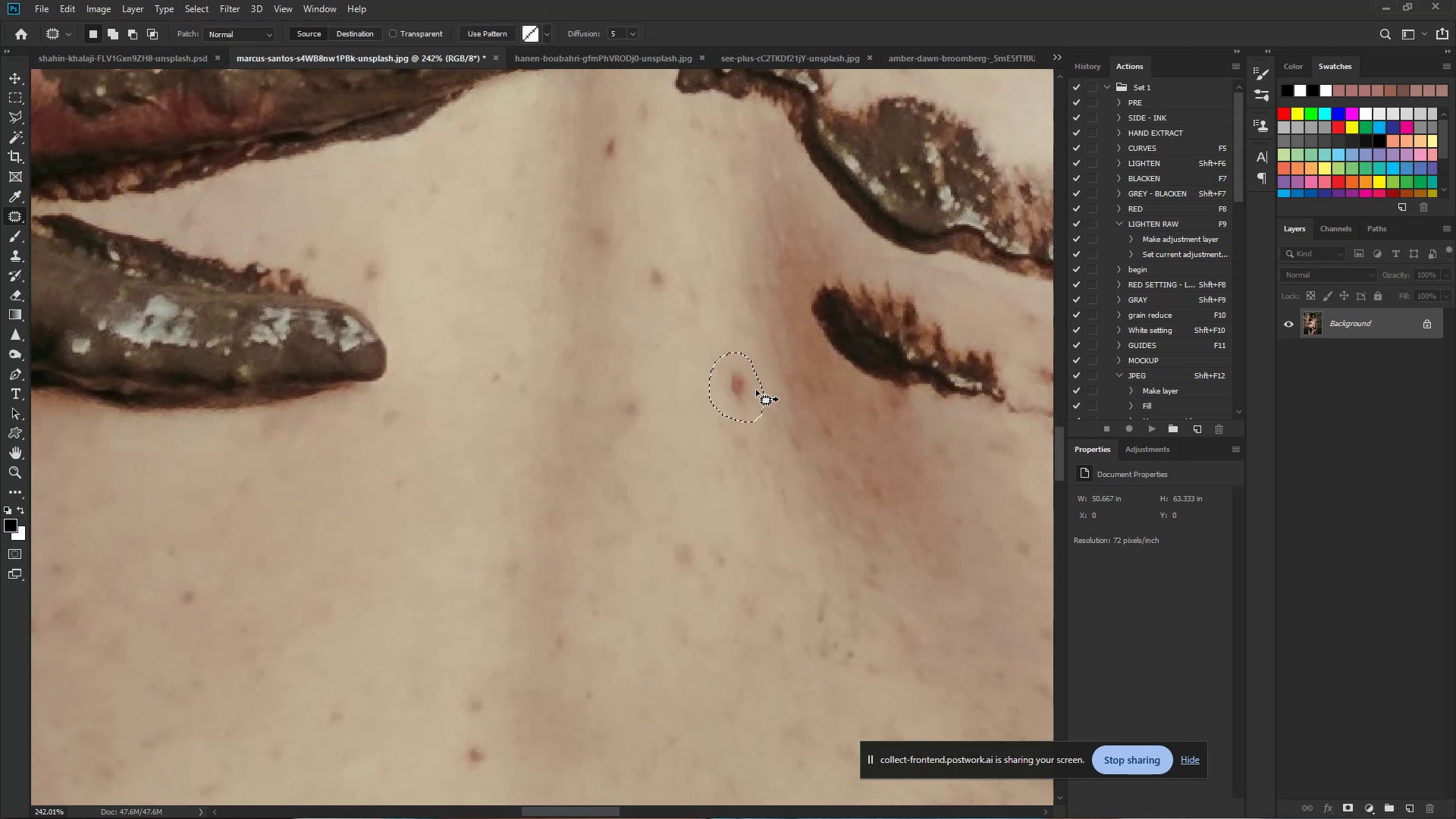 
left_click_drag(start_coordinate=[754, 391], to_coordinate=[744, 313])
 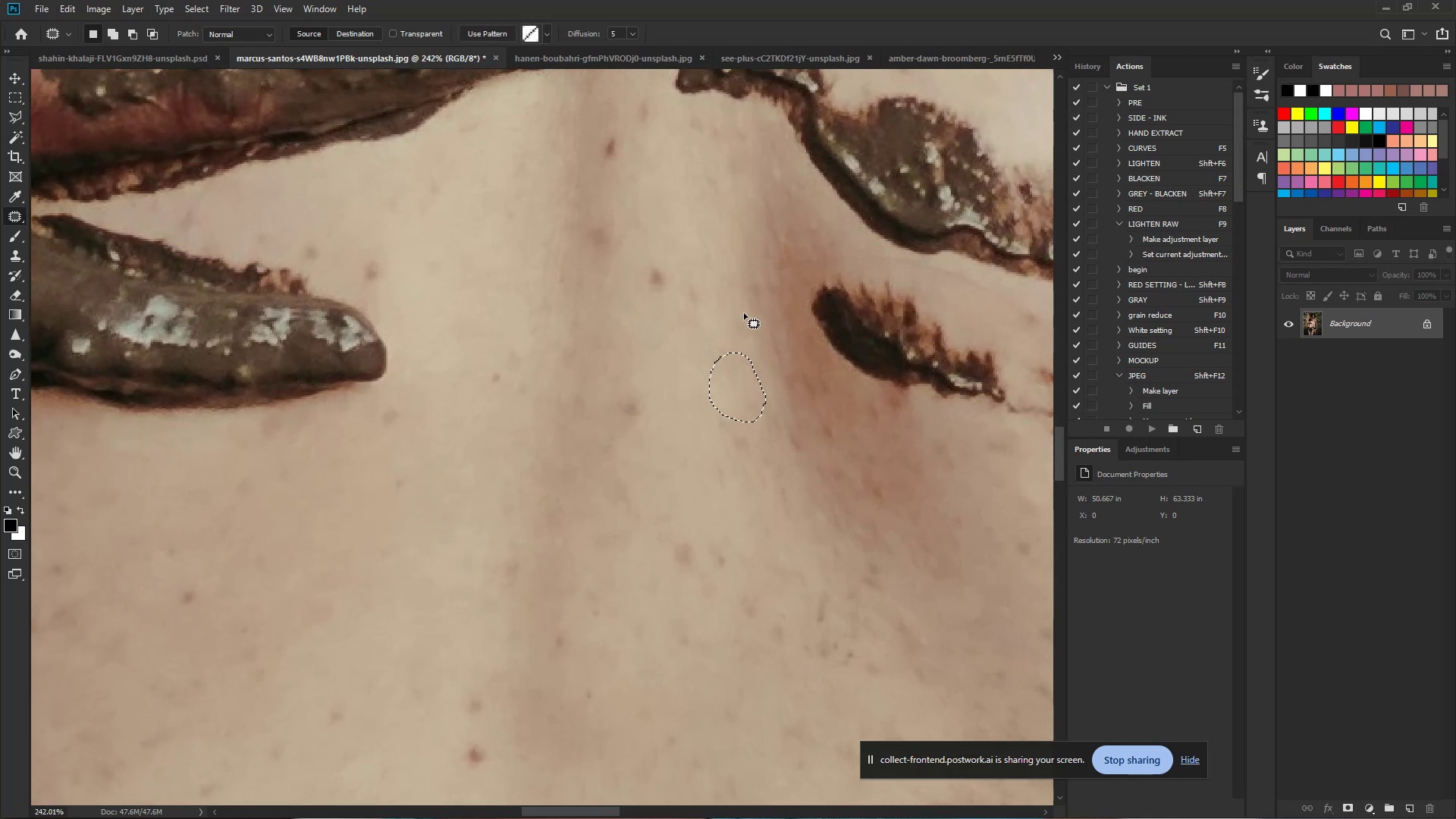 
double_click([744, 313])
 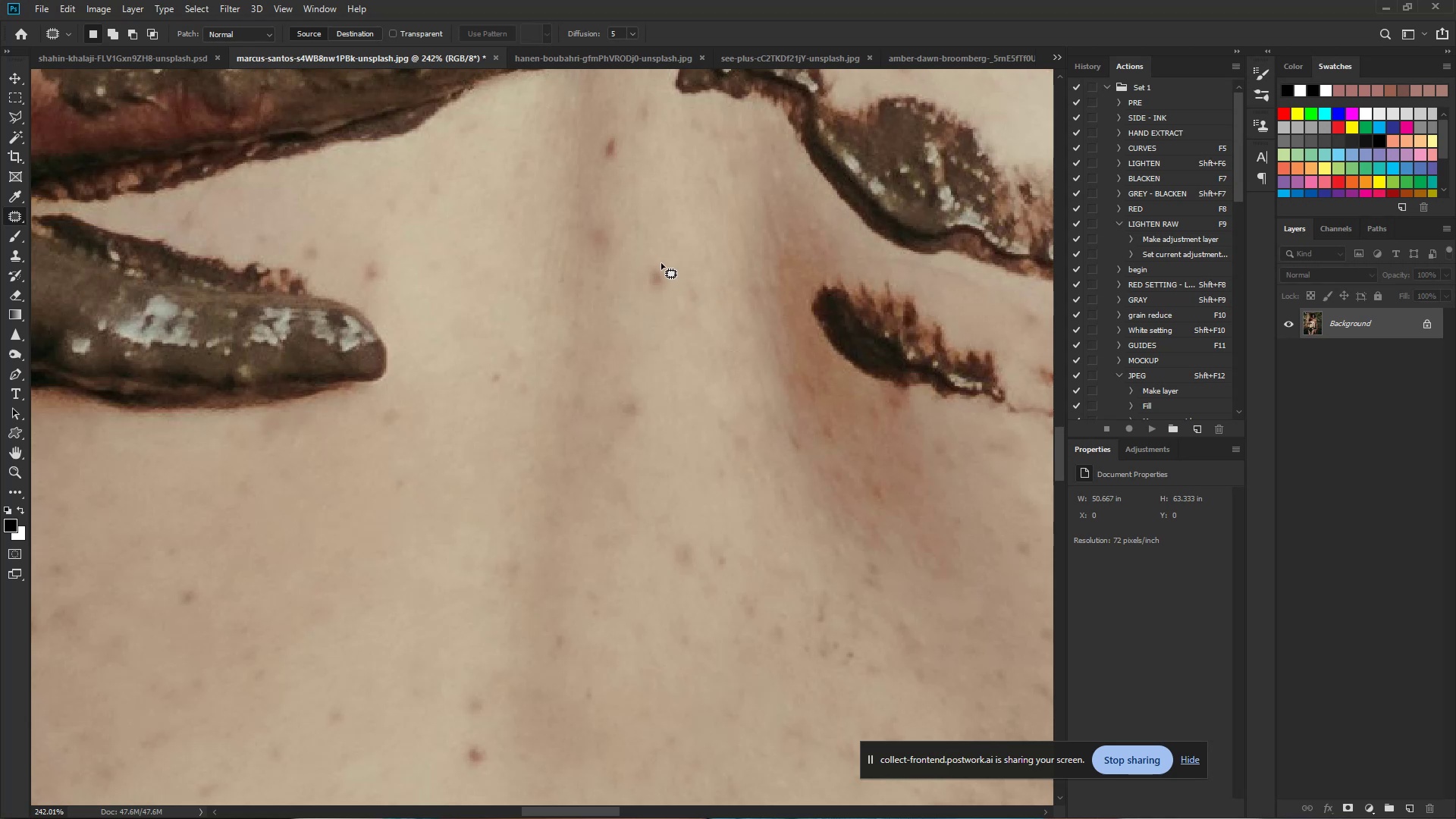 
left_click_drag(start_coordinate=[661, 260], to_coordinate=[692, 282])
 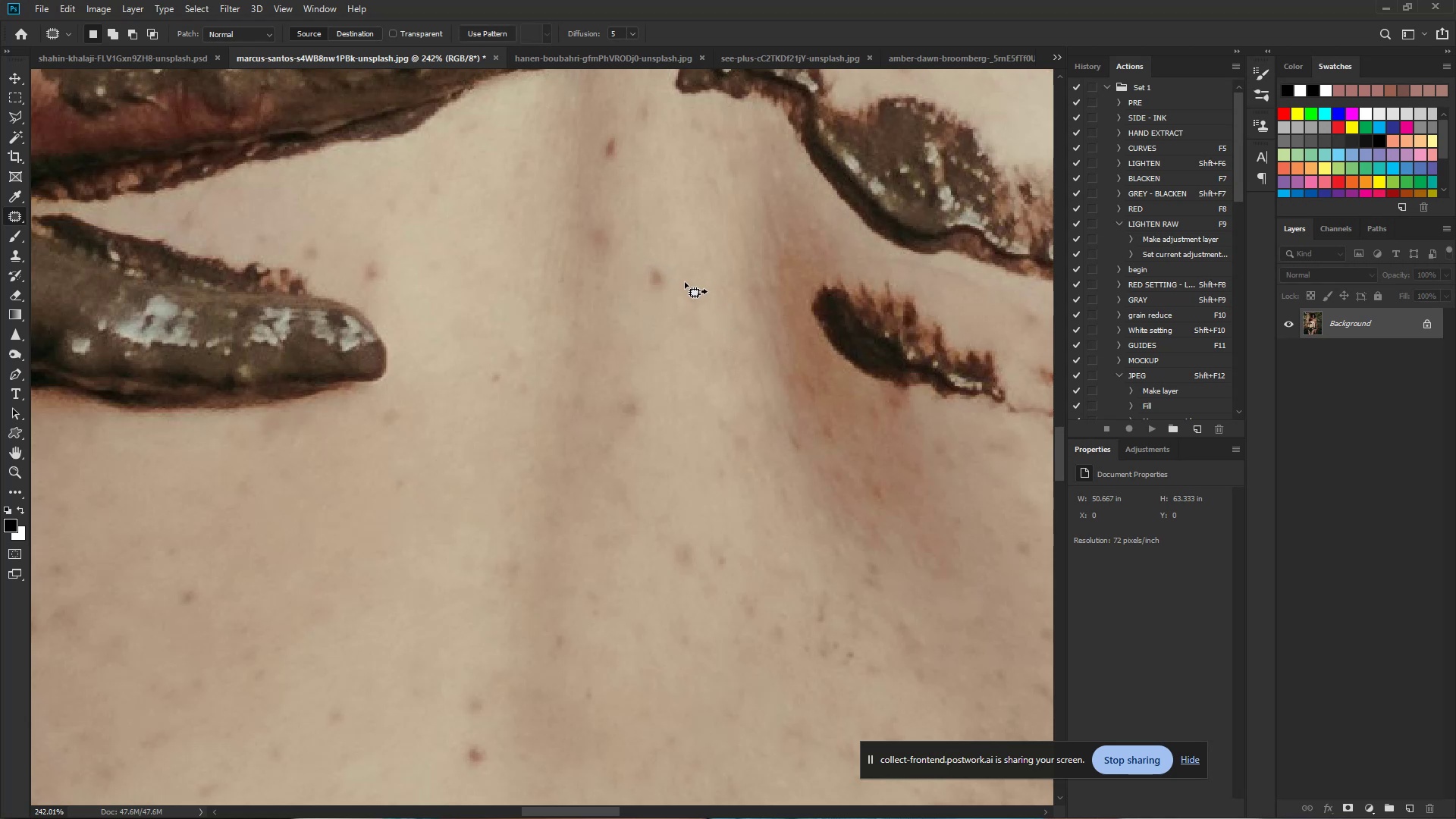 
left_click_drag(start_coordinate=[680, 284], to_coordinate=[681, 234])
 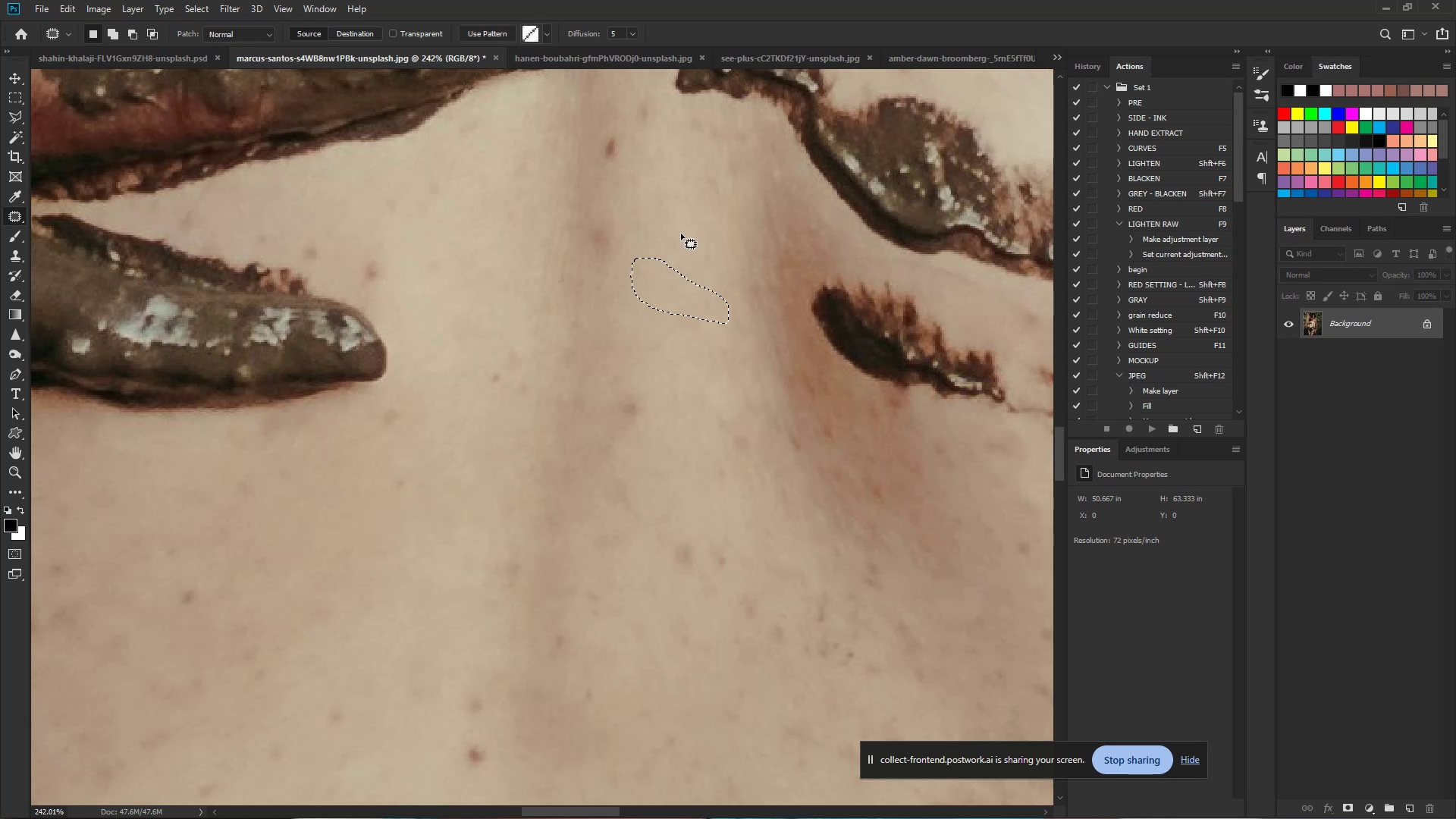 
double_click([681, 234])
 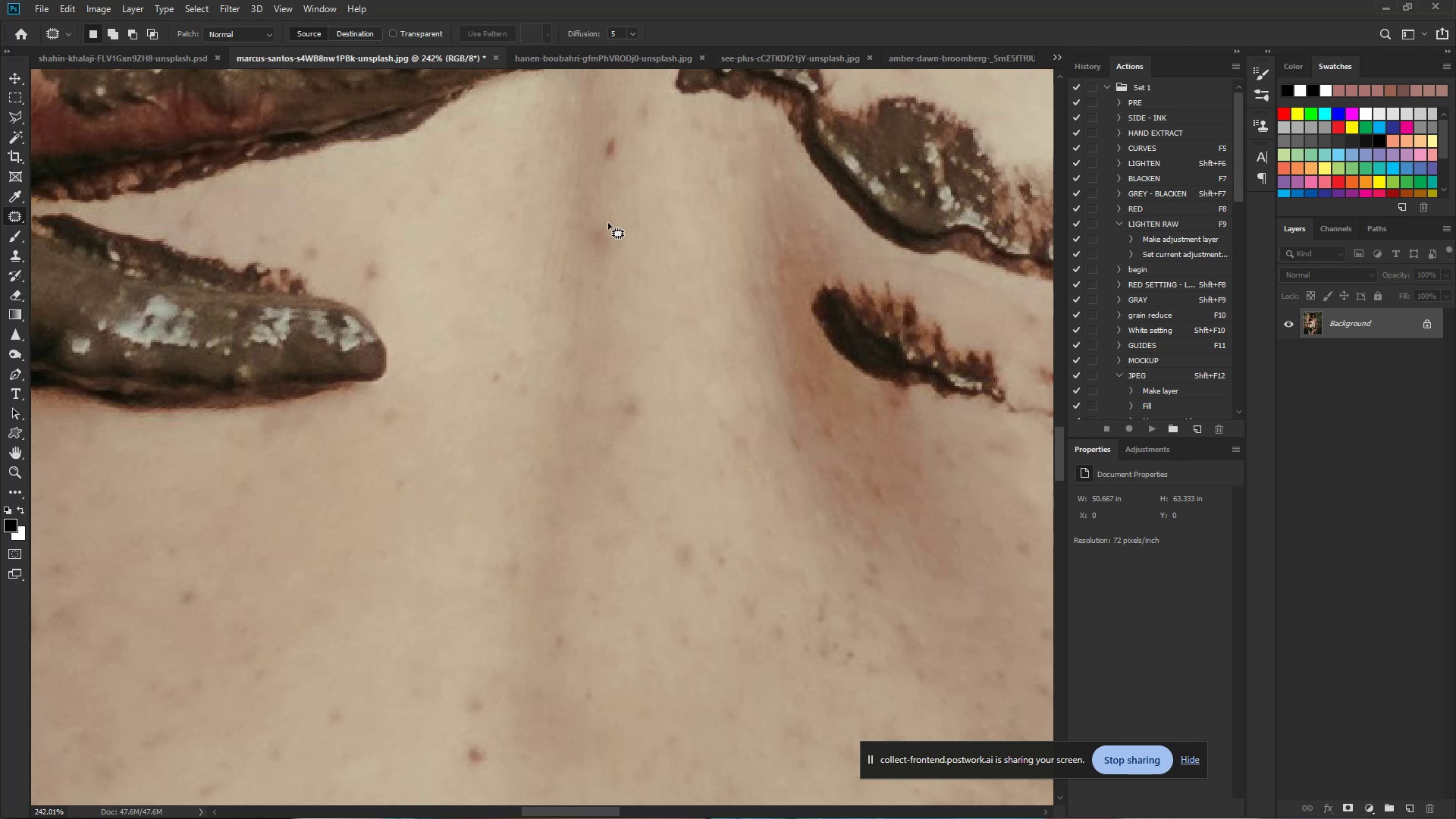 
left_click_drag(start_coordinate=[604, 221], to_coordinate=[609, 221])
 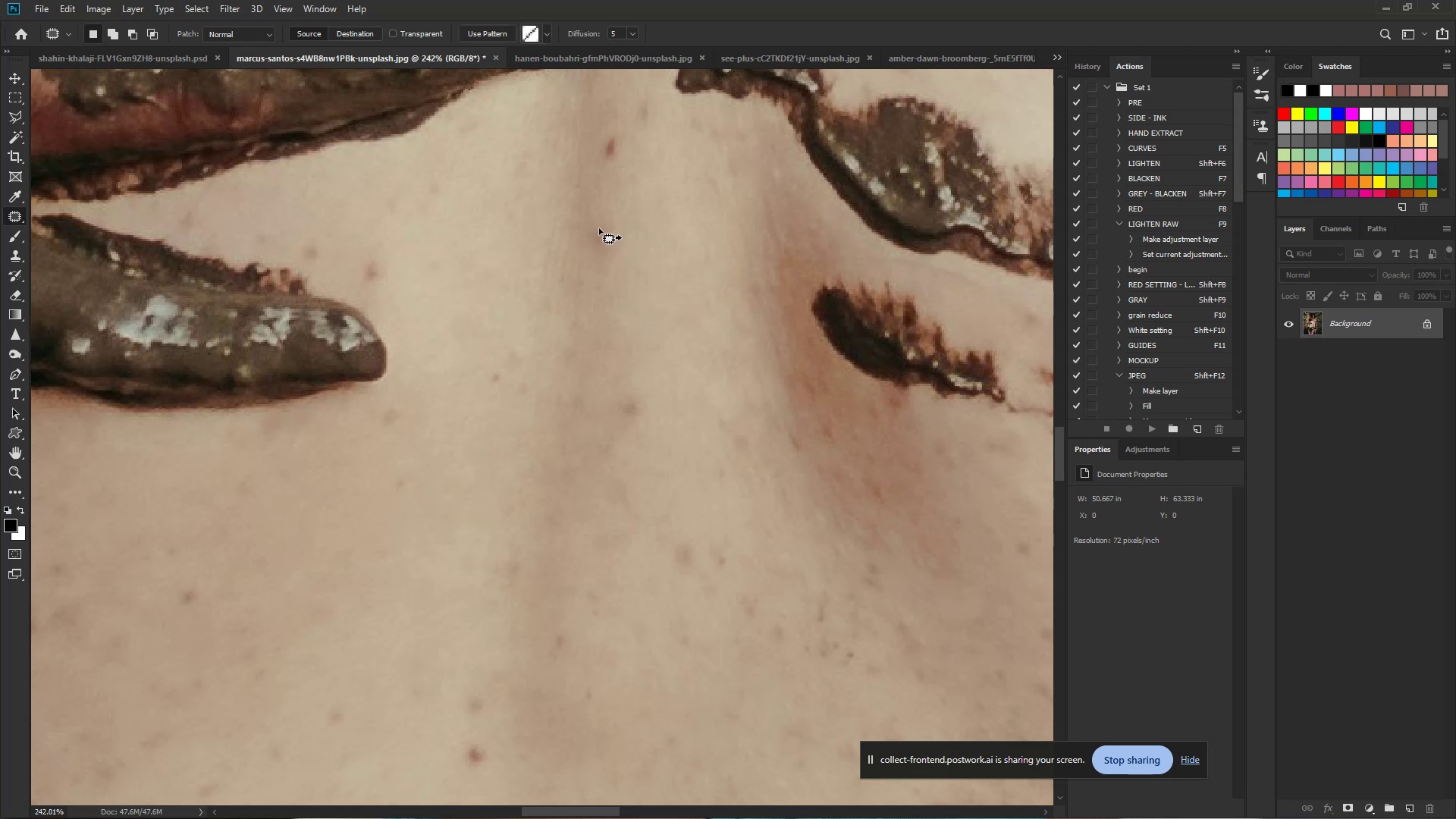 
left_click_drag(start_coordinate=[597, 234], to_coordinate=[588, 328])
 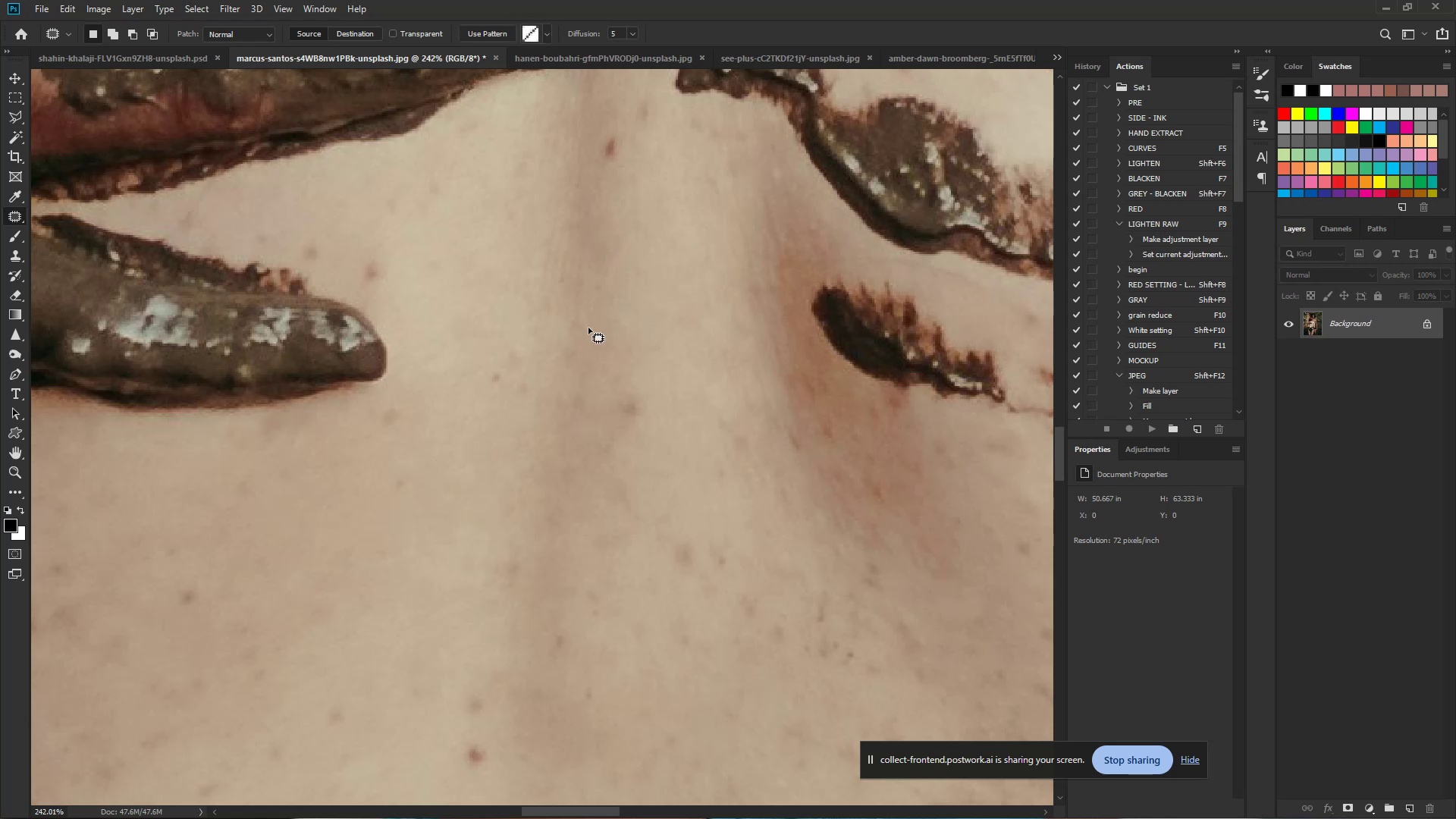 
double_click([588, 328])
 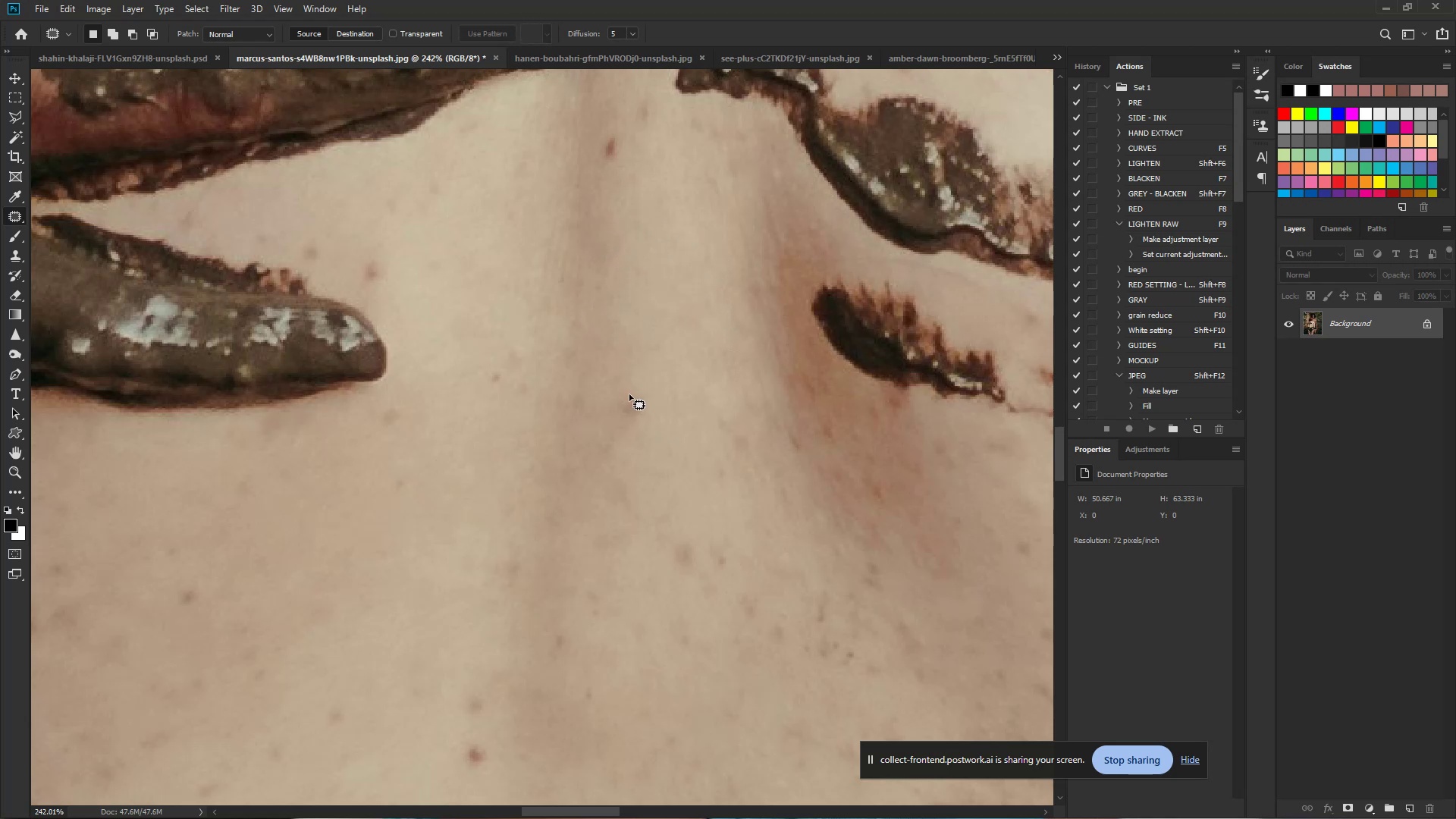 
left_click_drag(start_coordinate=[641, 389], to_coordinate=[652, 384])
 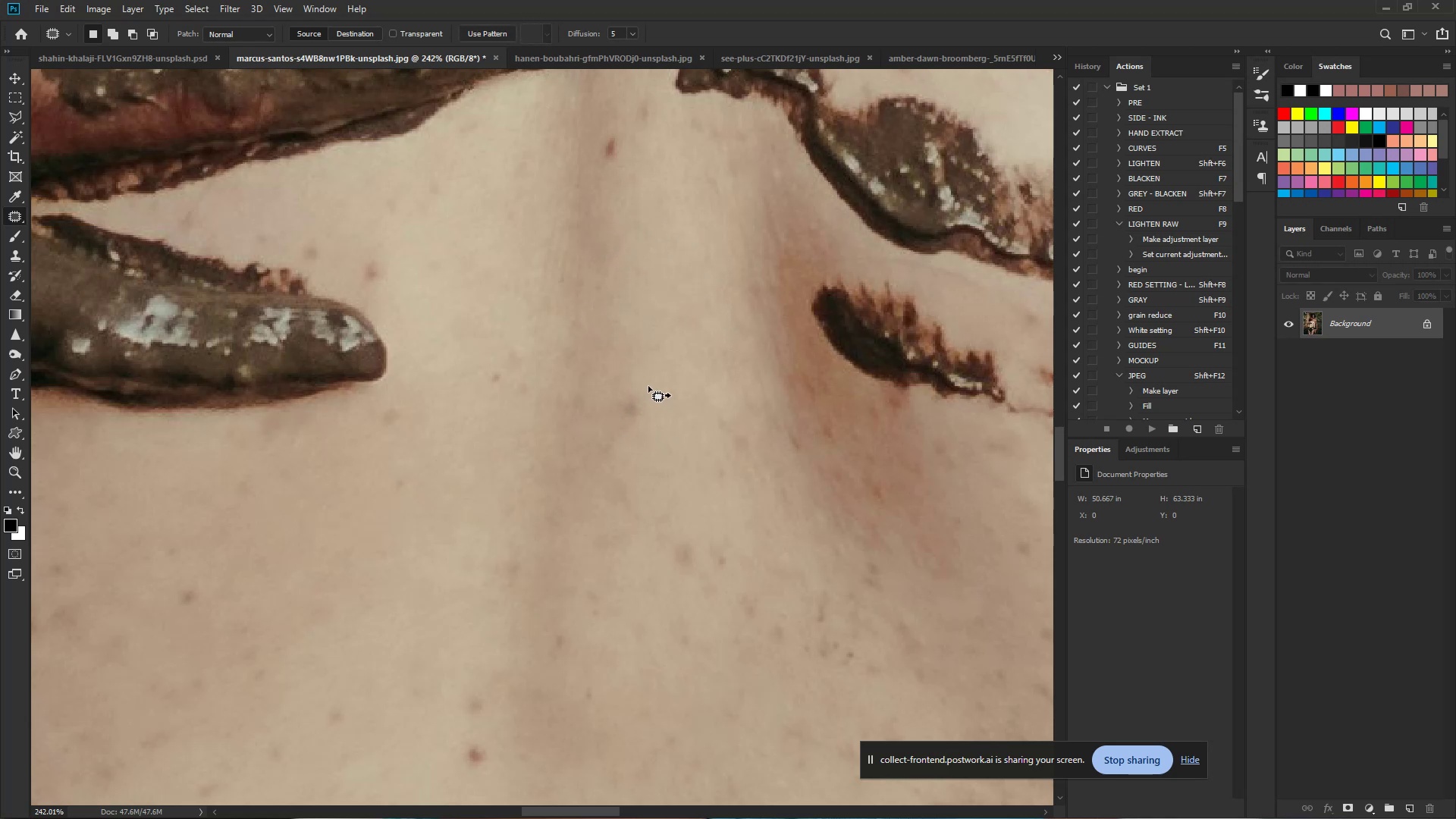 
left_click_drag(start_coordinate=[640, 401], to_coordinate=[642, 328])
 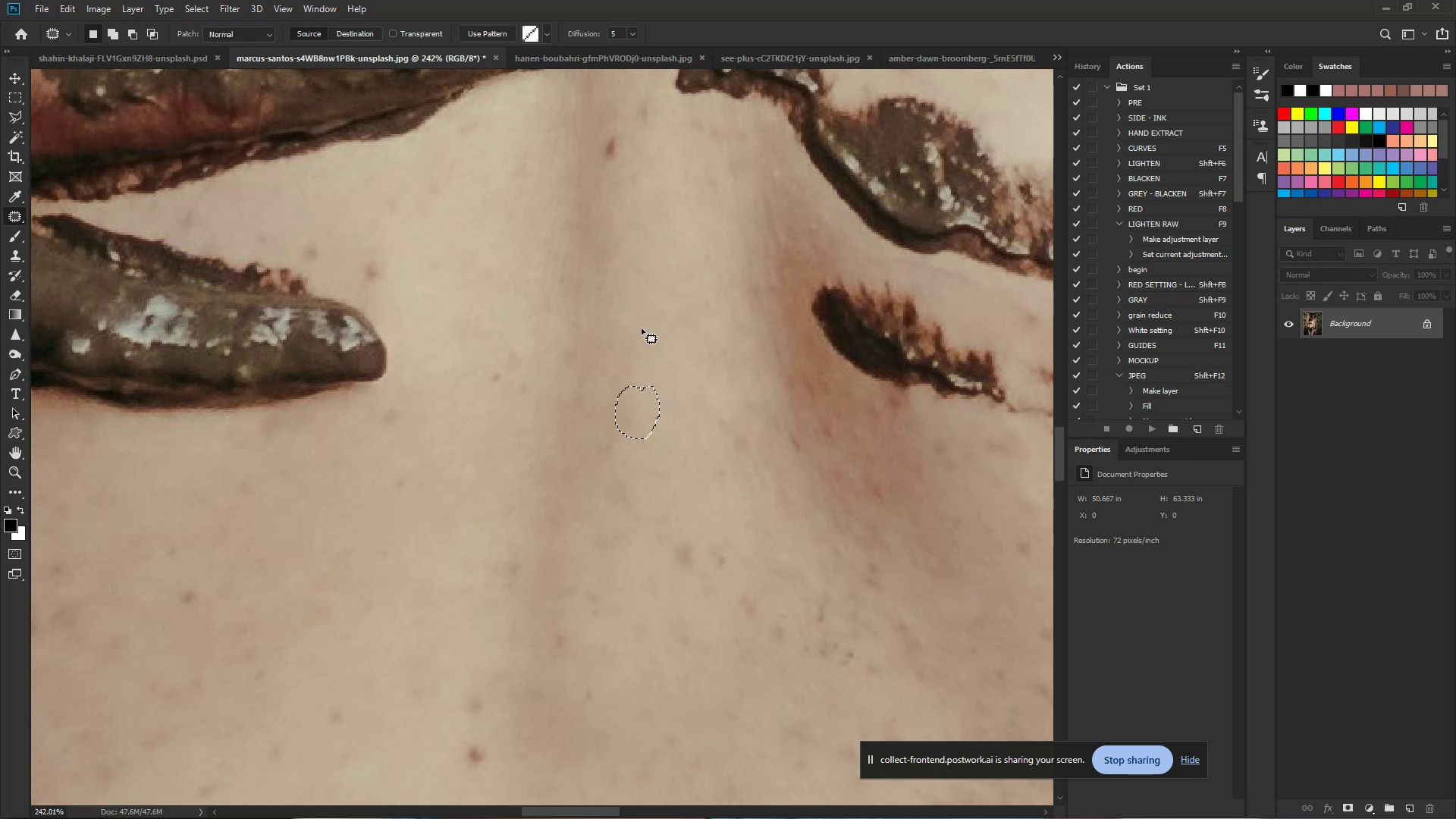 
double_click([642, 328])
 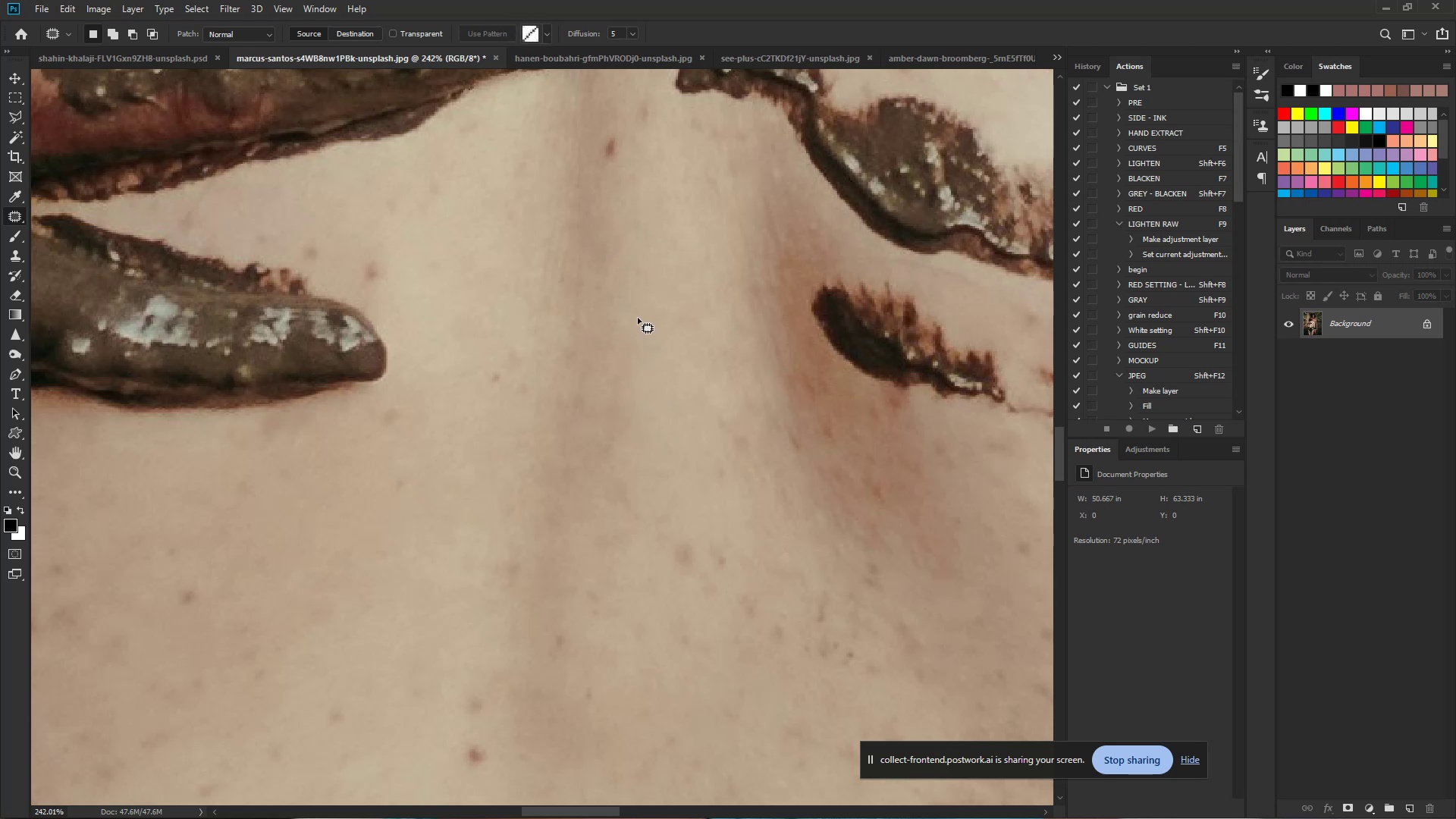 
hold_key(key=Space, duration=0.73)
 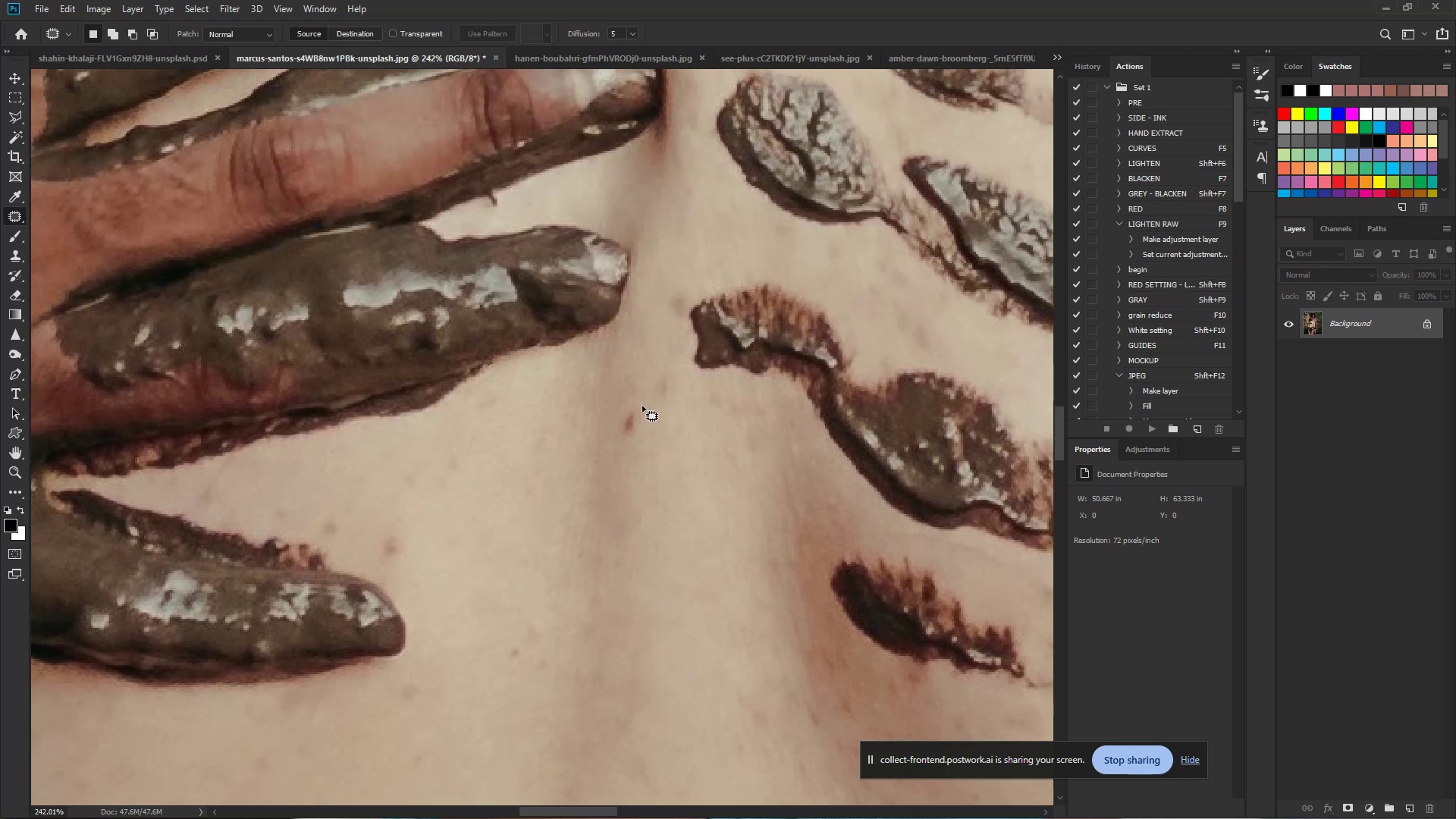 
left_click_drag(start_coordinate=[617, 228], to_coordinate=[636, 504])
 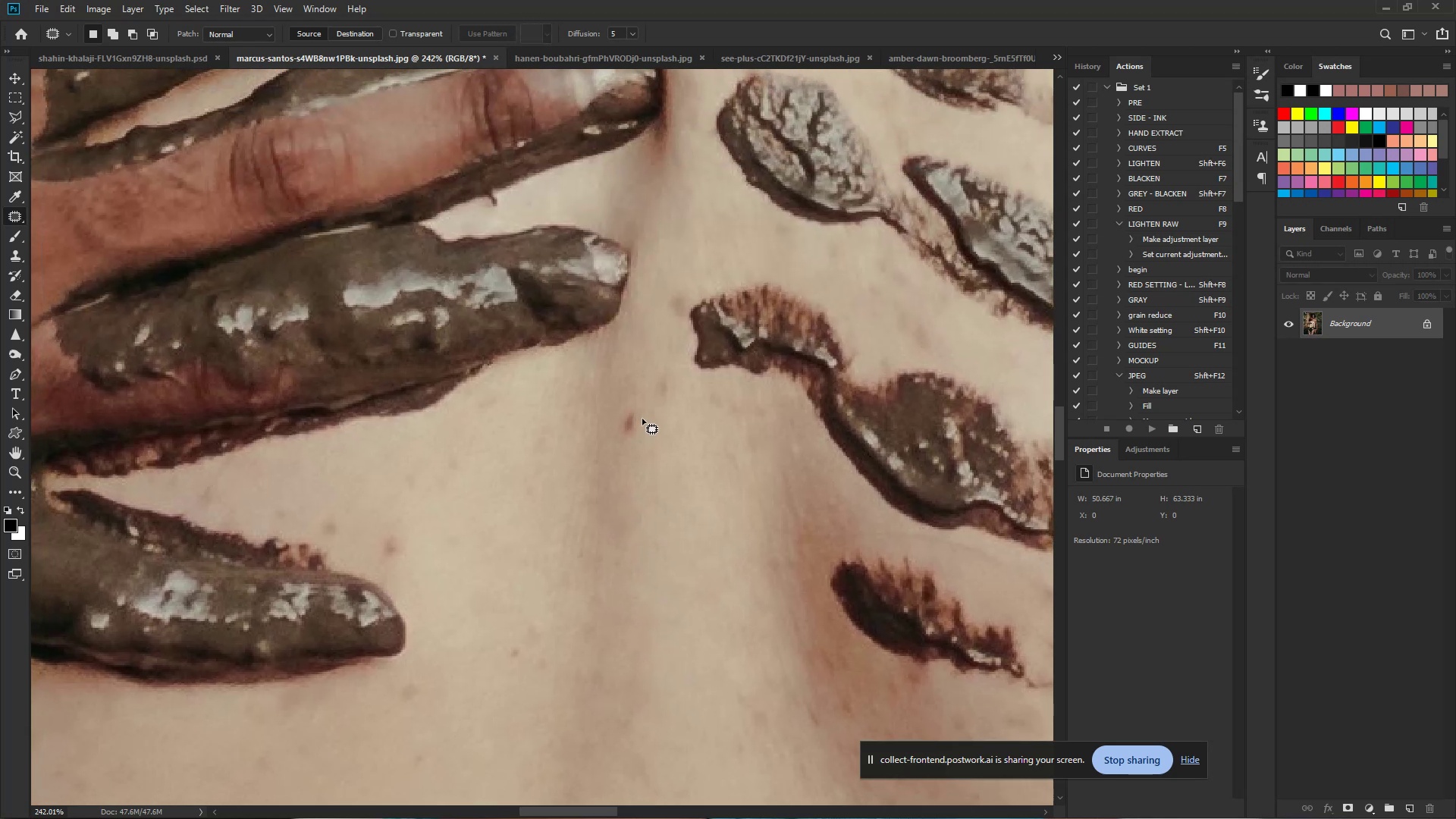 
left_click_drag(start_coordinate=[642, 406], to_coordinate=[651, 419])
 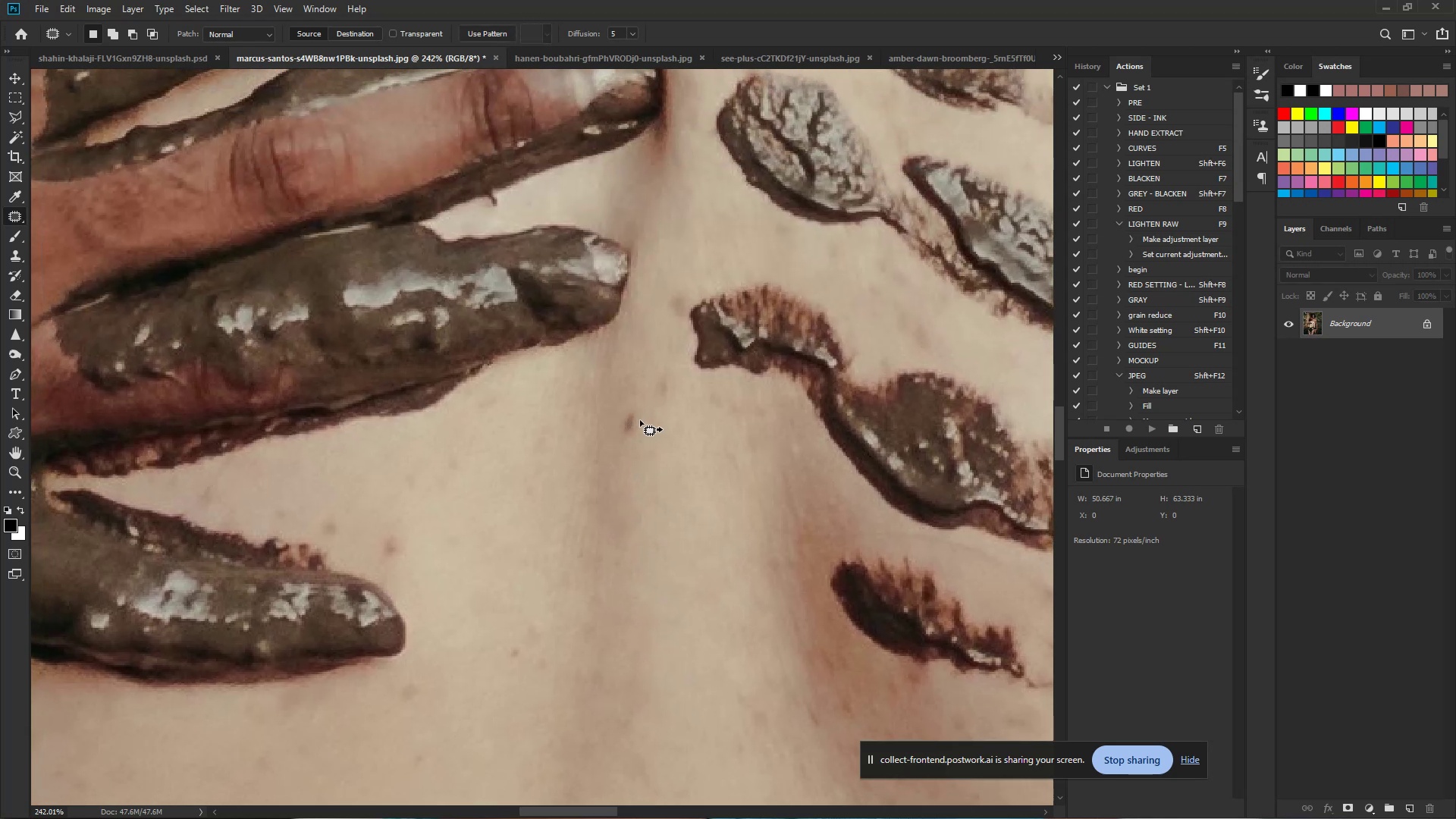 
left_click_drag(start_coordinate=[633, 427], to_coordinate=[633, 503])
 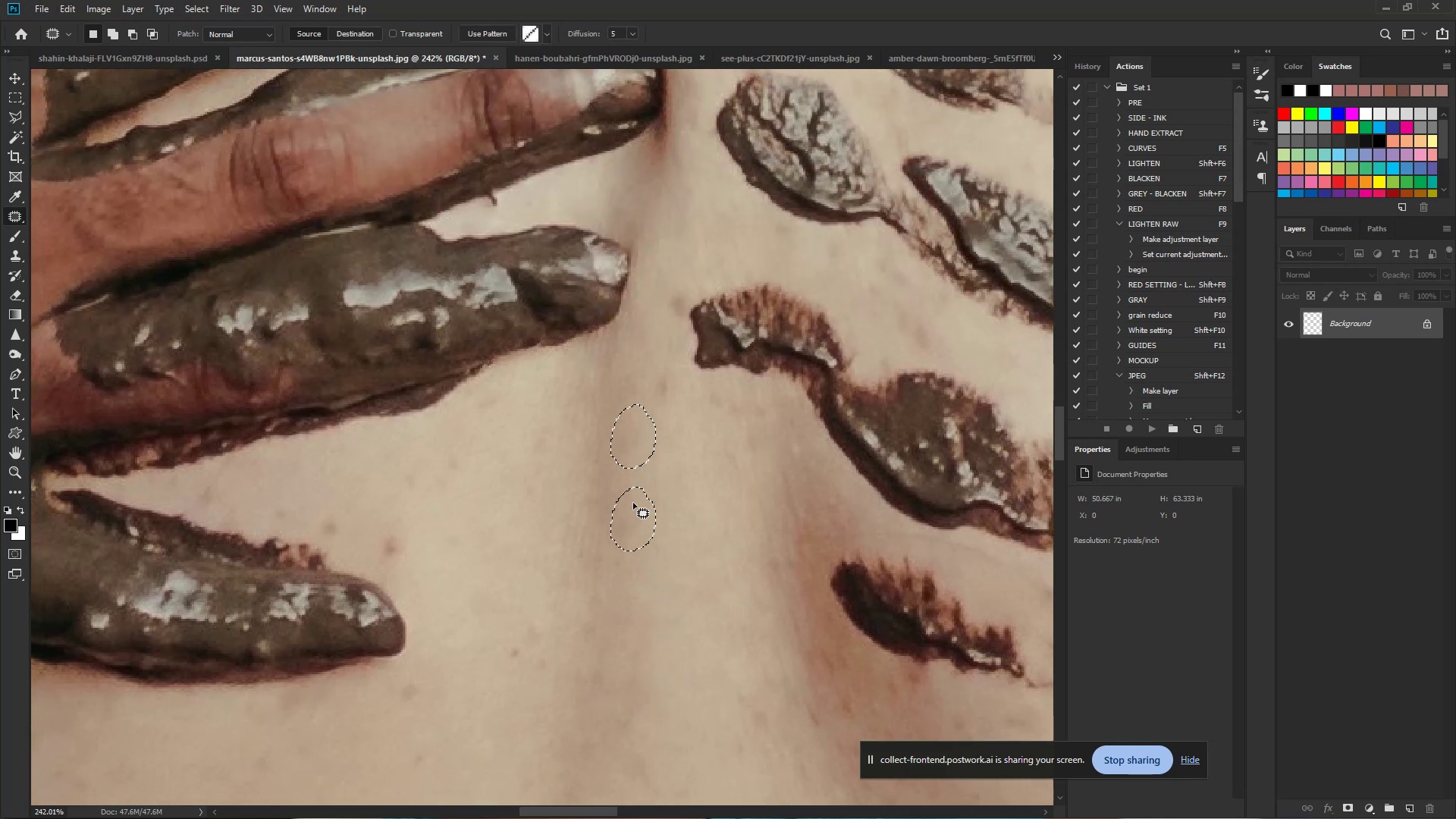 
left_click_drag(start_coordinate=[633, 503], to_coordinate=[641, 488])
 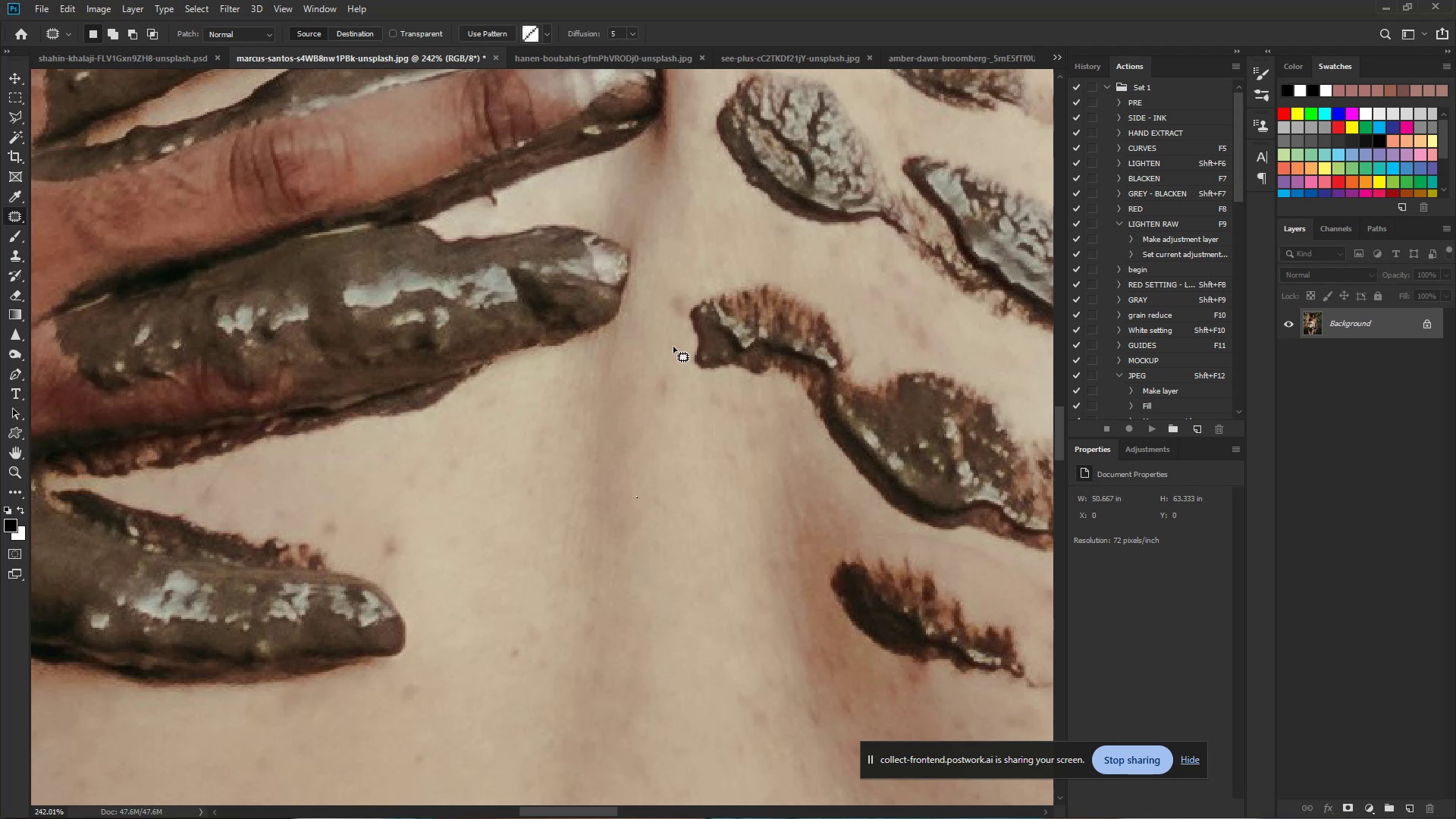 
left_click_drag(start_coordinate=[671, 361], to_coordinate=[686, 406])
 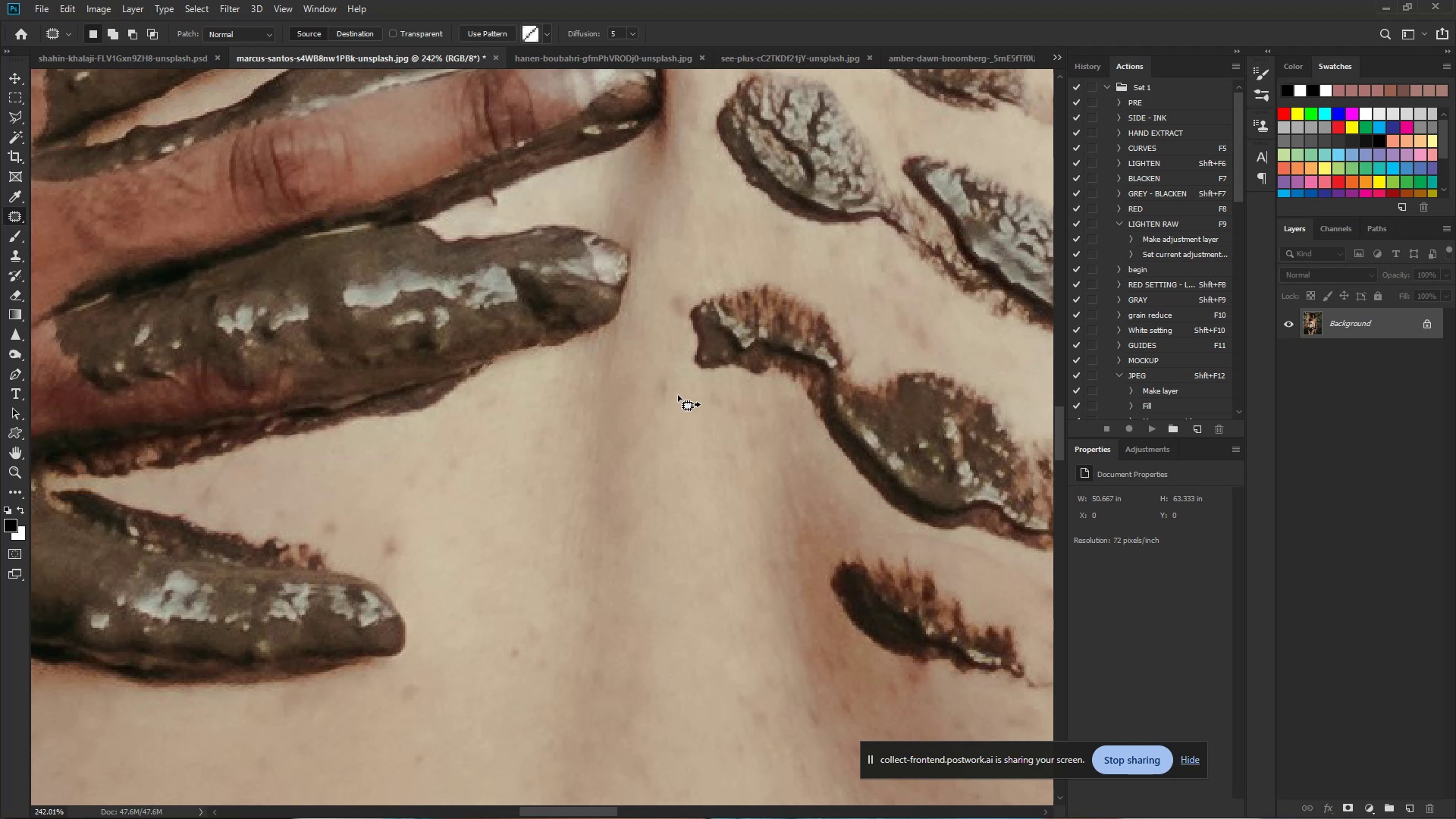 
left_click_drag(start_coordinate=[668, 398], to_coordinate=[675, 492])
 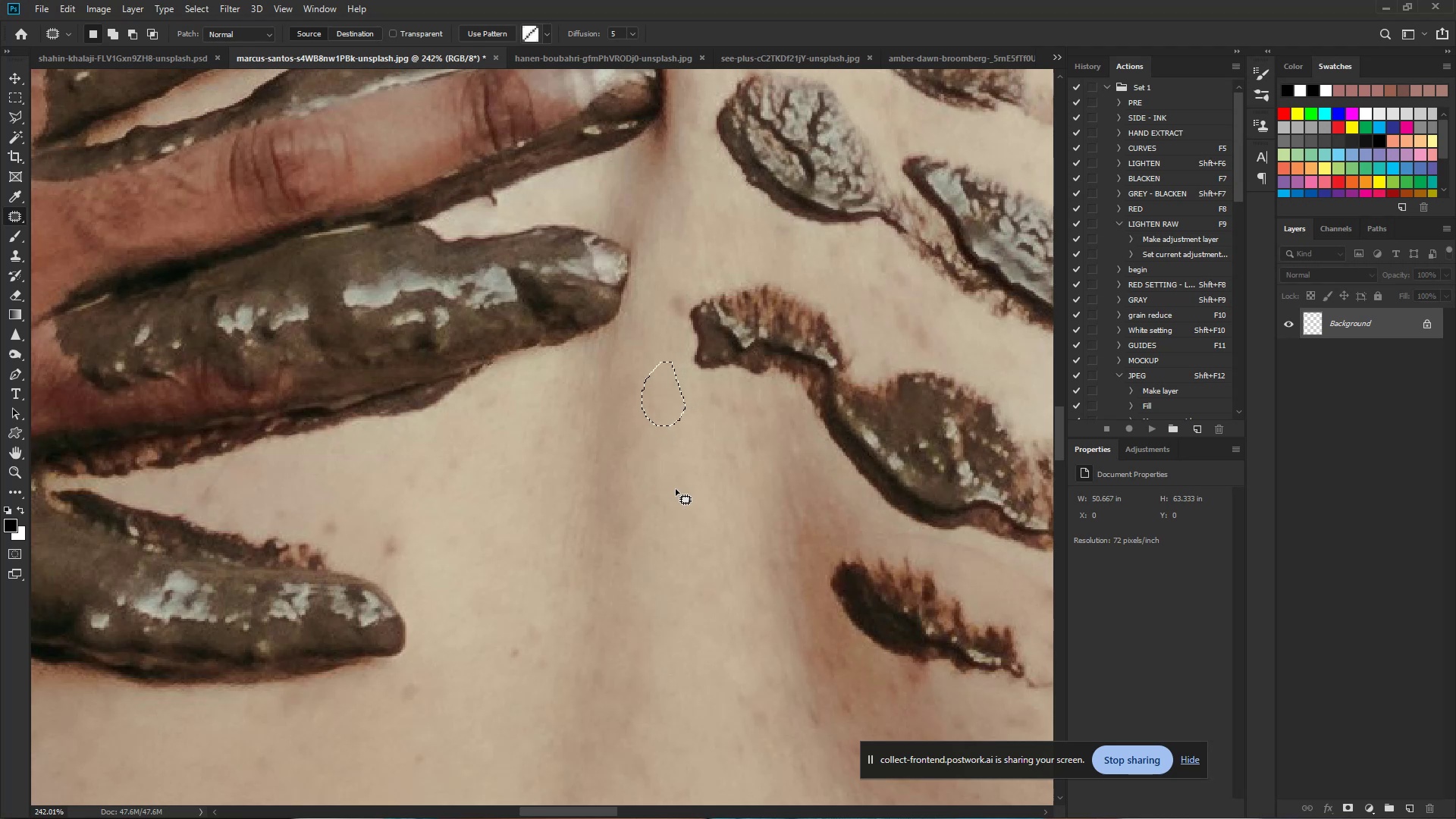 
left_click_drag(start_coordinate=[676, 489], to_coordinate=[678, 483])
 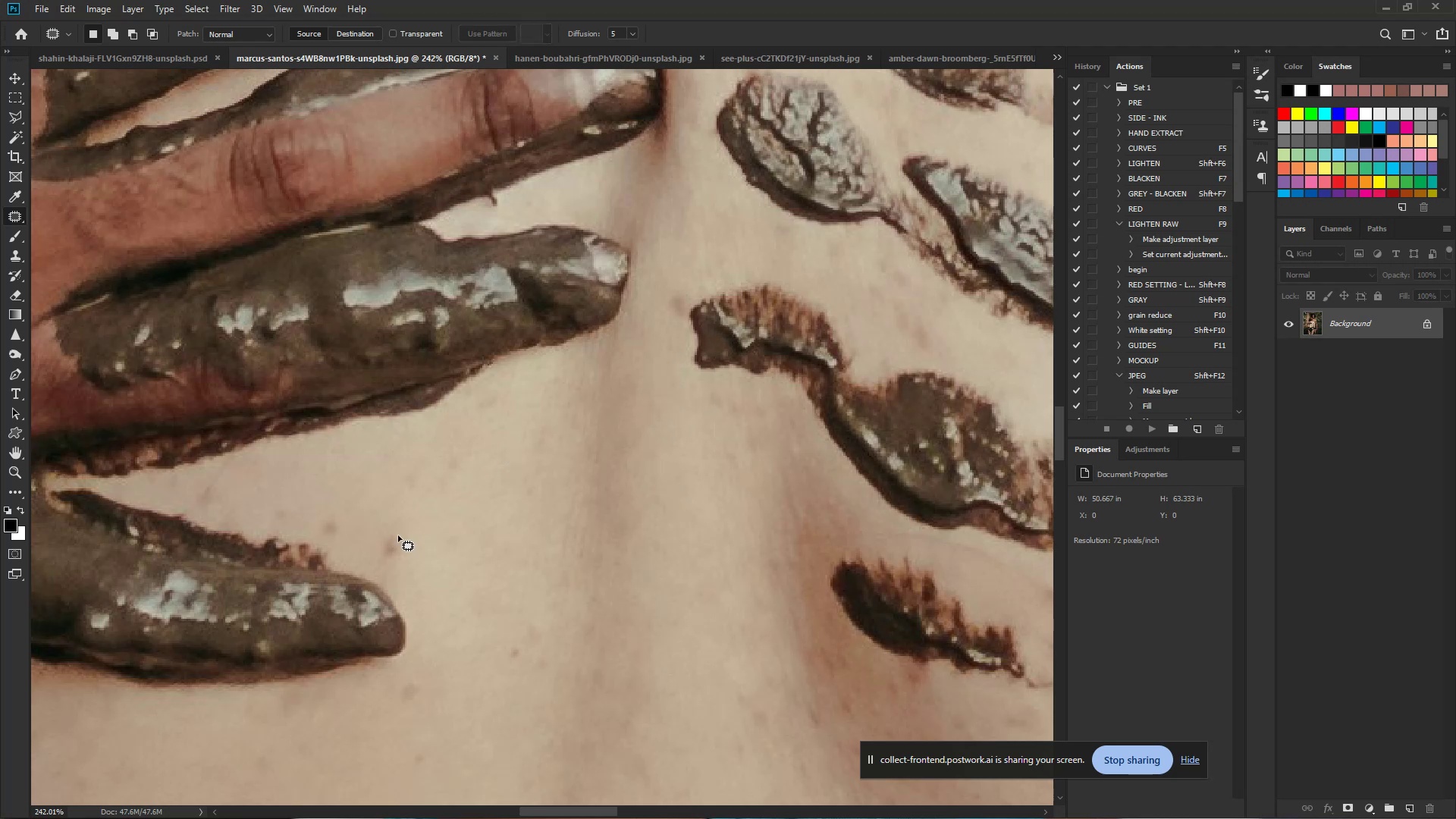 
left_click_drag(start_coordinate=[392, 516], to_coordinate=[412, 544])
 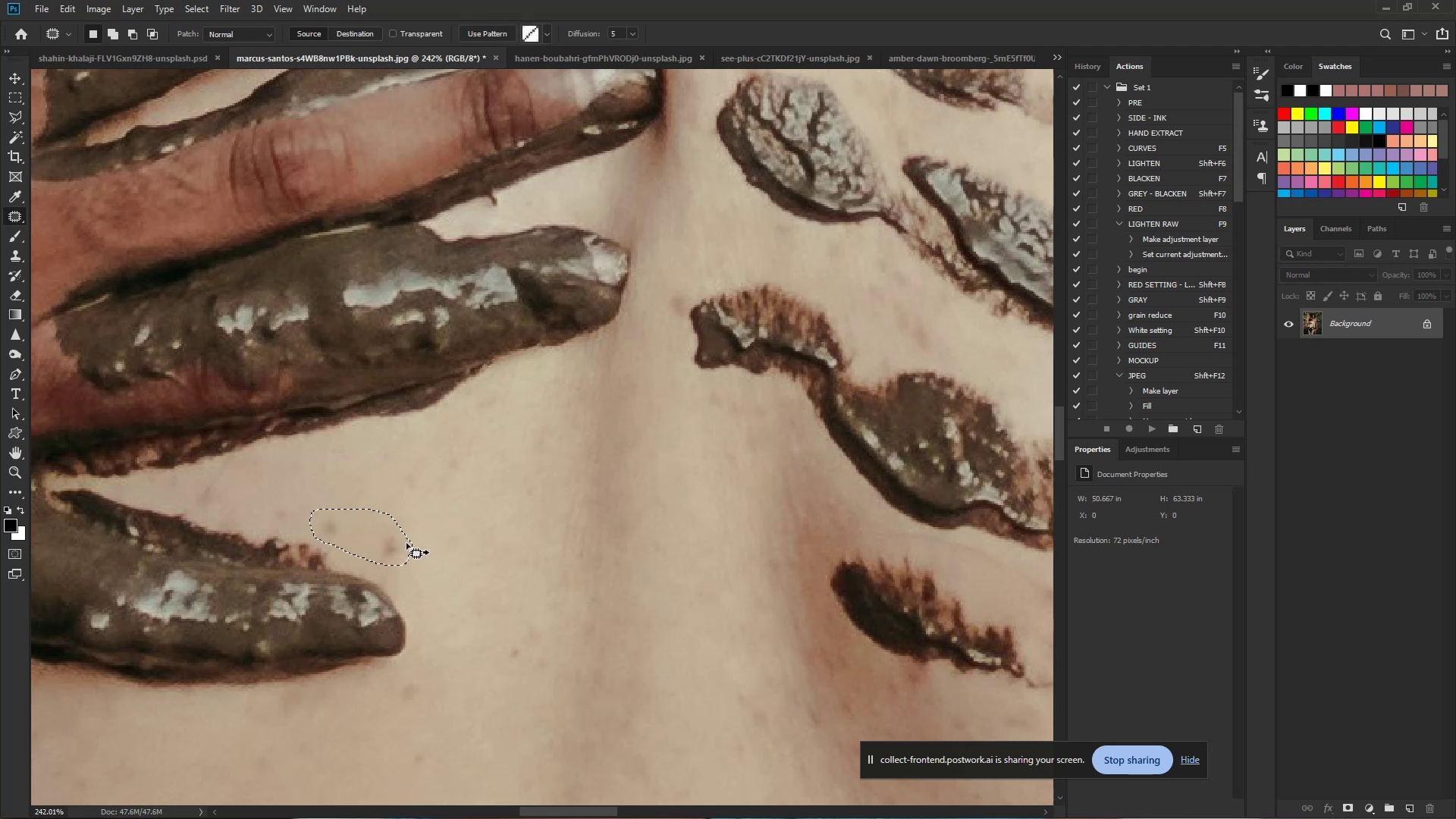 
left_click_drag(start_coordinate=[405, 543], to_coordinate=[497, 542])
 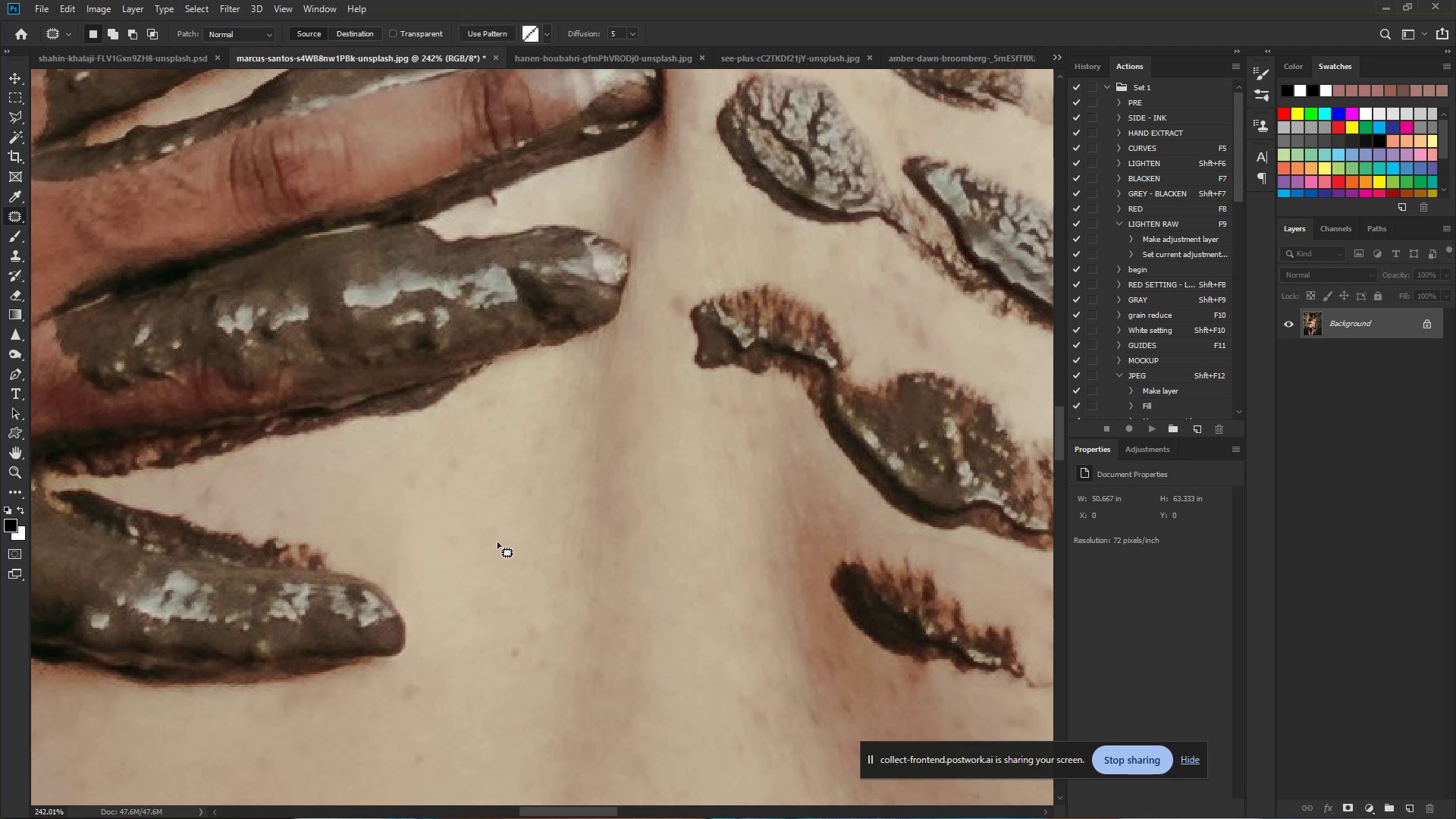 
left_click([497, 542])
 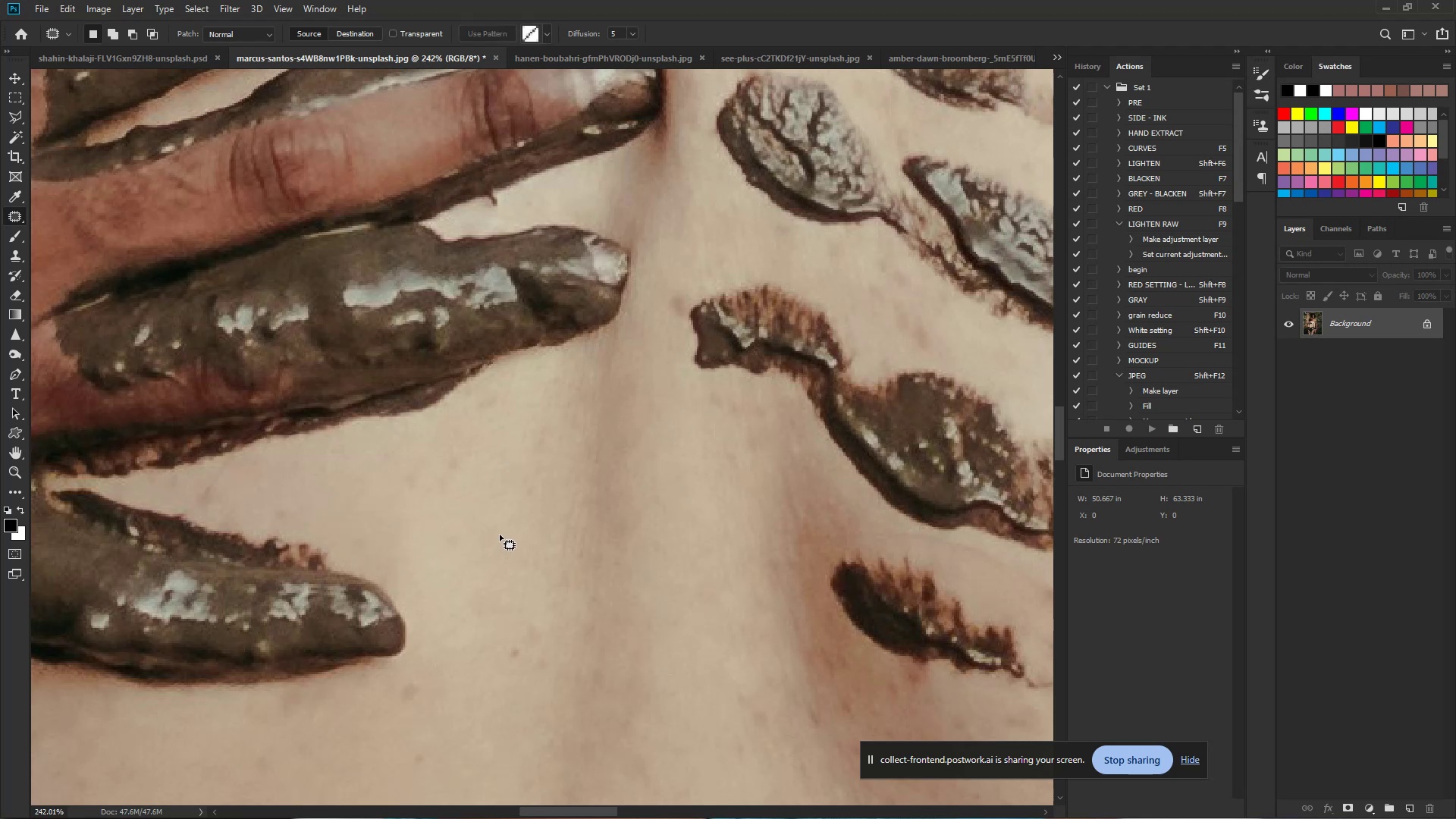 
hold_key(key=ControlLeft, duration=0.66)
 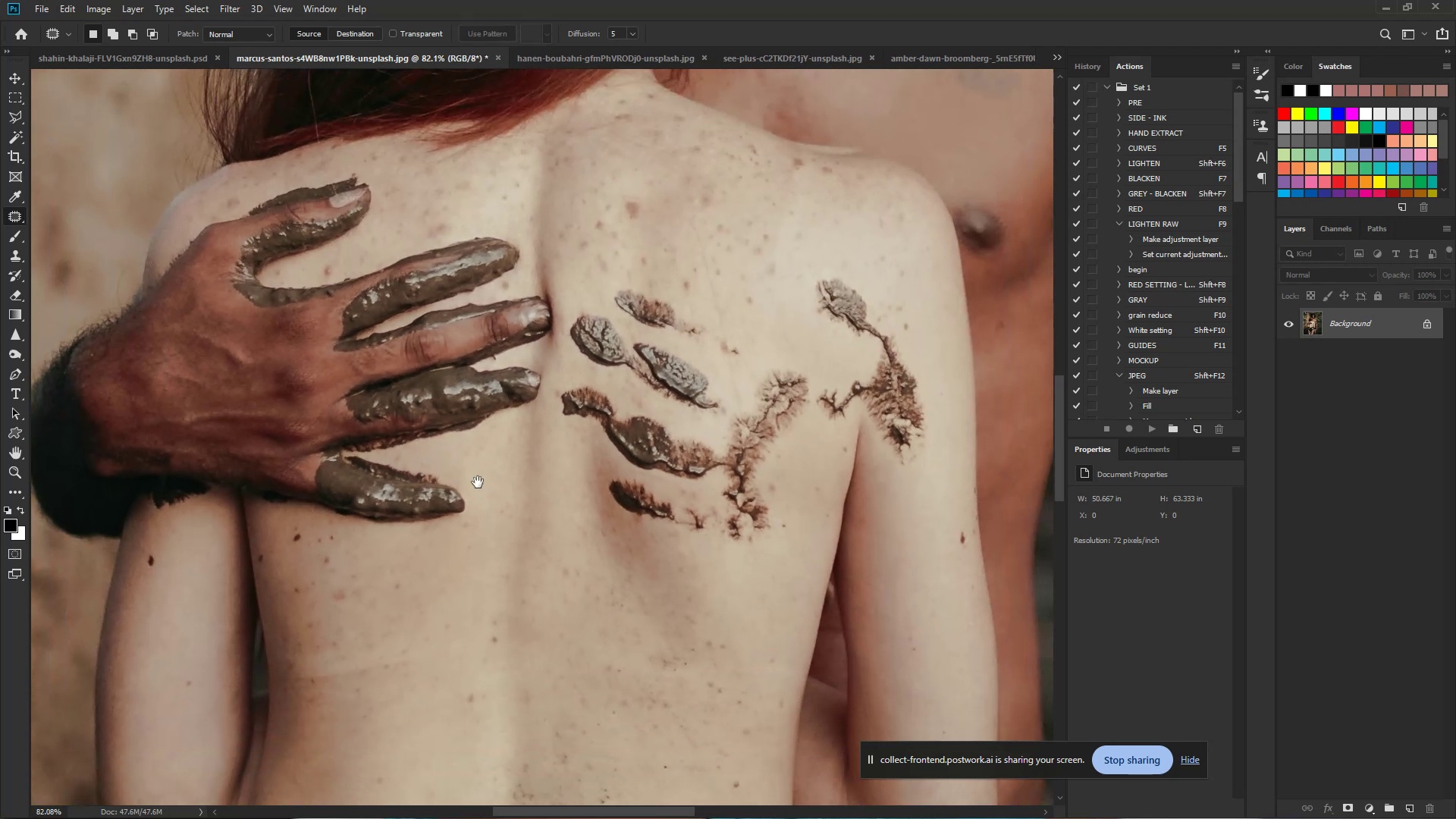 
hold_key(key=Space, duration=0.46)
 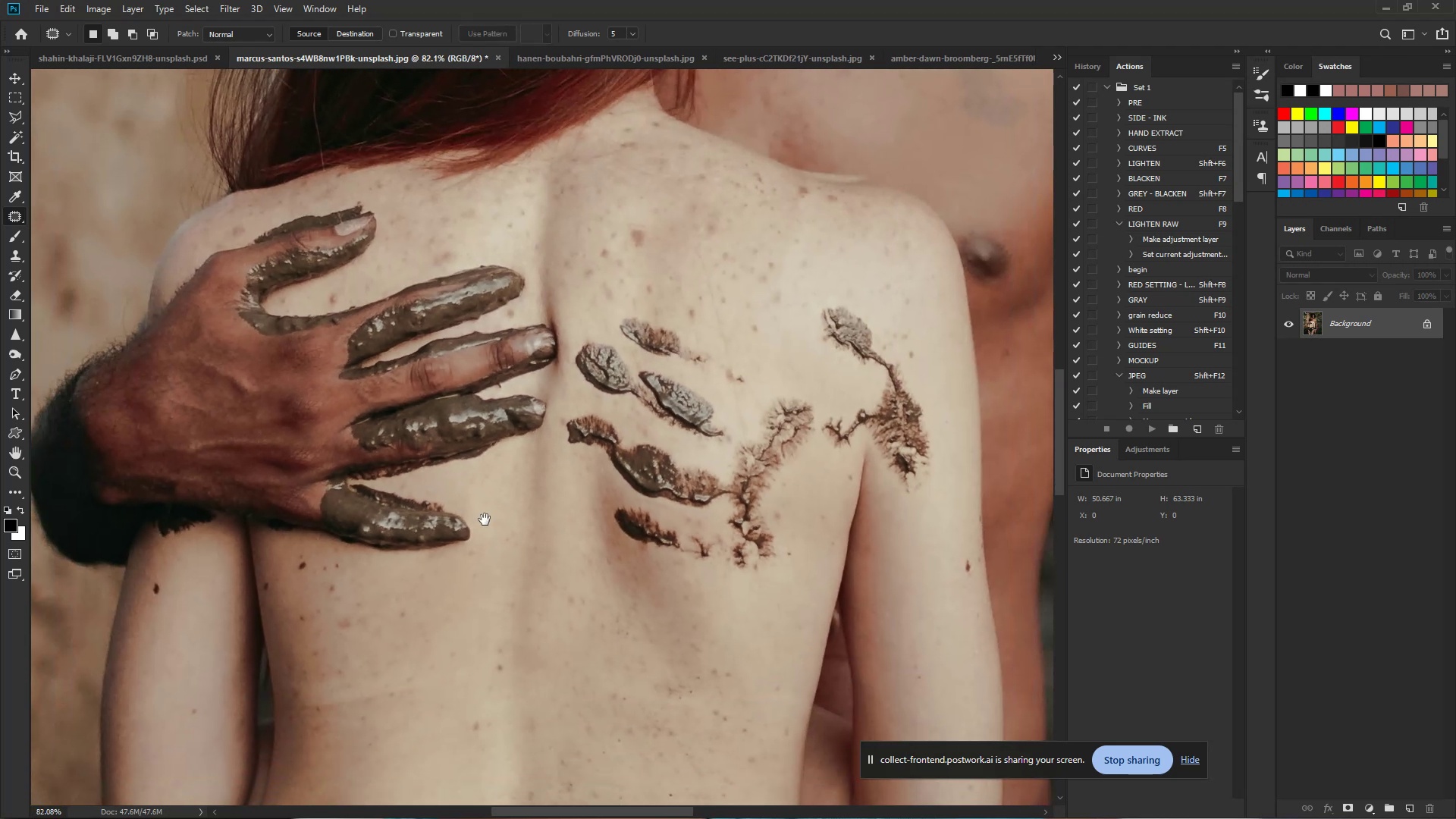 
left_click_drag(start_coordinate=[497, 518], to_coordinate=[428, 504])
 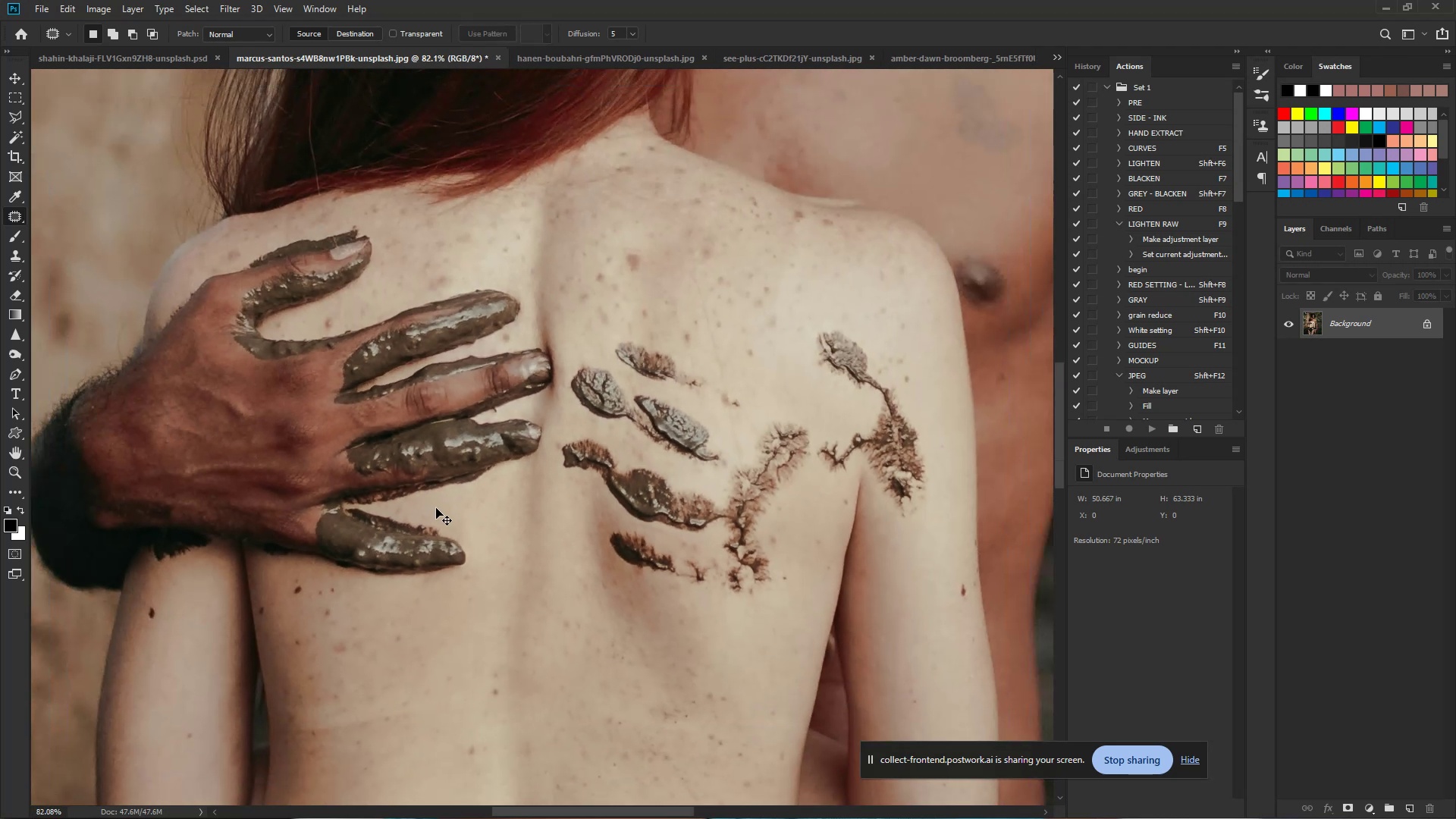 
hold_key(key=Space, duration=0.82)
 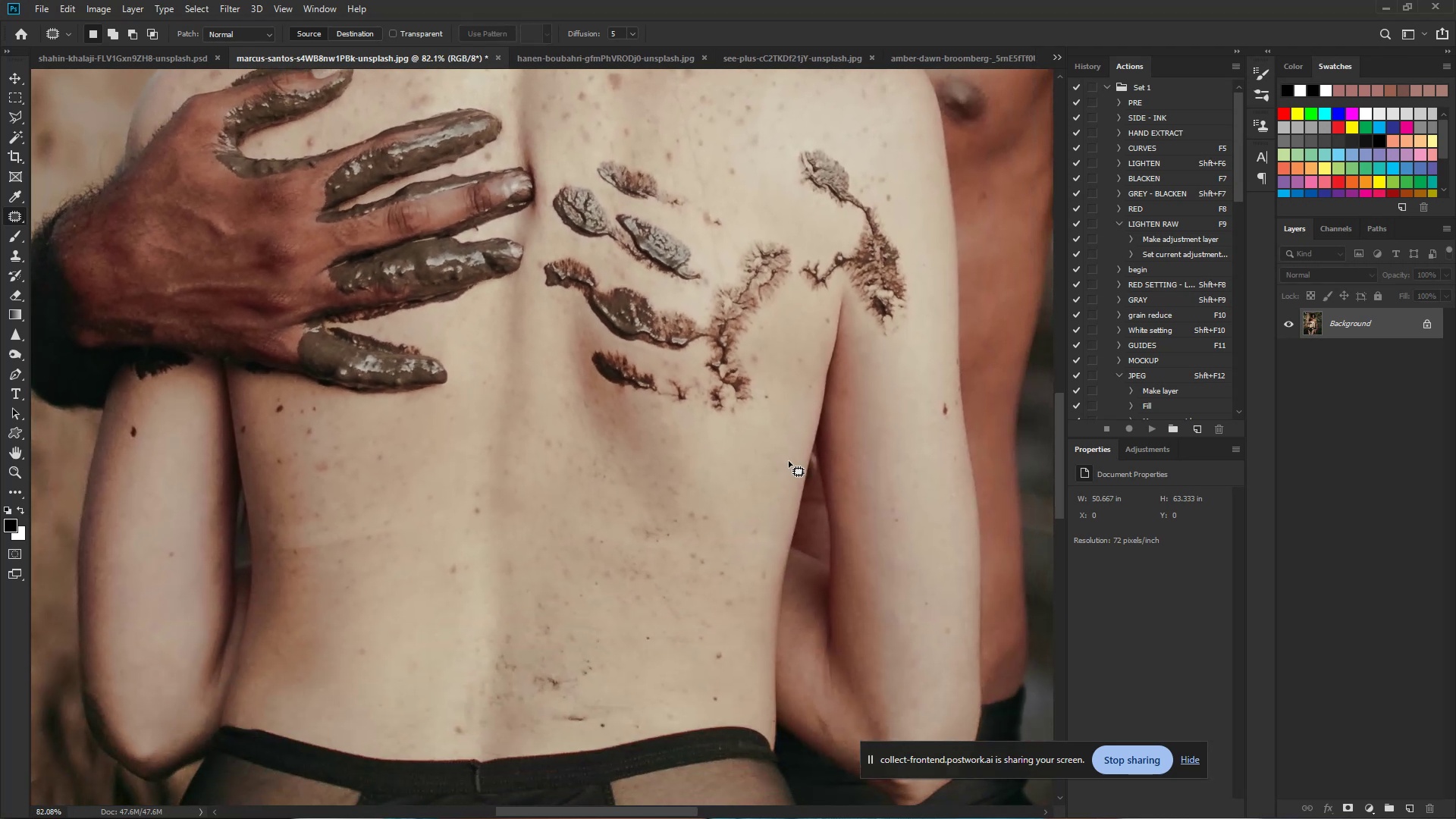 
left_click_drag(start_coordinate=[485, 572], to_coordinate=[467, 391])
 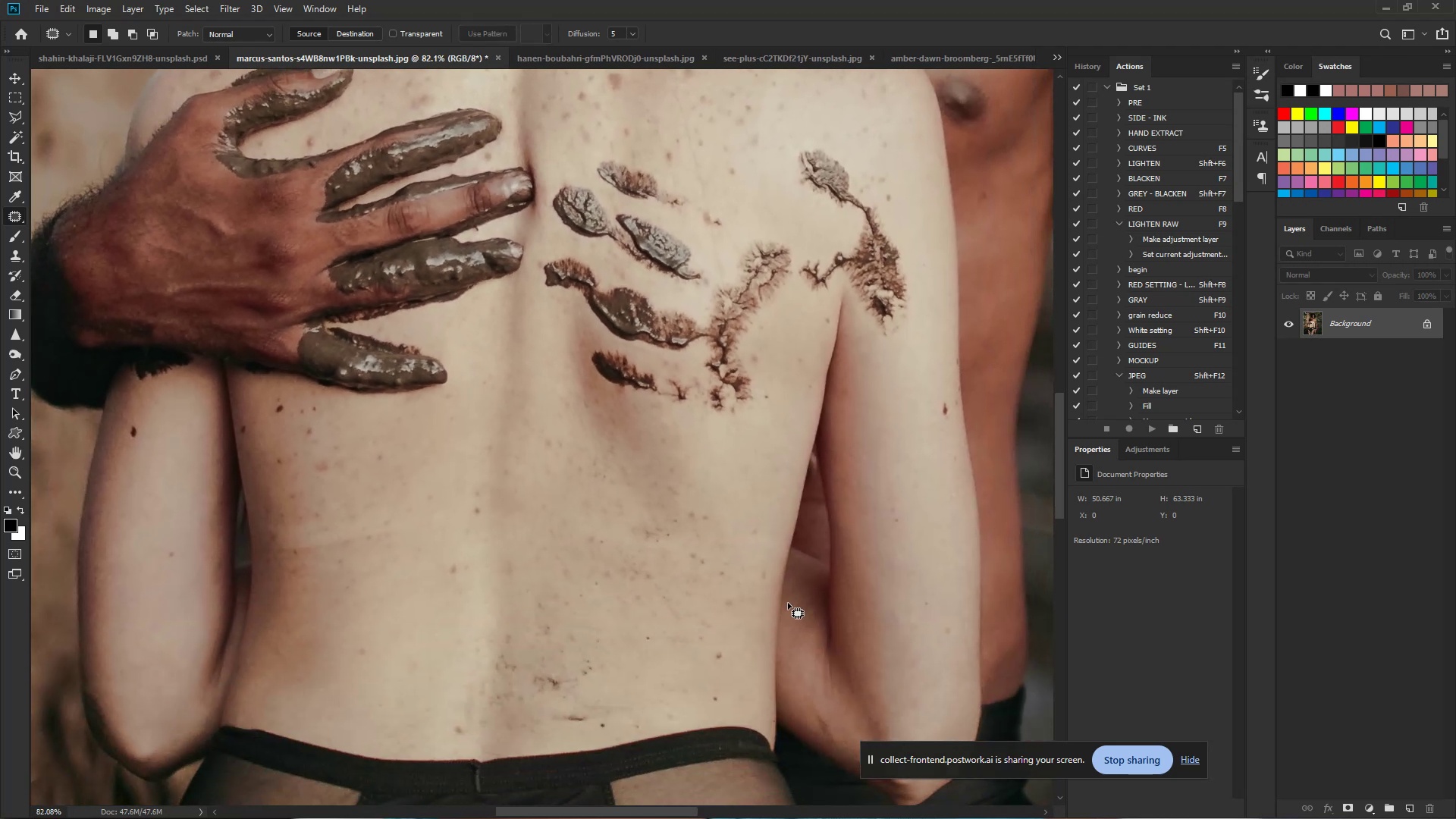 
hold_key(key=Space, duration=1.05)
 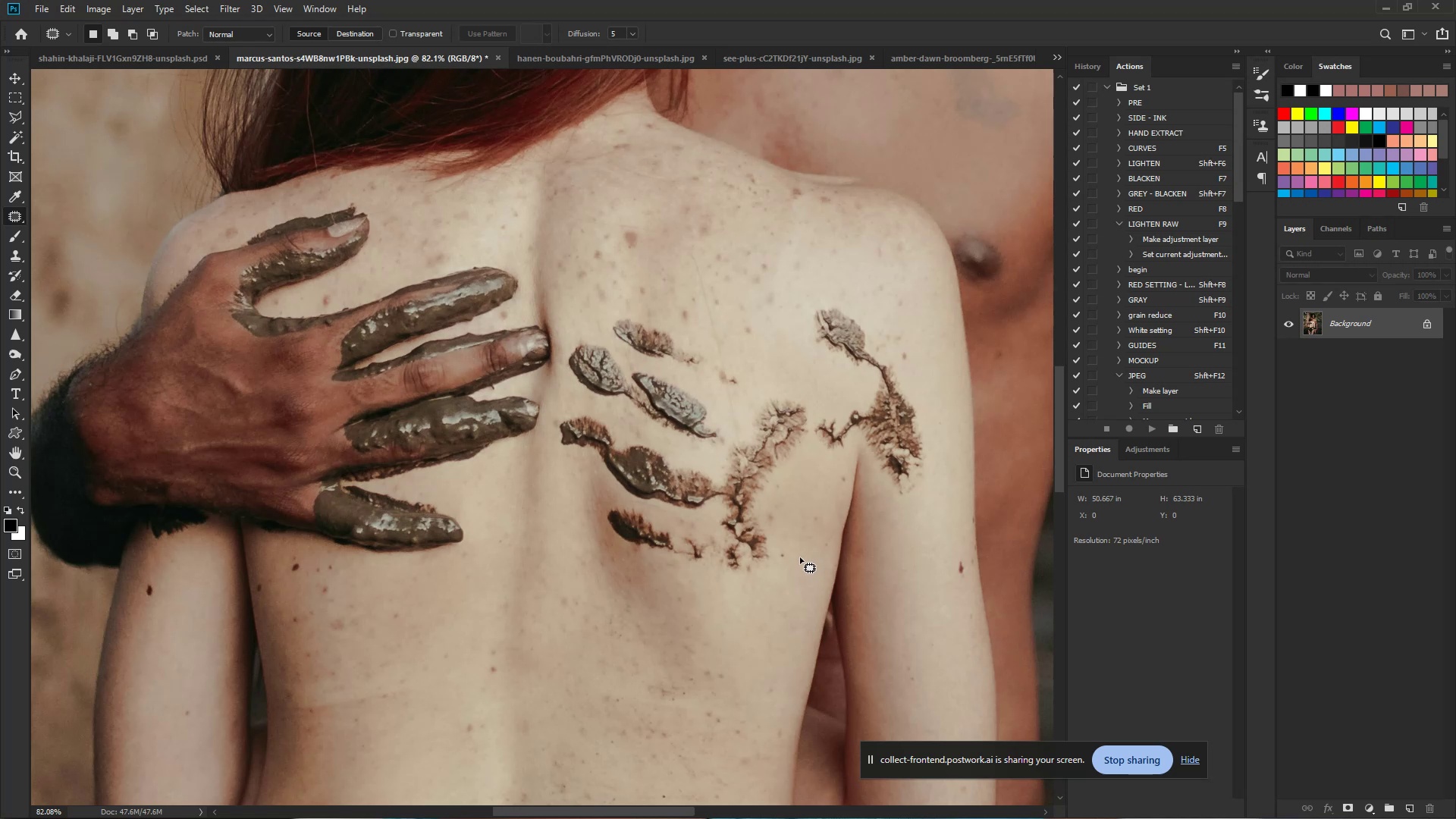 
left_click_drag(start_coordinate=[733, 433], to_coordinate=[748, 592])
 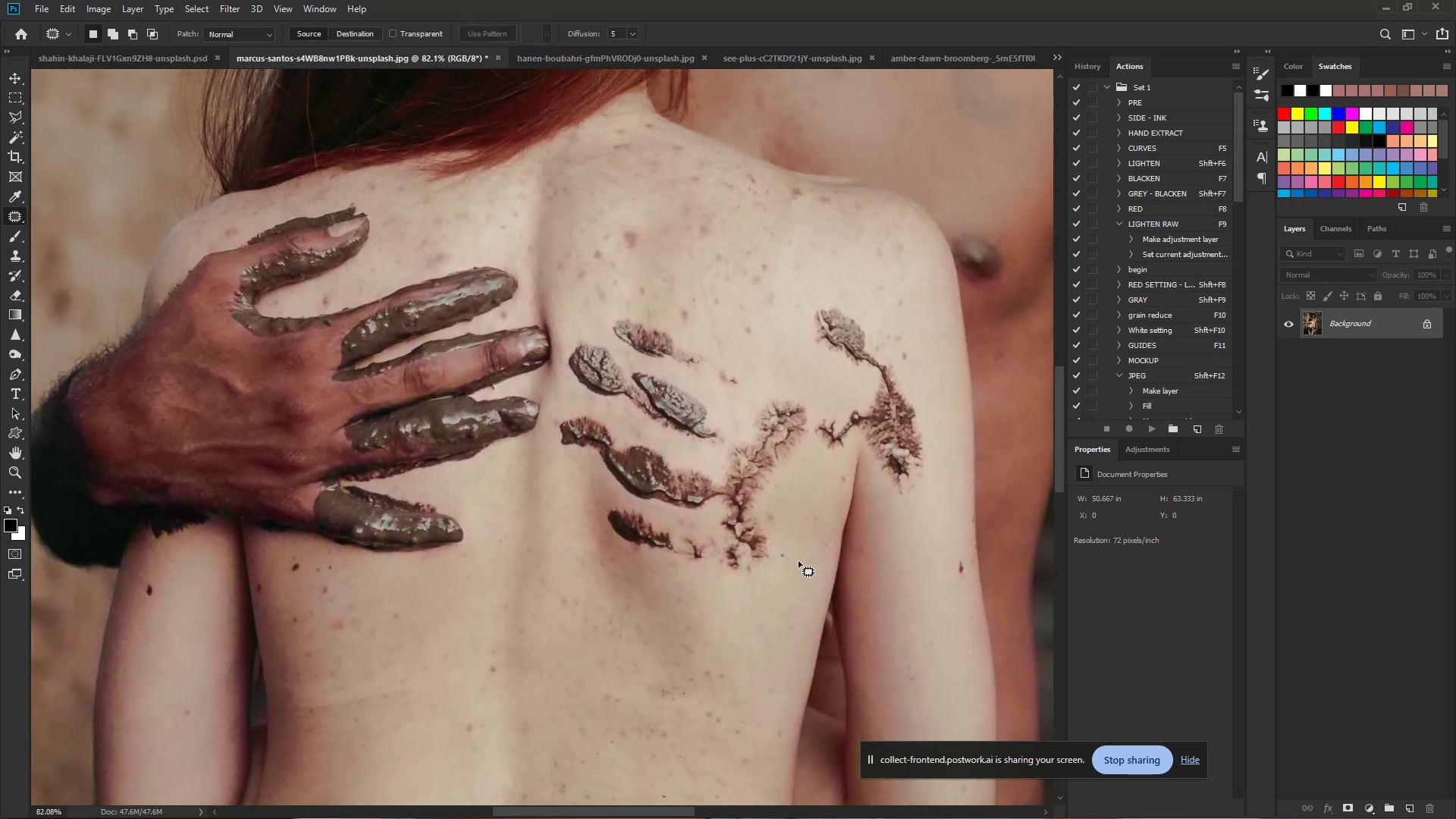 
hold_key(key=ControlLeft, duration=0.96)
 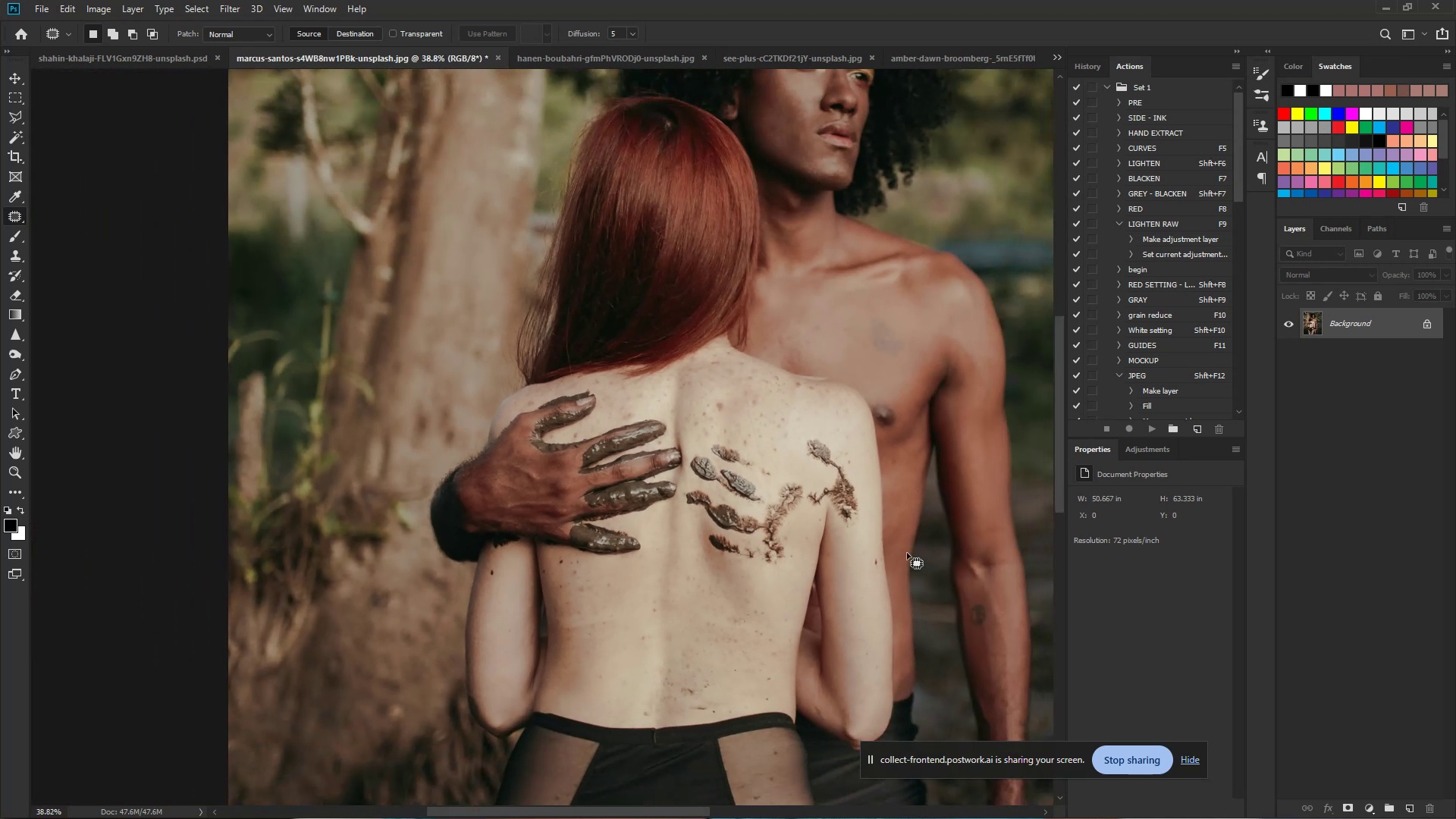 
hold_key(key=Space, duration=0.73)
 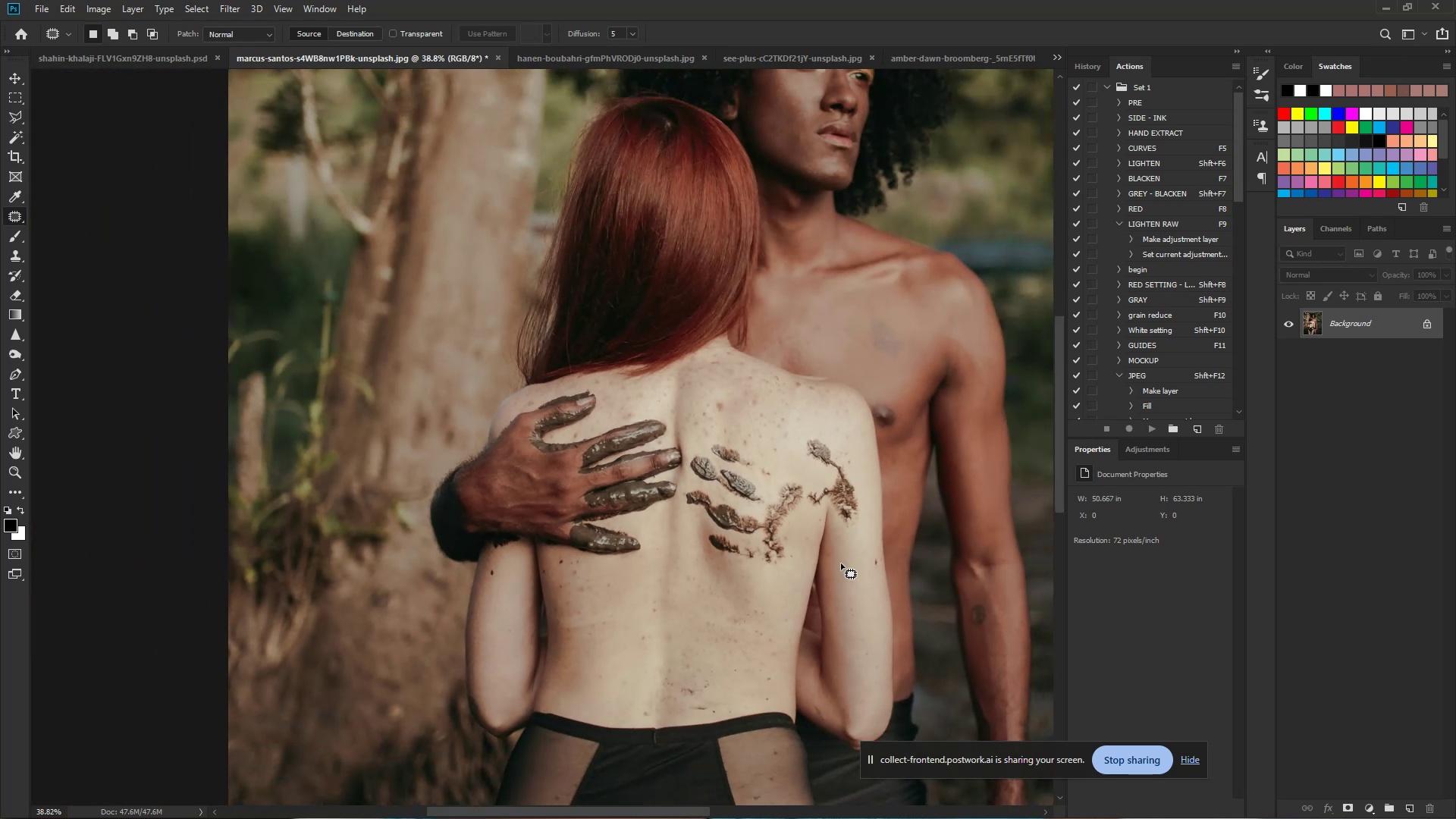 
left_click_drag(start_coordinate=[800, 557], to_coordinate=[750, 547])
 